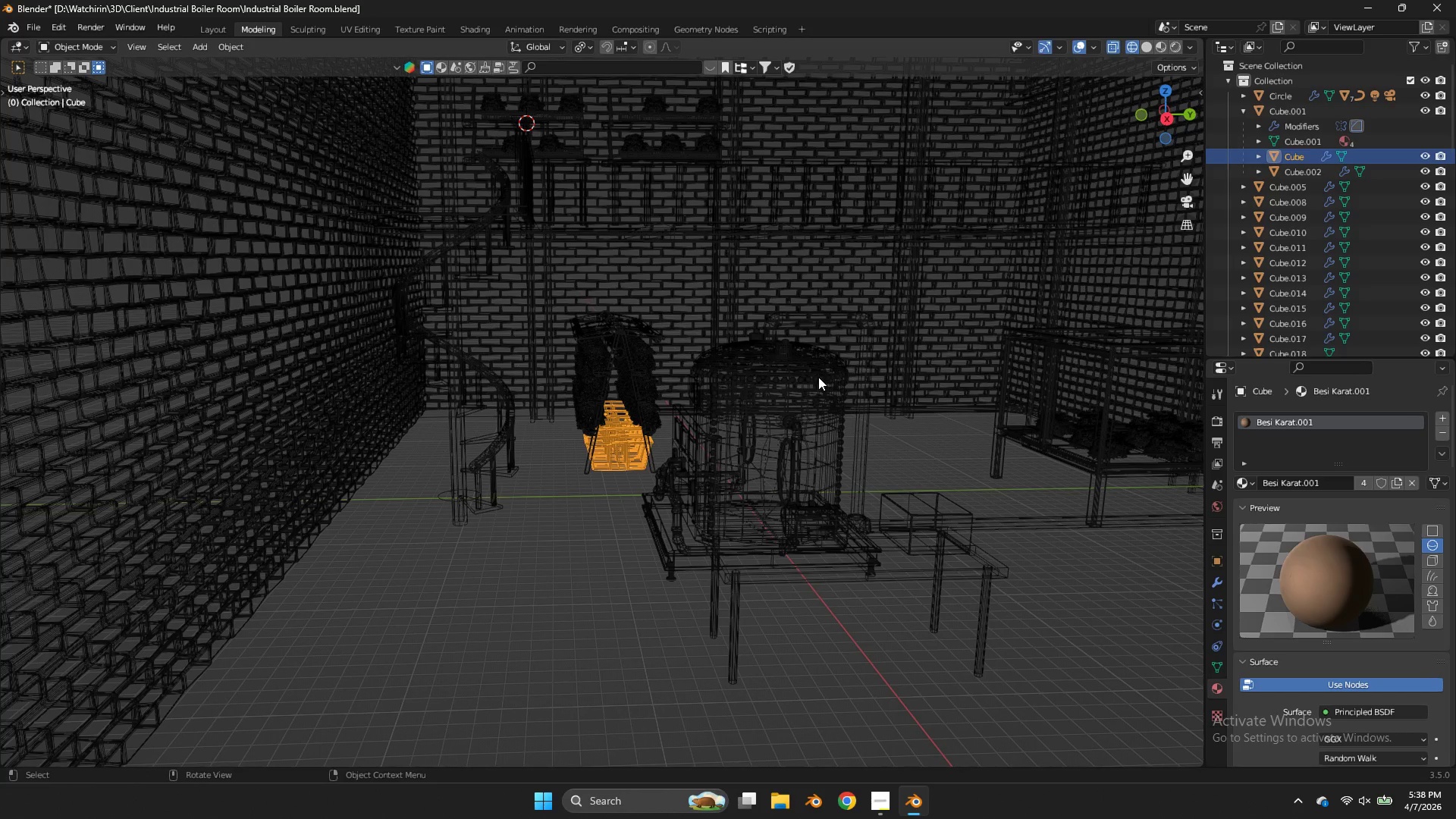 
hold_key(key=ControlLeft, duration=1.62)
left_click_drag(start_coordinate=[824, 356], to_coordinate=[709, 526])
 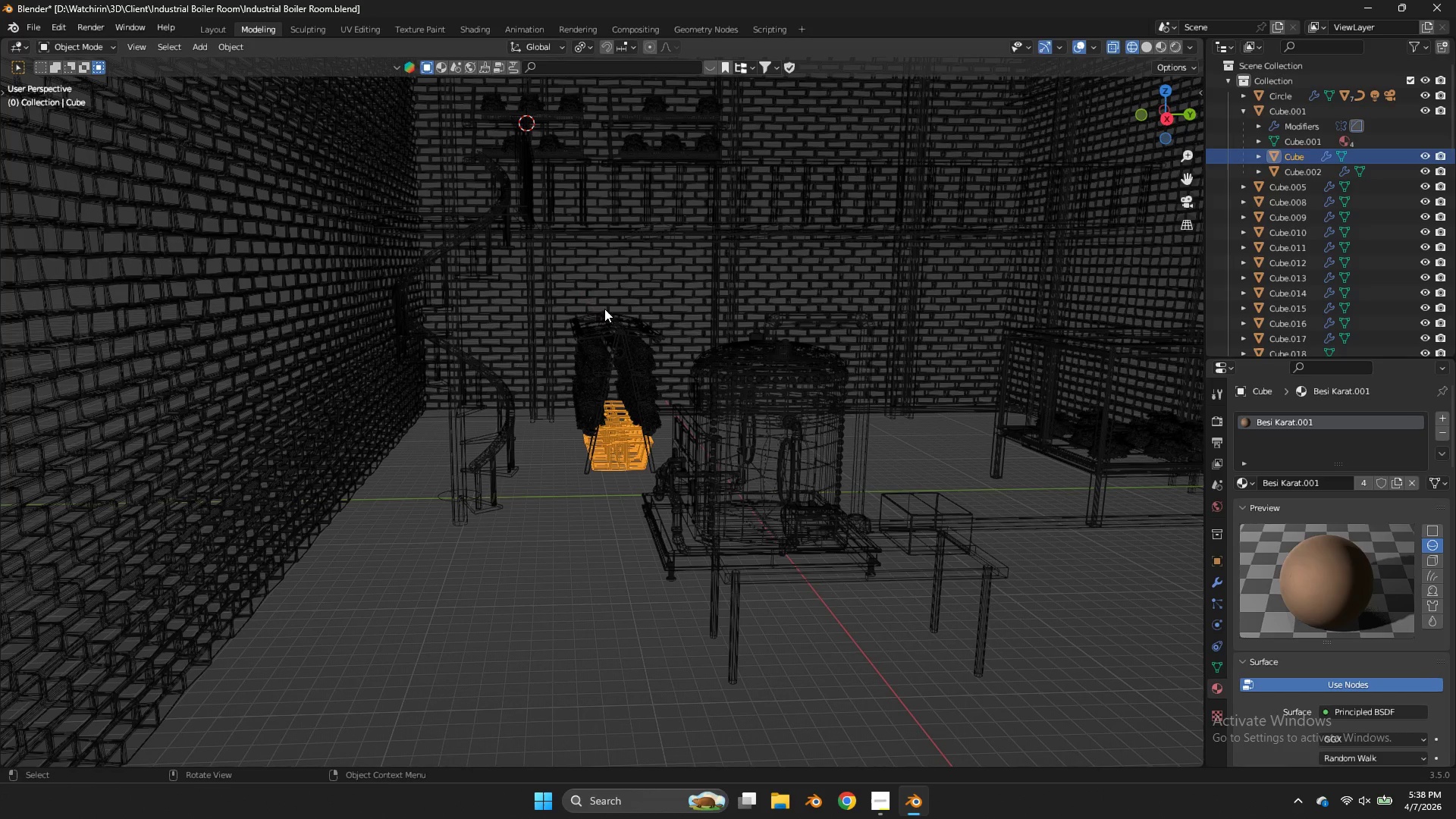 
left_click_drag(start_coordinate=[586, 306], to_coordinate=[653, 471])
 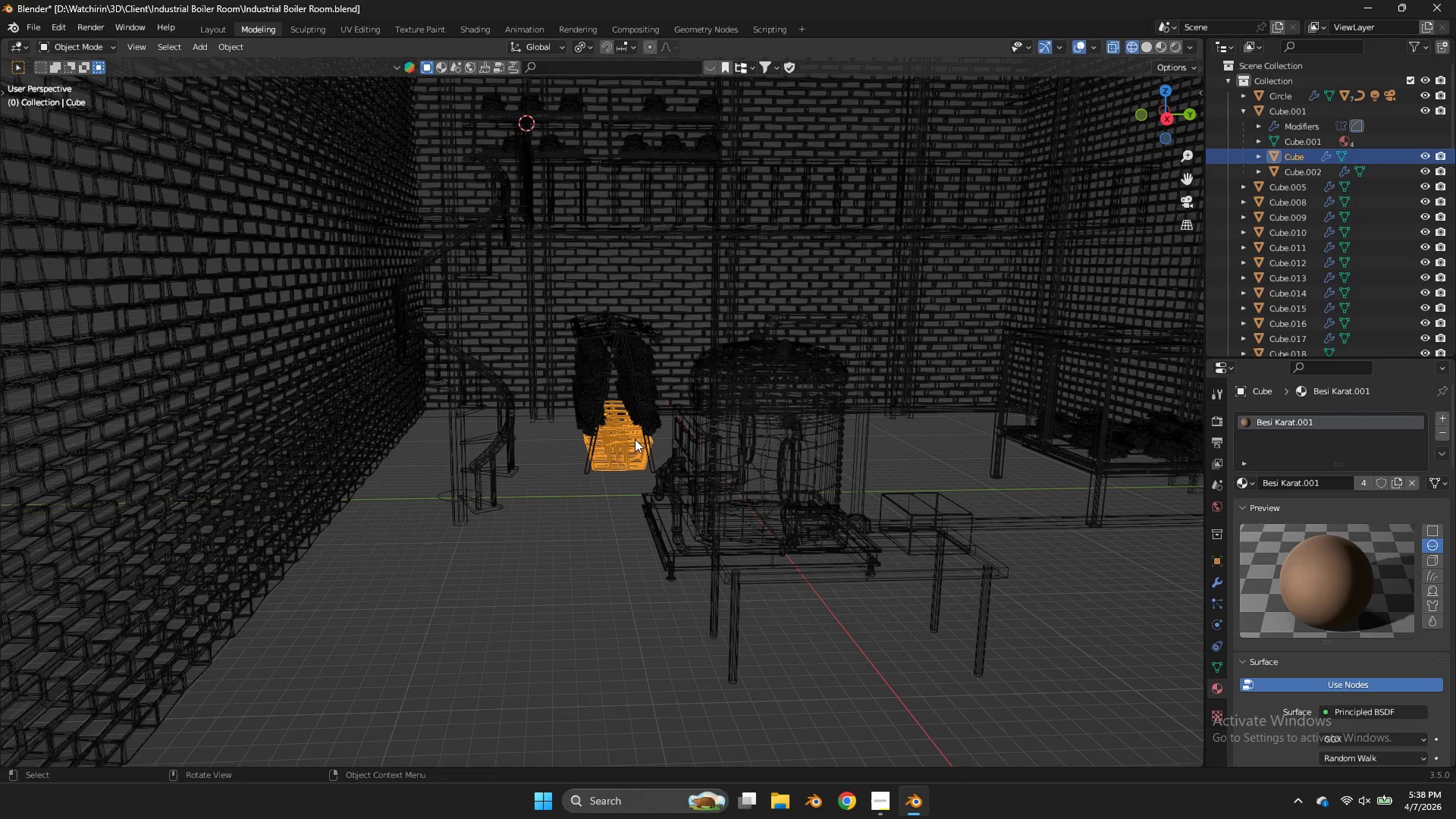 
left_click([634, 438])
 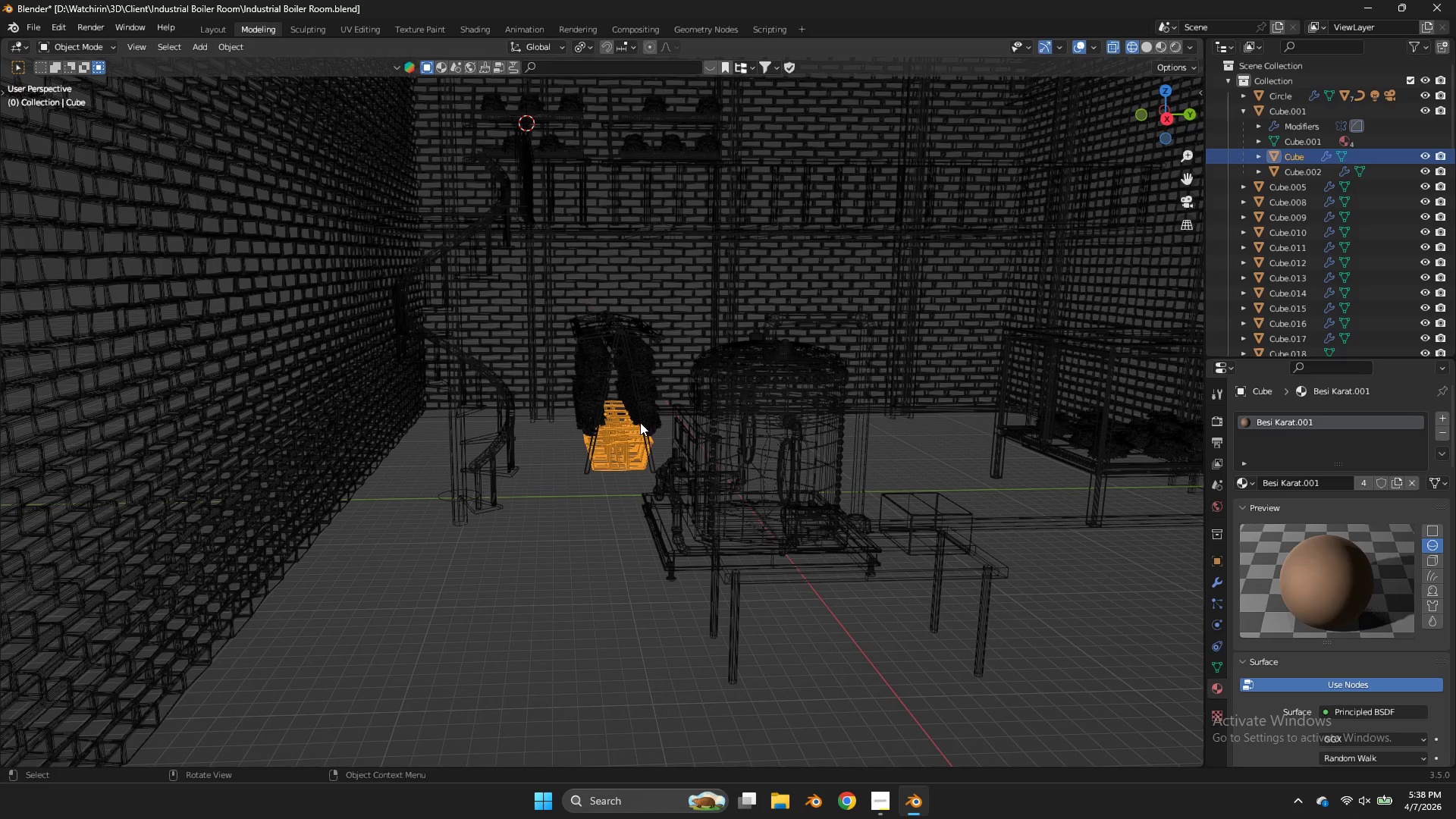 
left_click([640, 422])
 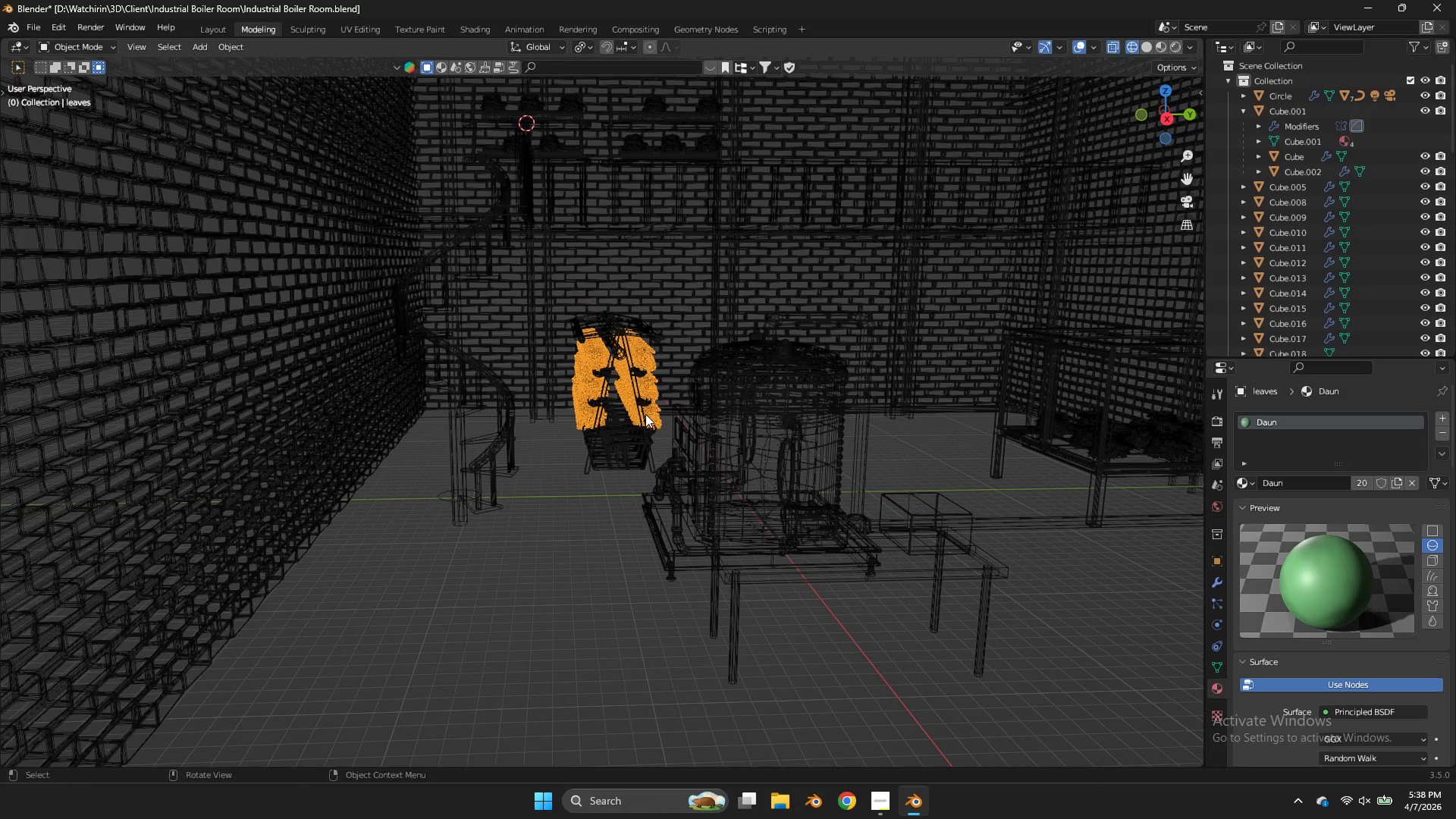 
hold_key(key=ShiftLeft, duration=4.83)
left_click([632, 320])
 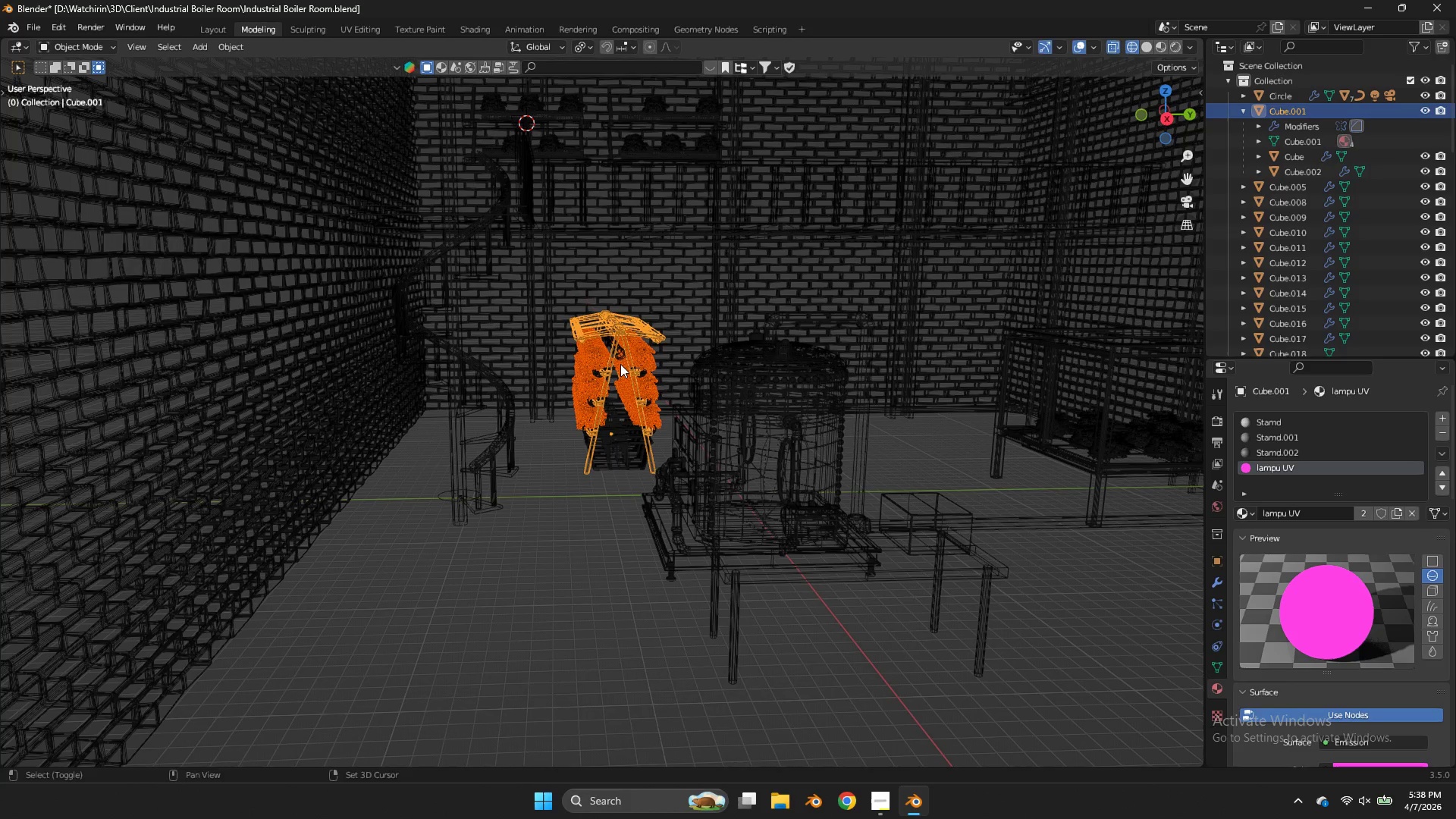 
left_click([615, 353])
 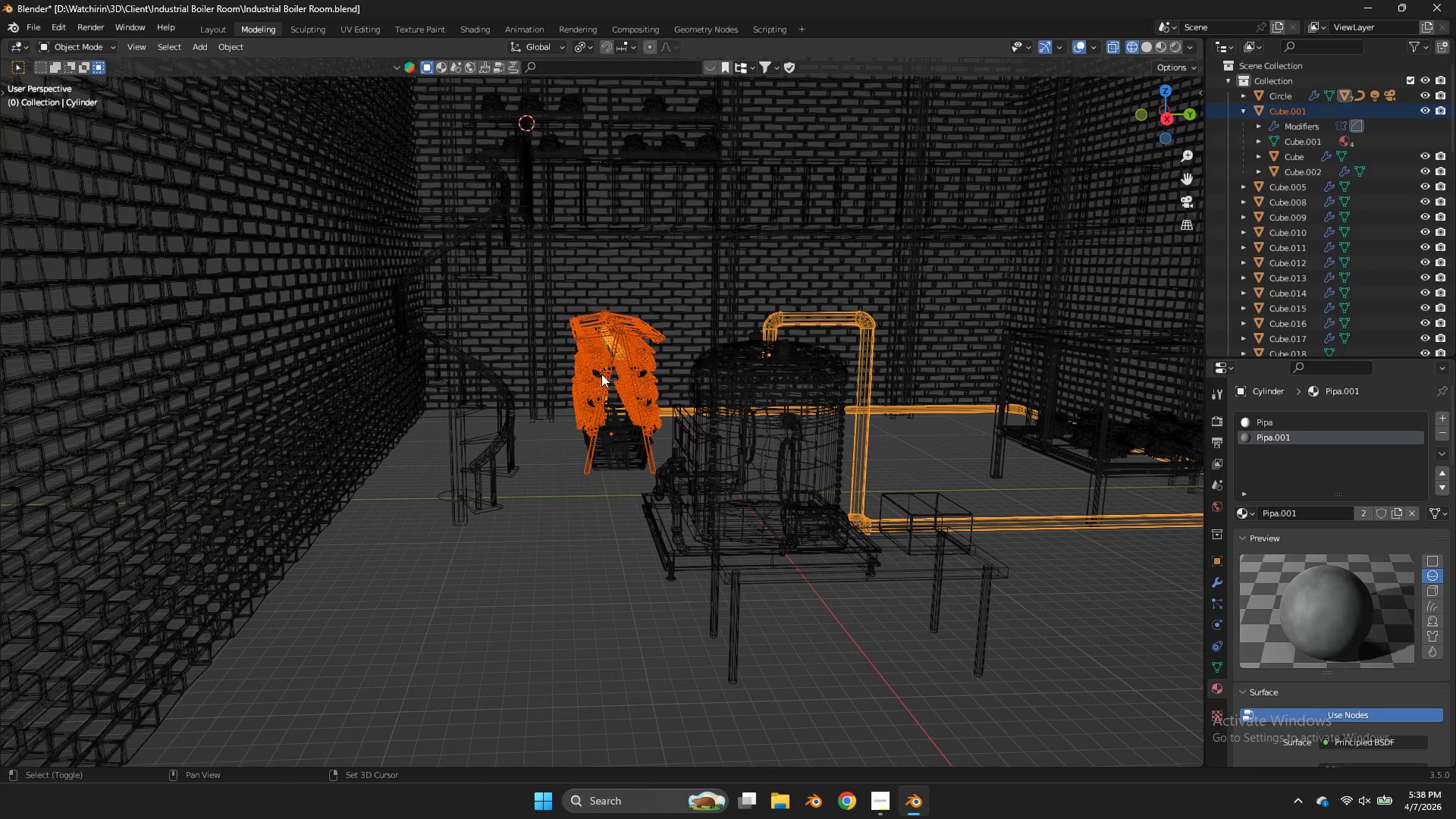 
left_click([598, 372])
 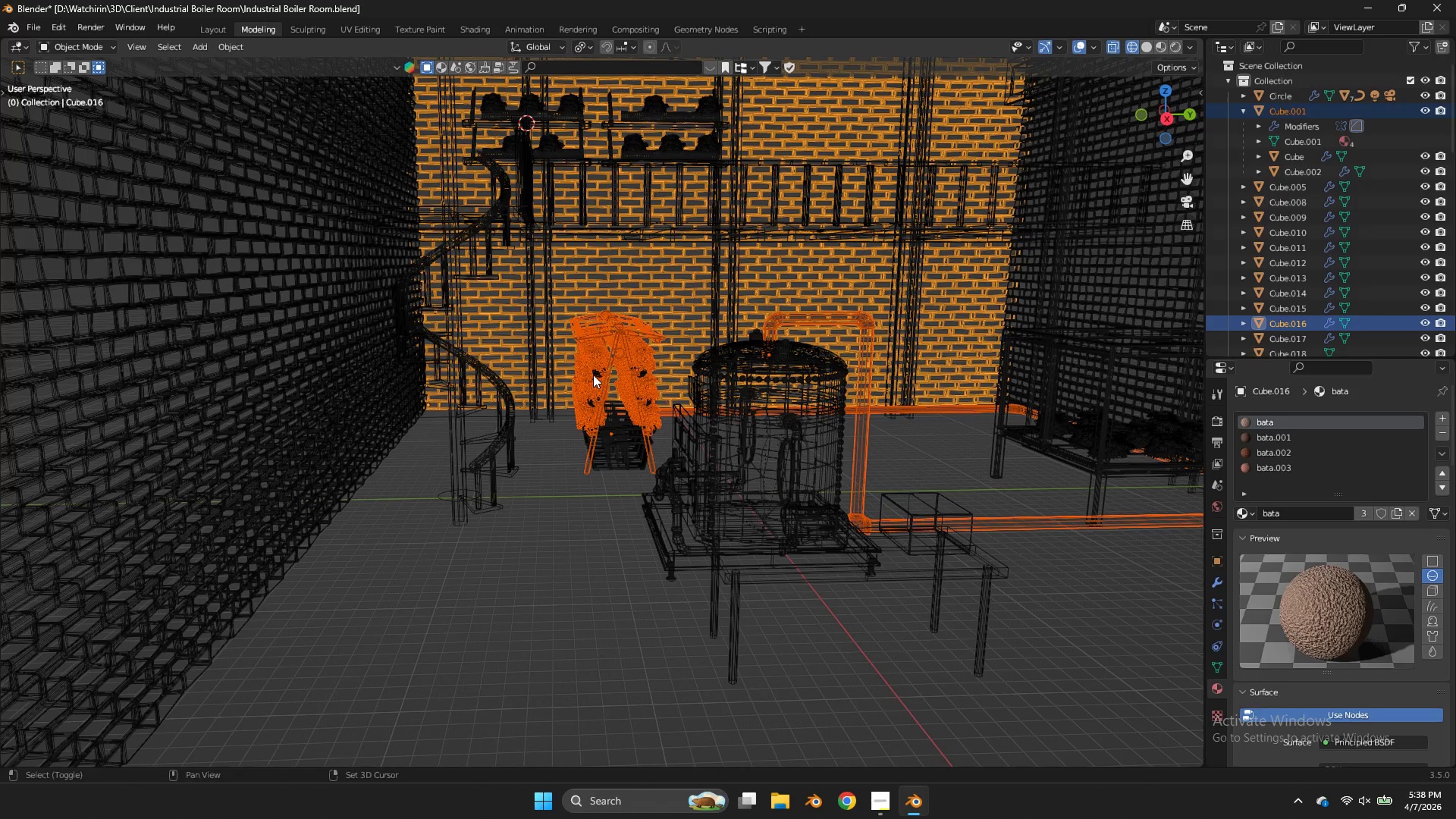 
left_click_drag(start_coordinate=[593, 375], to_coordinate=[623, 405])
 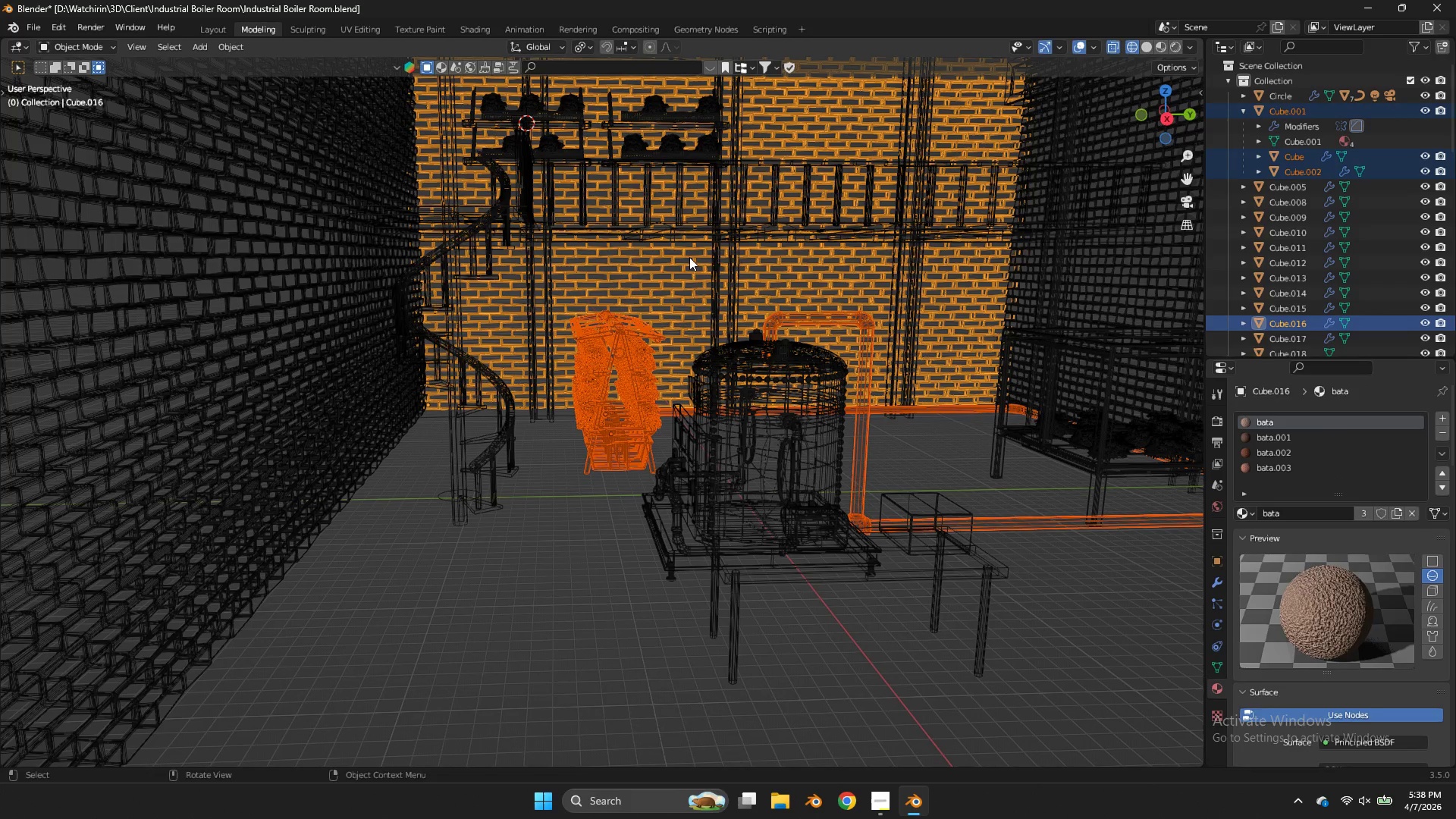 
hold_key(key=ControlLeft, duration=0.92)
left_click_drag(start_coordinate=[770, 239], to_coordinate=[697, 271])
 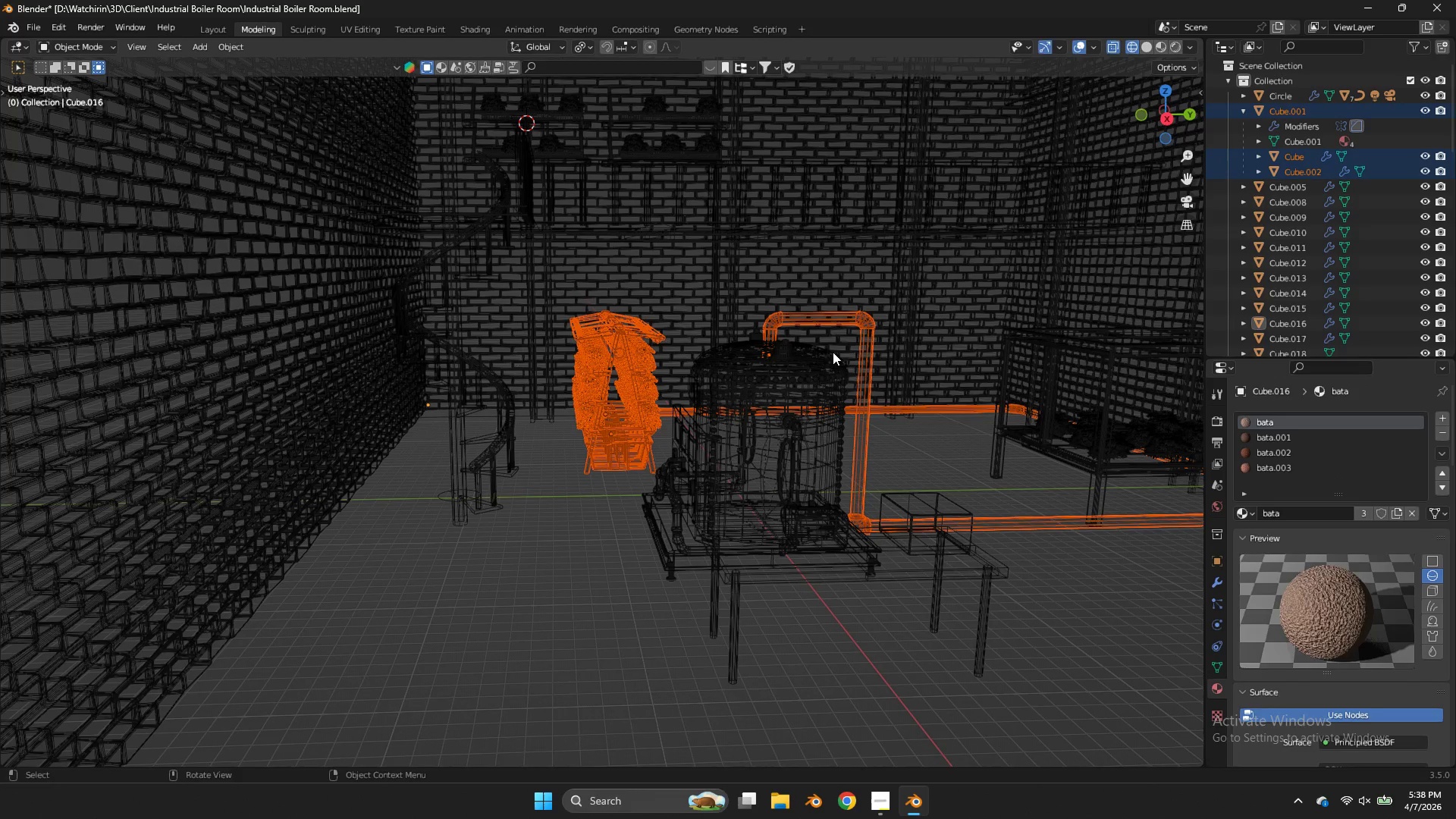 
hold_key(key=ControlLeft, duration=0.75)
left_click_drag(start_coordinate=[897, 359], to_coordinate=[836, 419])
 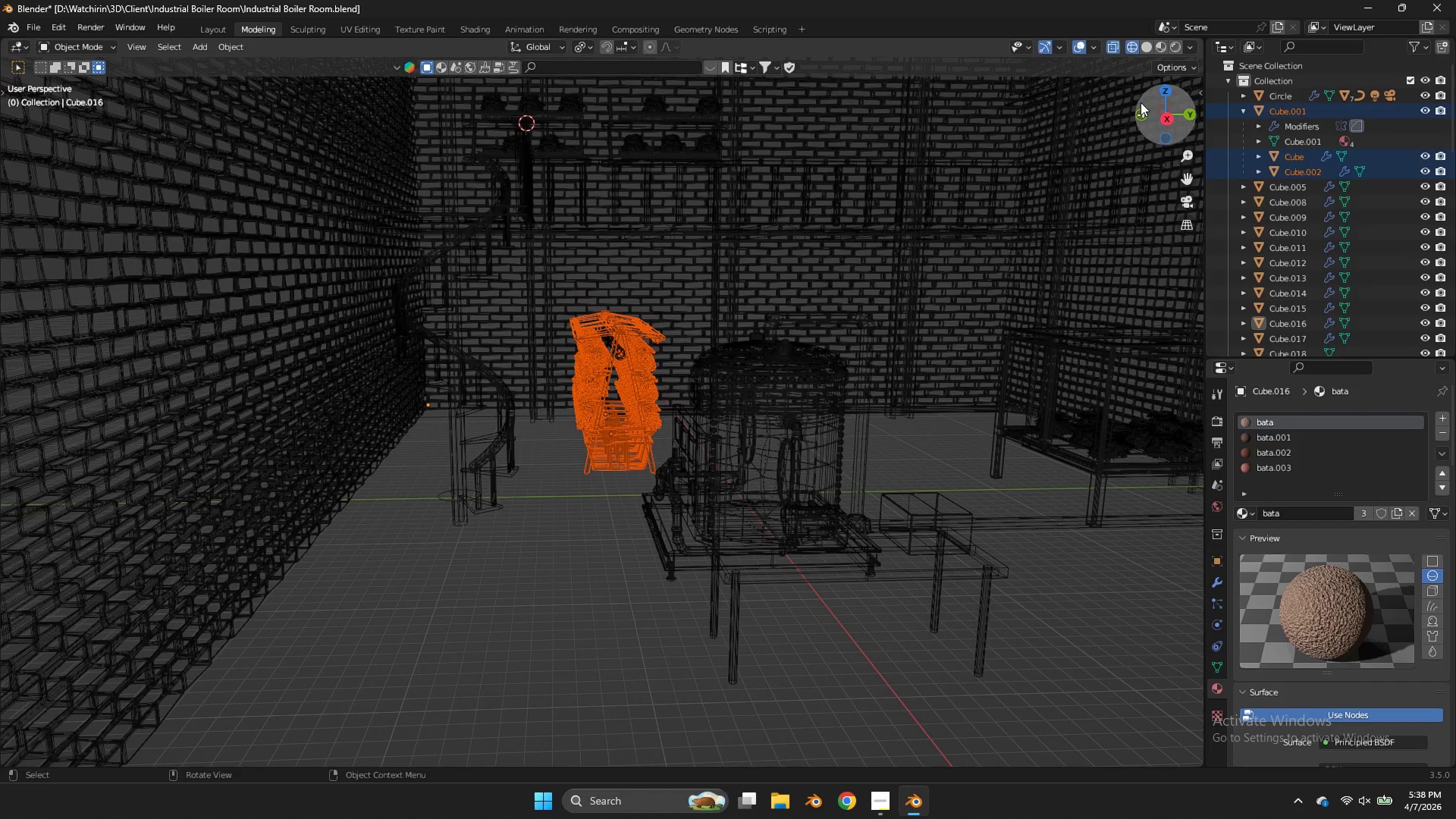 
left_click([1165, 87])
 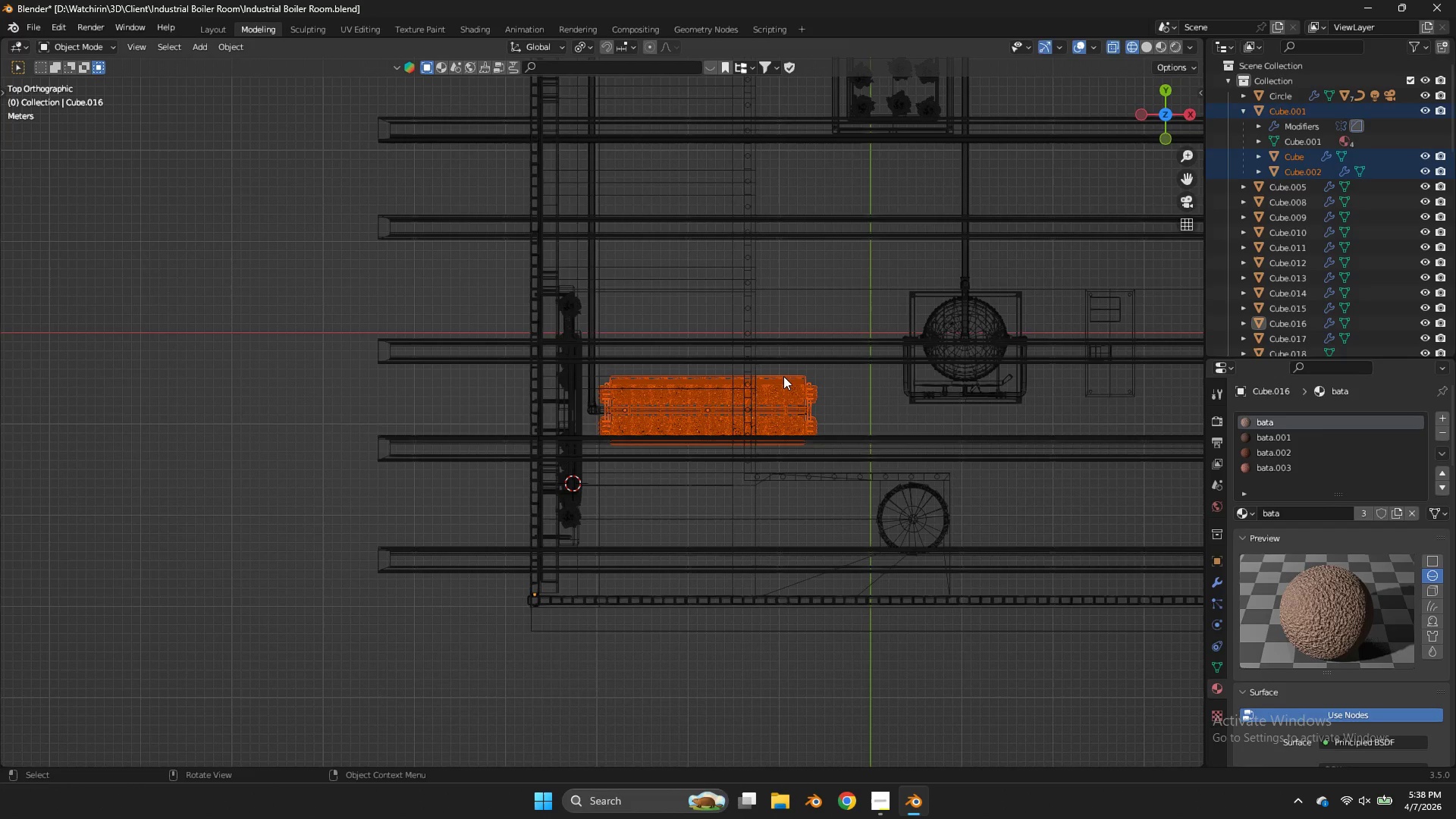 
scroll: coordinate [783, 376], scroll_direction: down, amount: 2.0
 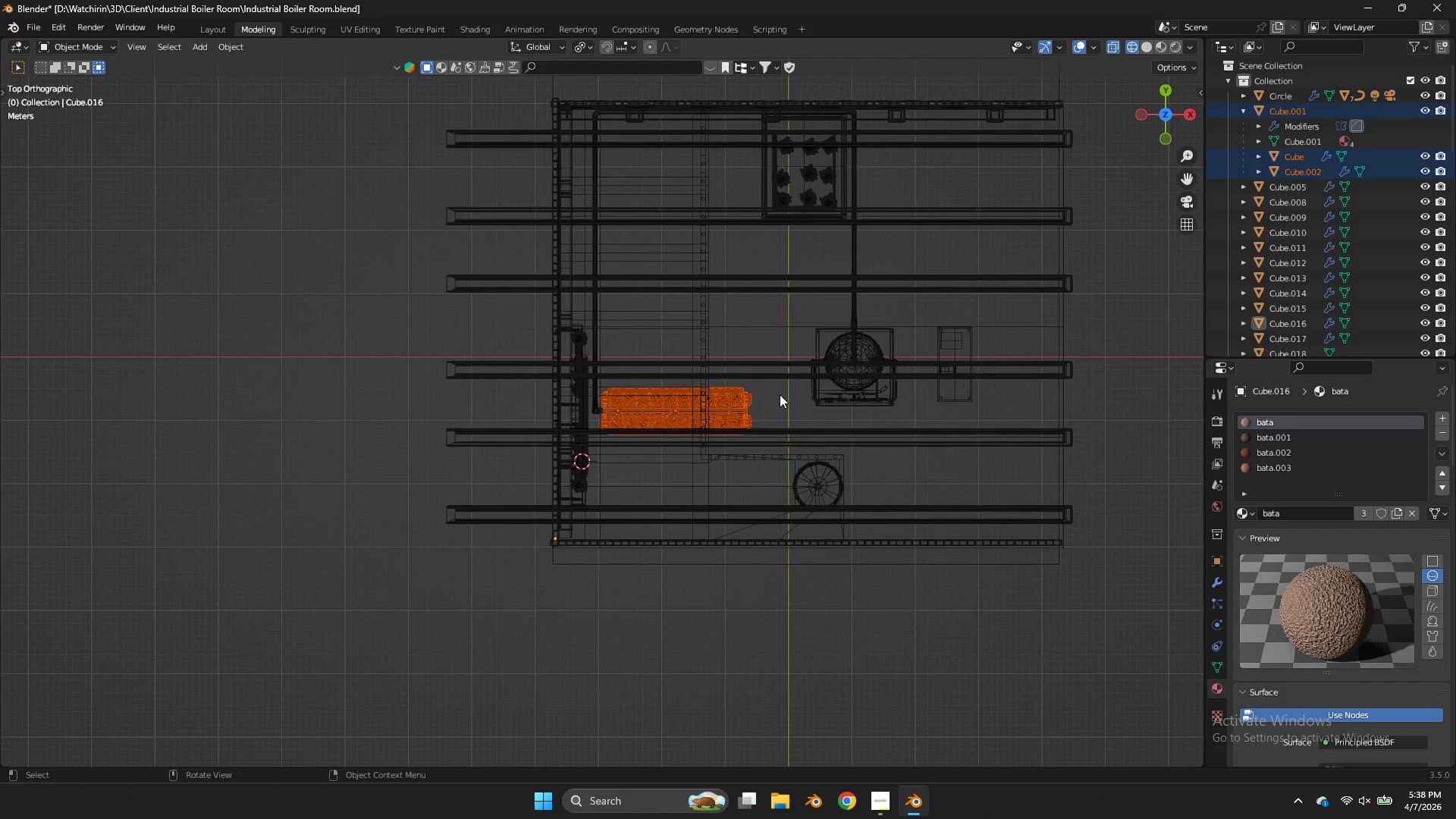 
key(Shift+ShiftLeft)
 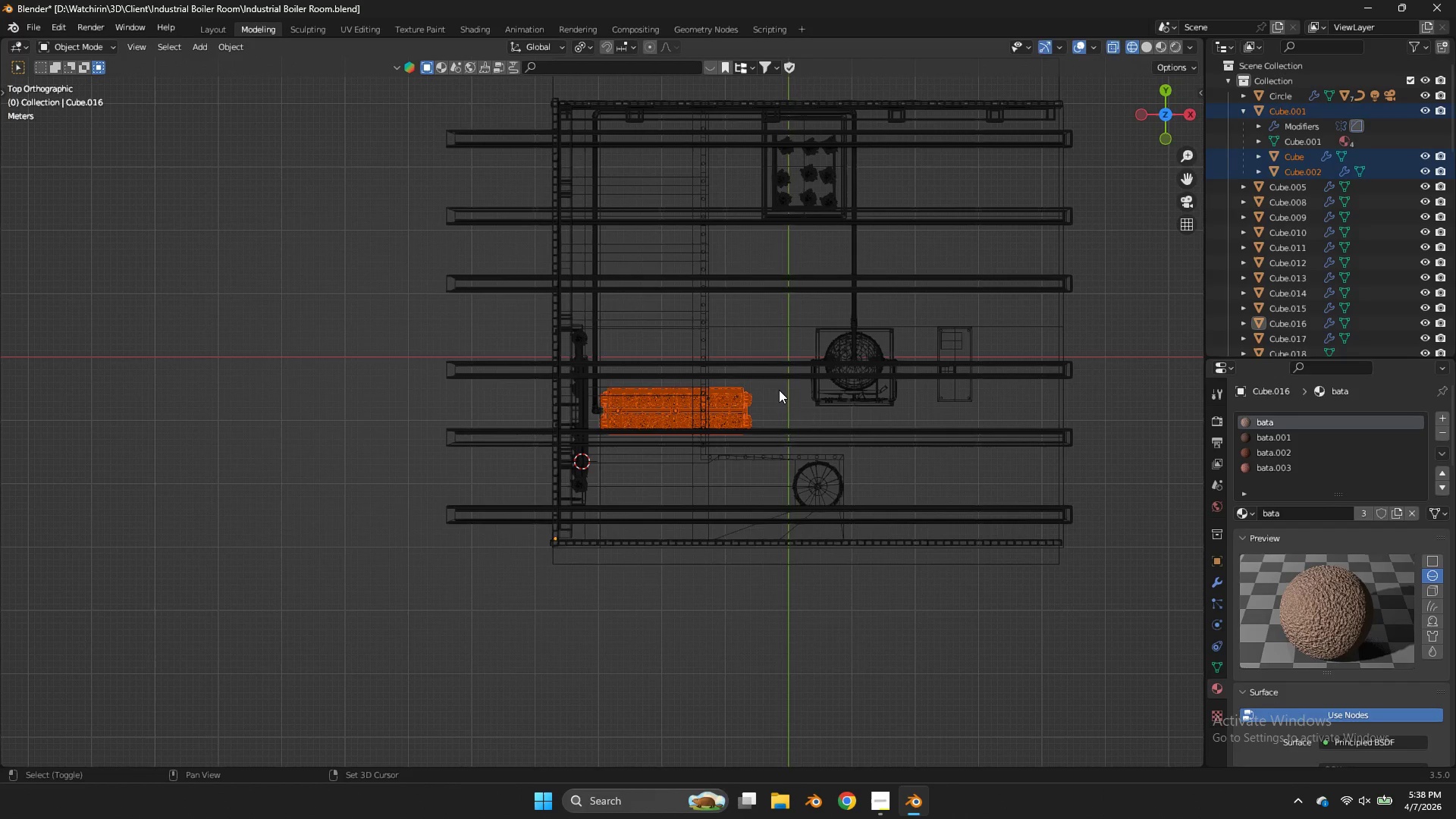 
key(Shift+D)
 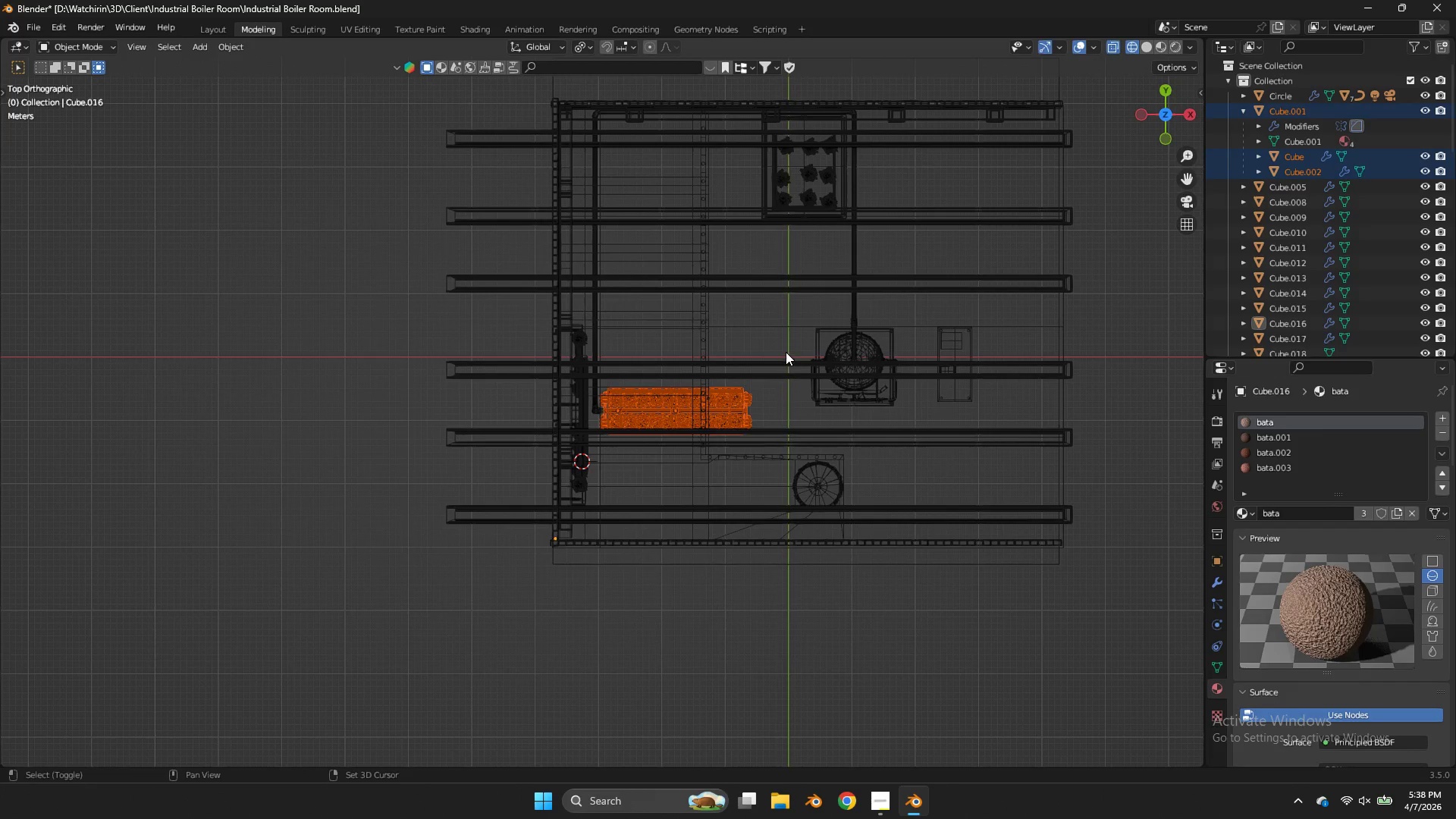 
key(Y)
 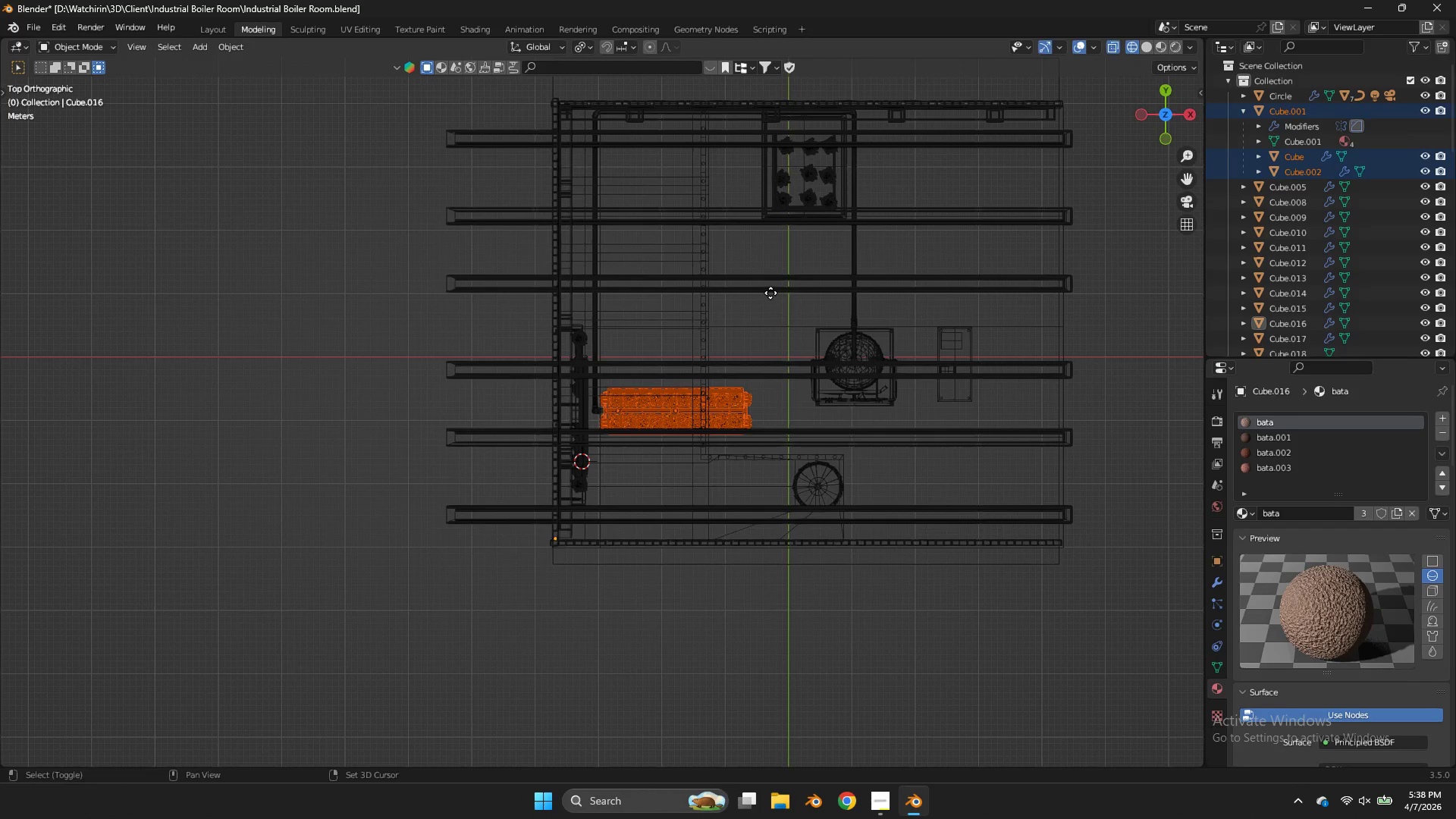 
left_click([770, 293])
 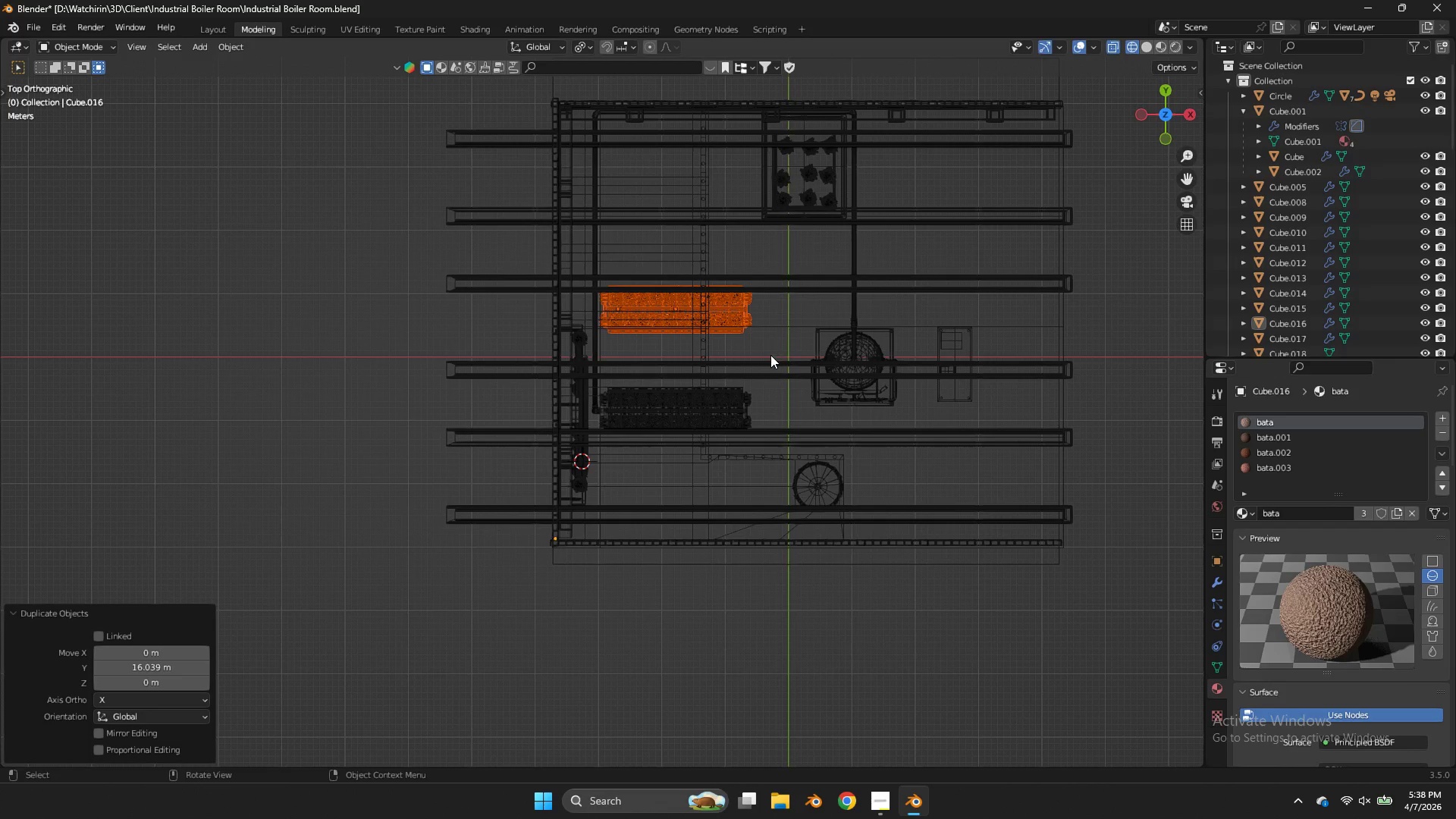 
left_click_drag(start_coordinate=[1159, 122], to_coordinate=[950, 671])
 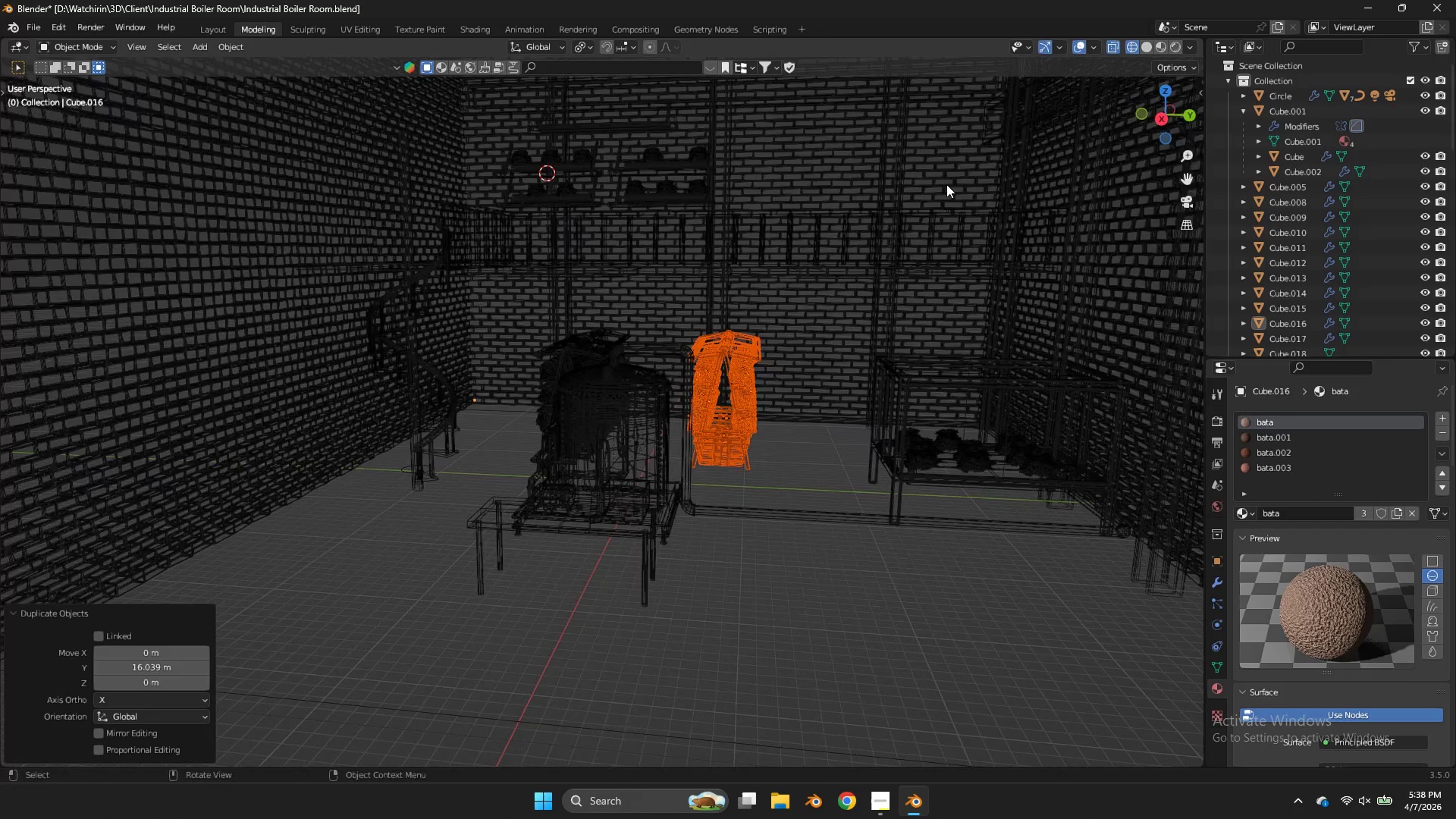 
key(Z)
 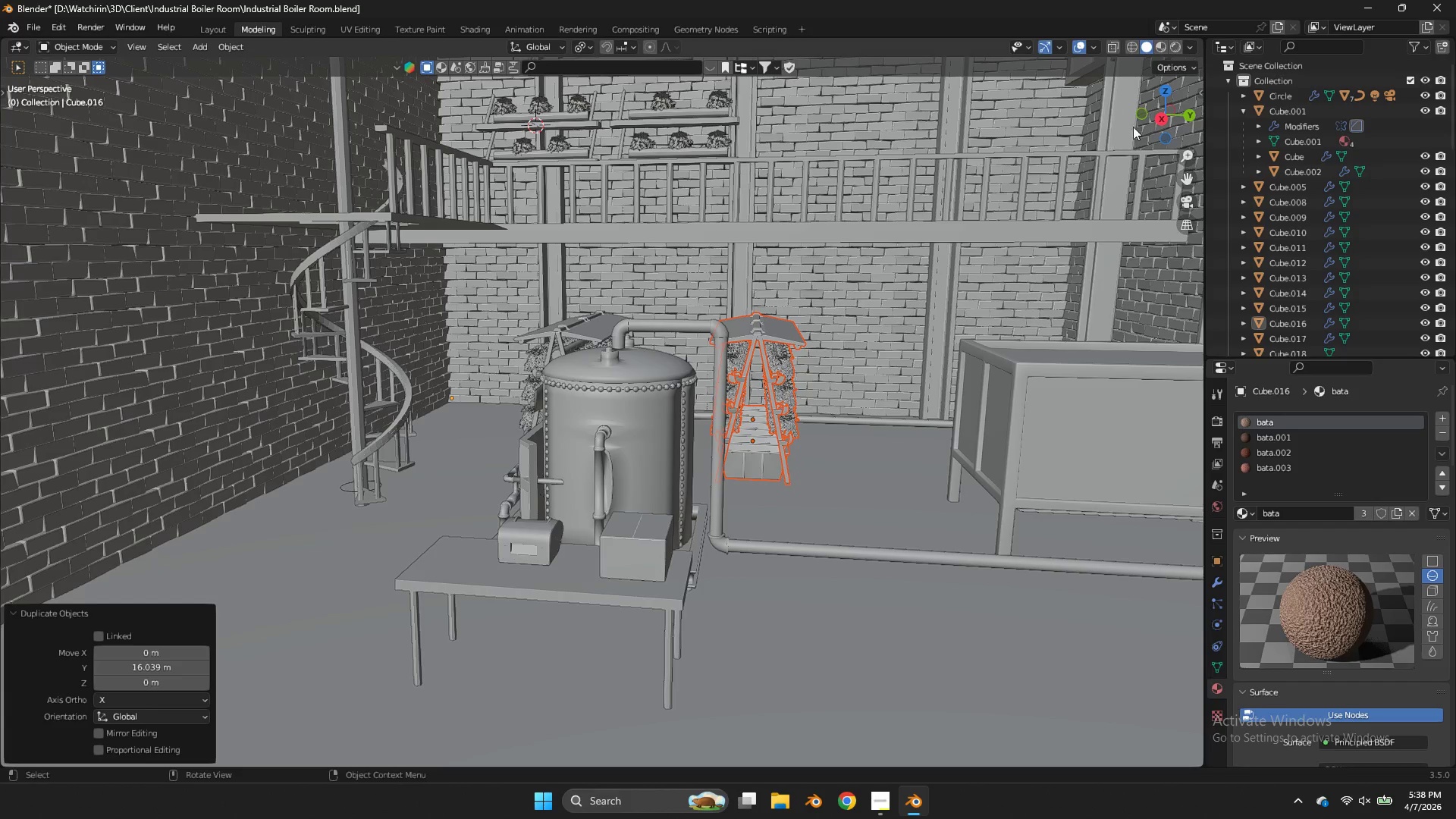 
scroll: coordinate [946, 184], scroll_direction: up, amount: 2.0
 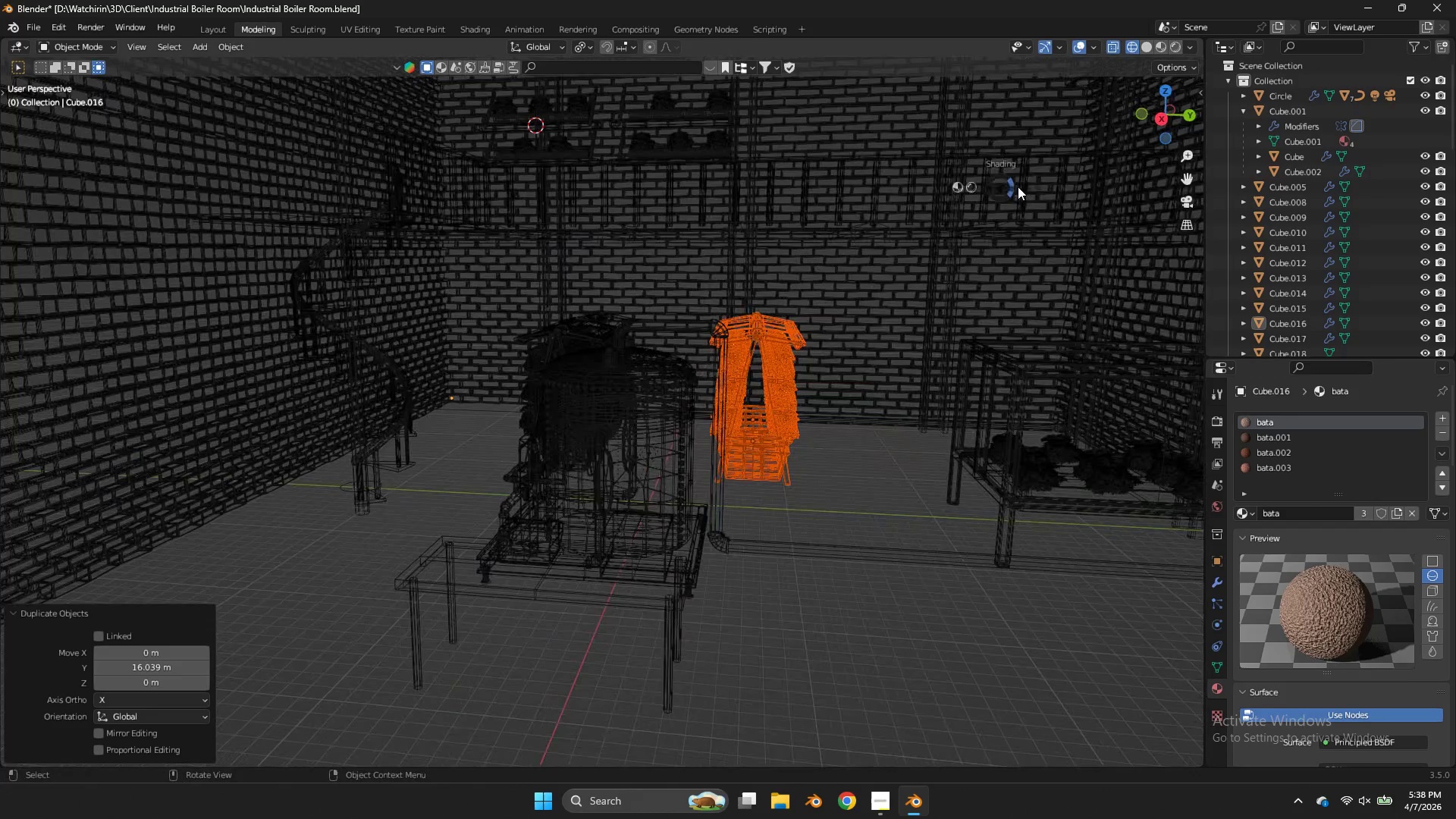 
left_click_drag(start_coordinate=[1141, 125], to_coordinate=[1006, 137])
 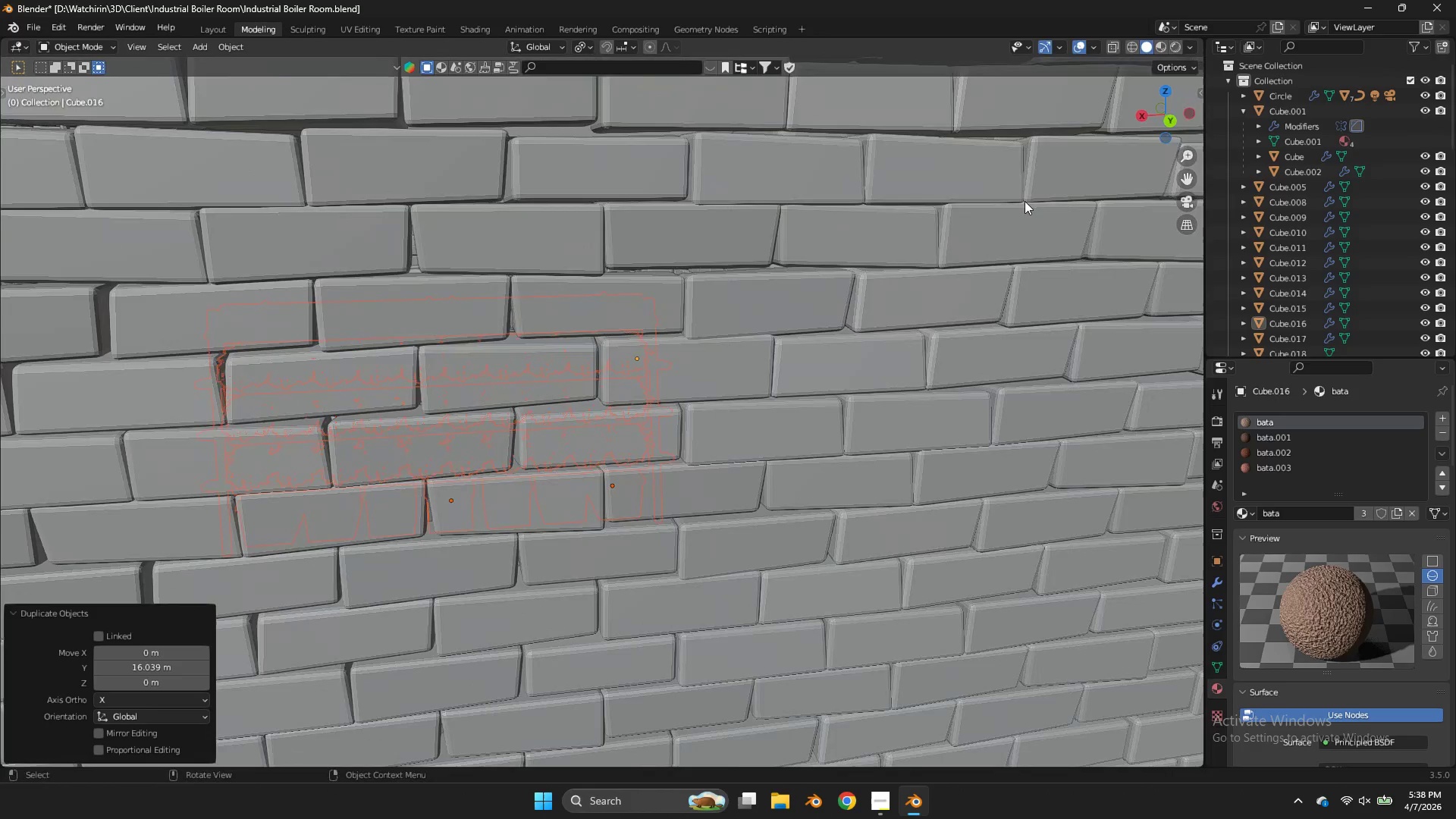 
scroll: coordinate [1025, 201], scroll_direction: up, amount: 4.0
 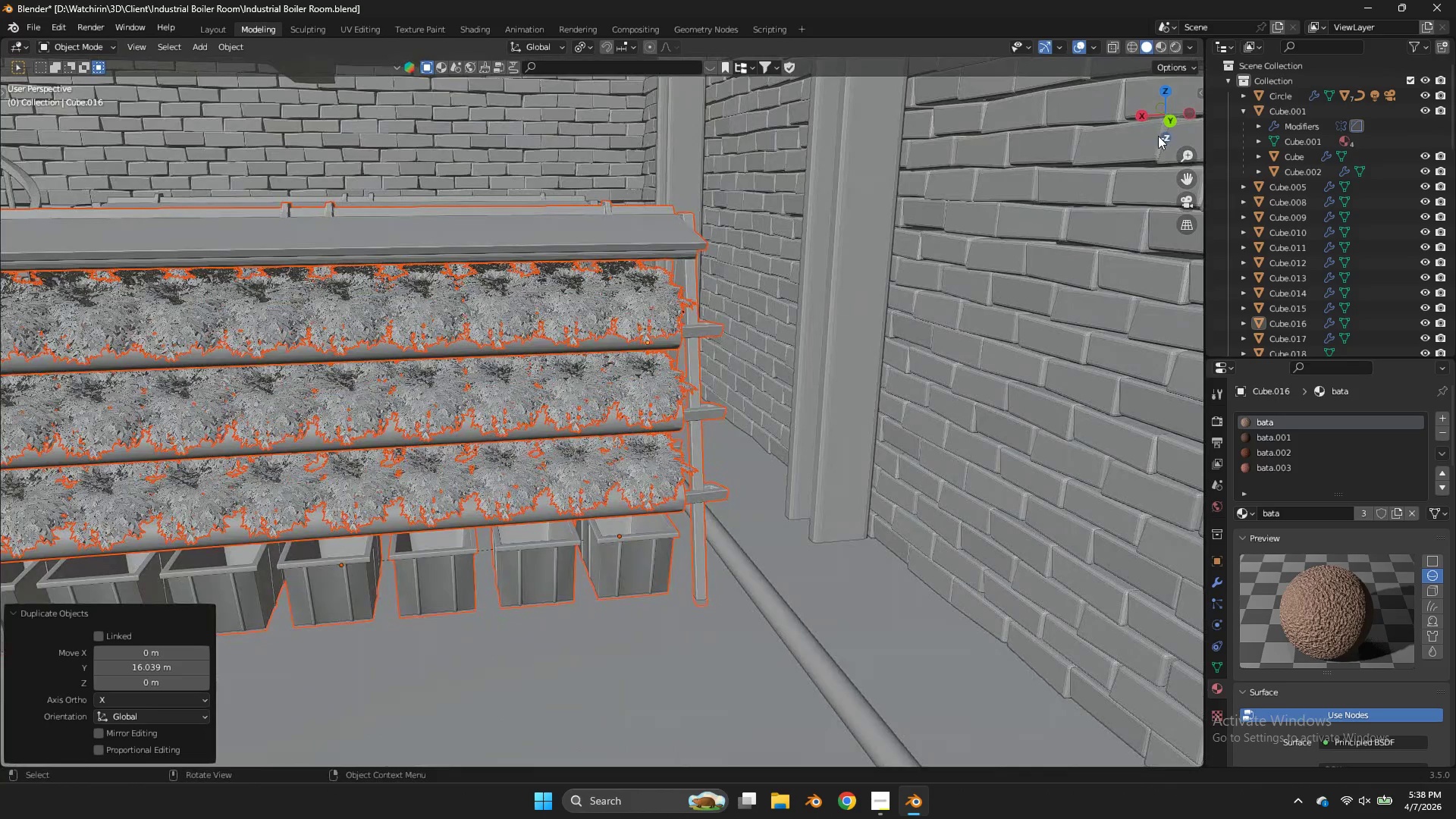 
left_click_drag(start_coordinate=[1159, 135], to_coordinate=[91, 131])
 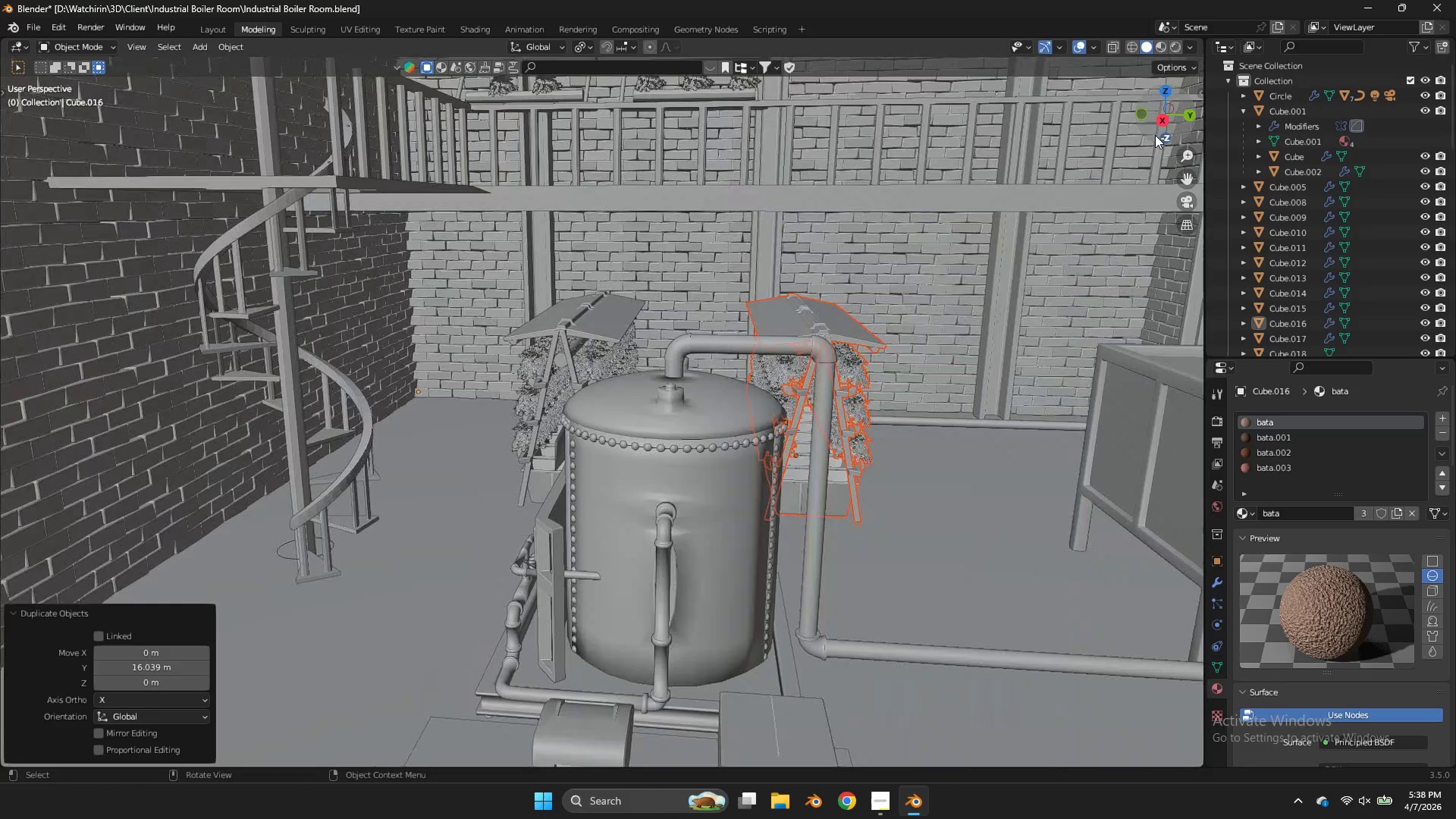 
left_click_drag(start_coordinate=[1155, 135], to_coordinate=[1164, 137])
 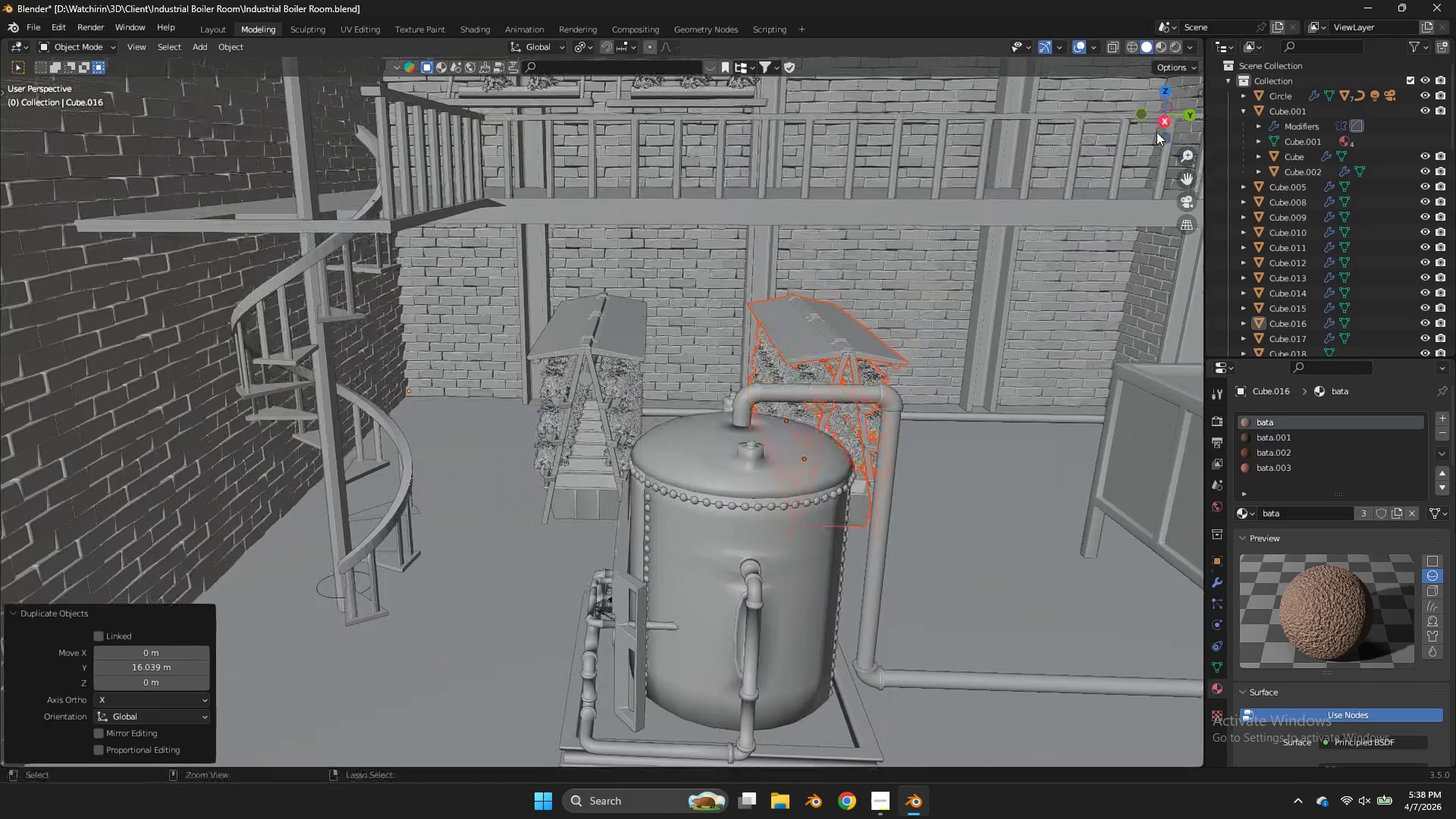 
scroll: coordinate [1155, 135], scroll_direction: down, amount: 3.0
 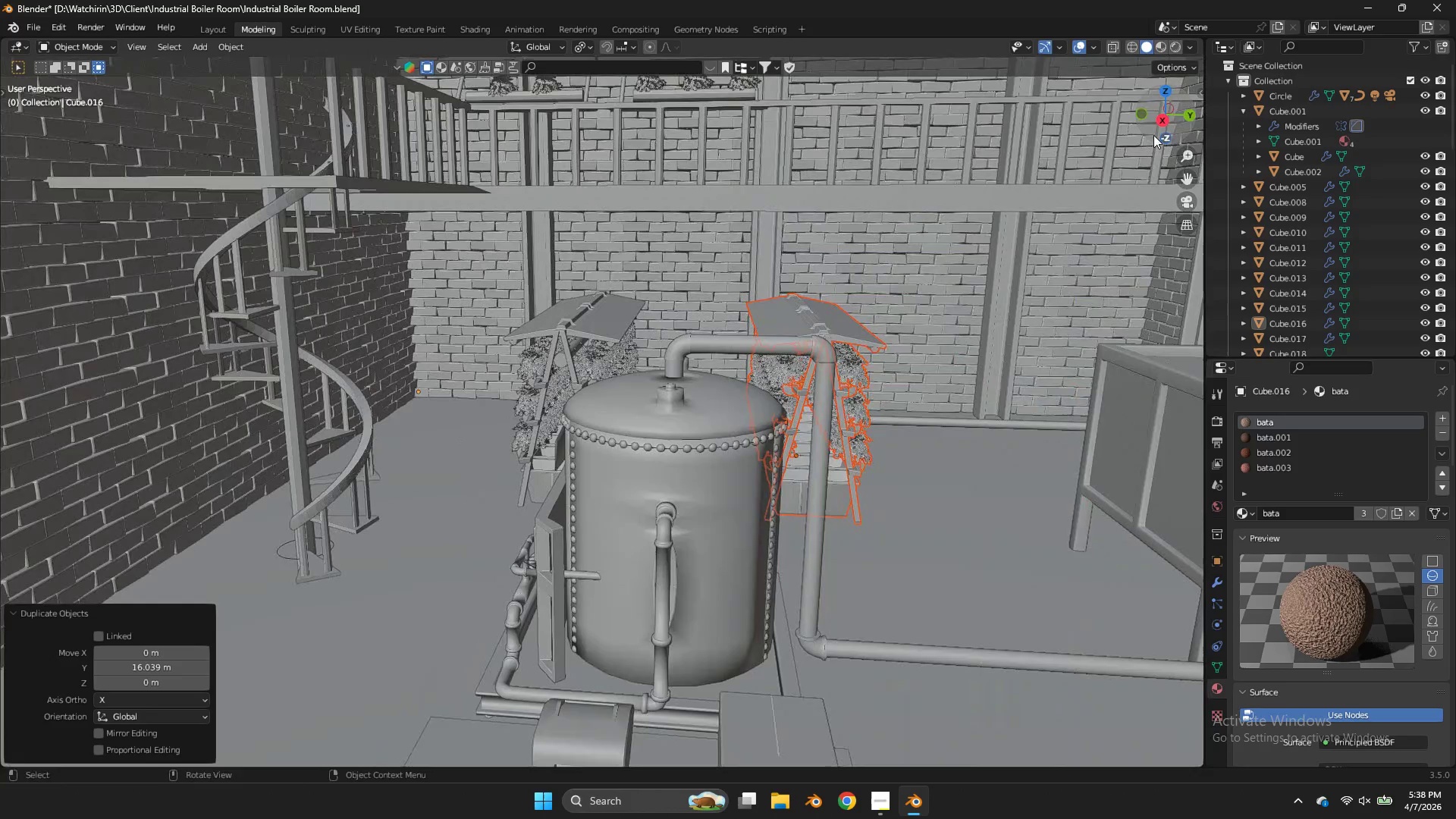 
key(Control+S)
 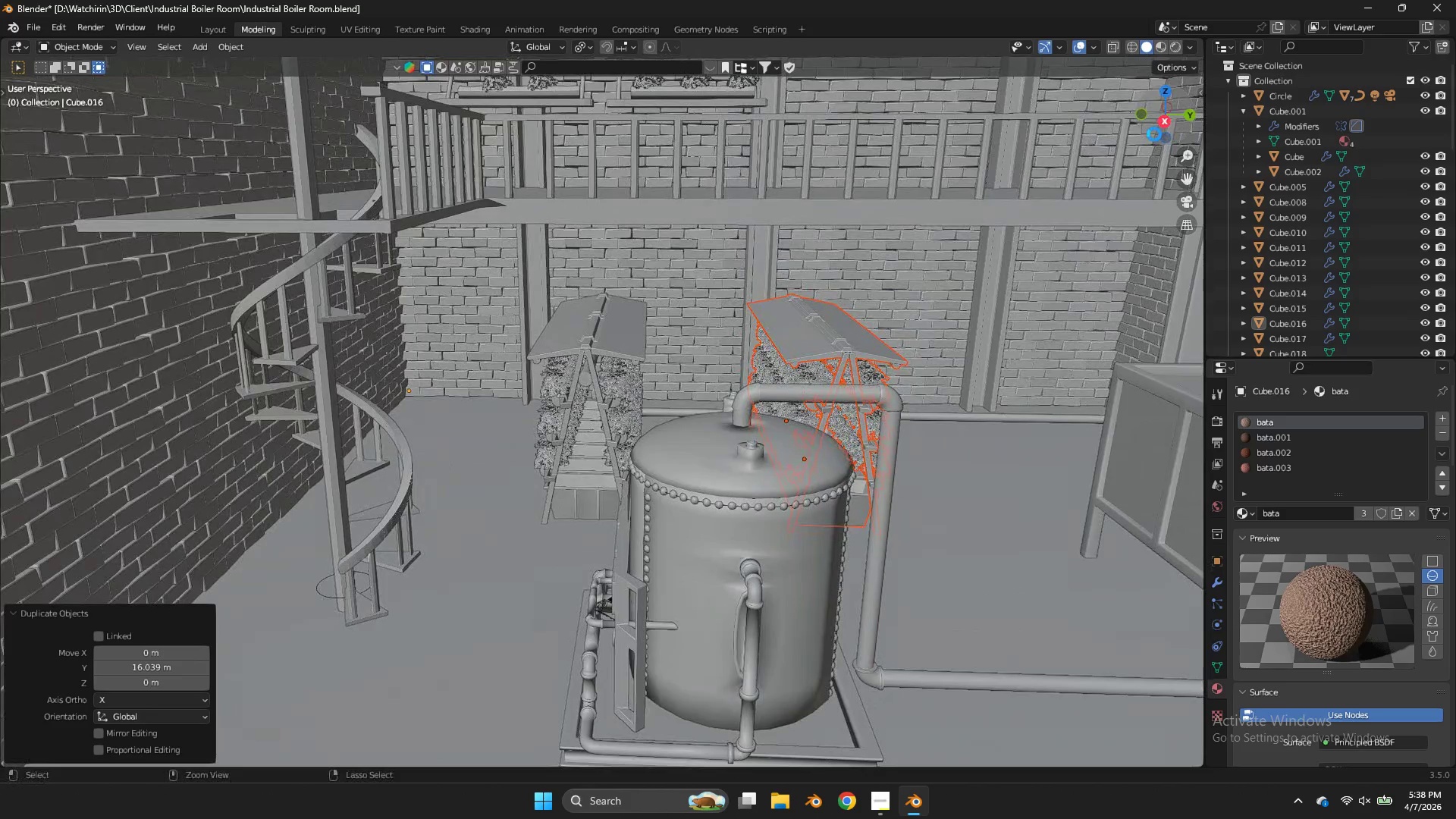 
left_click_drag(start_coordinate=[1154, 134], to_coordinate=[1102, 135])
 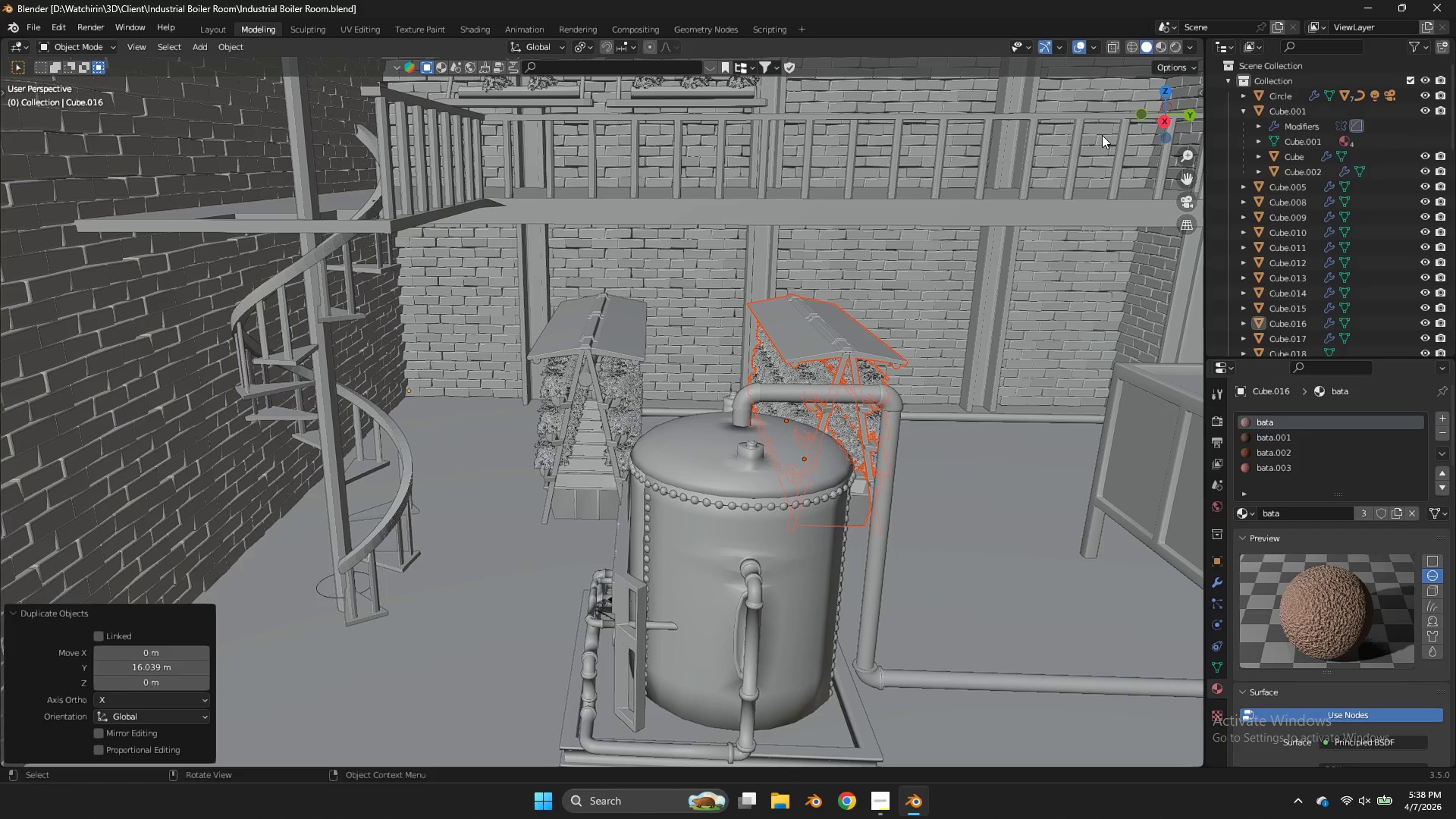 
wait(20.91)
 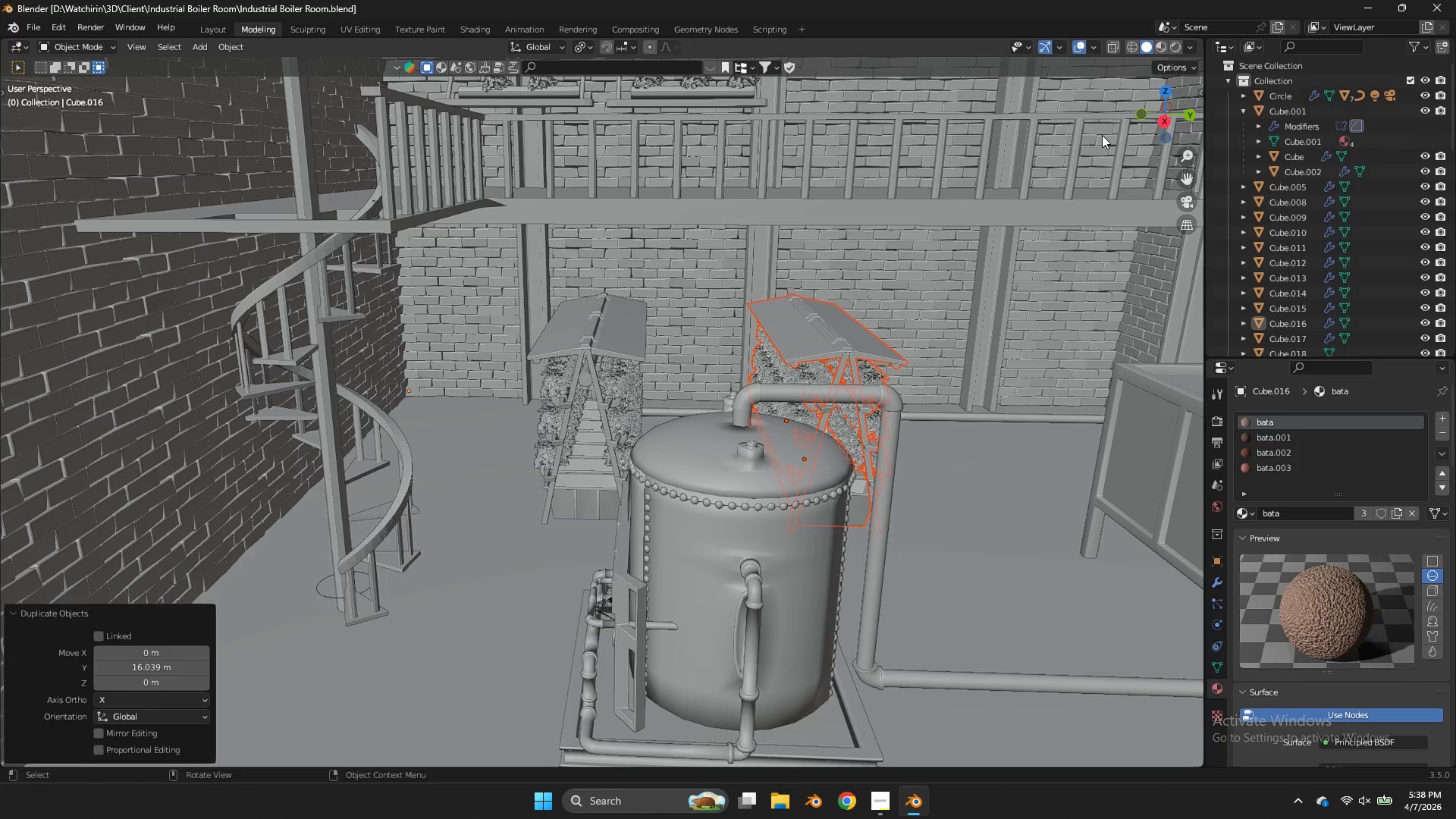 
key(Z)
 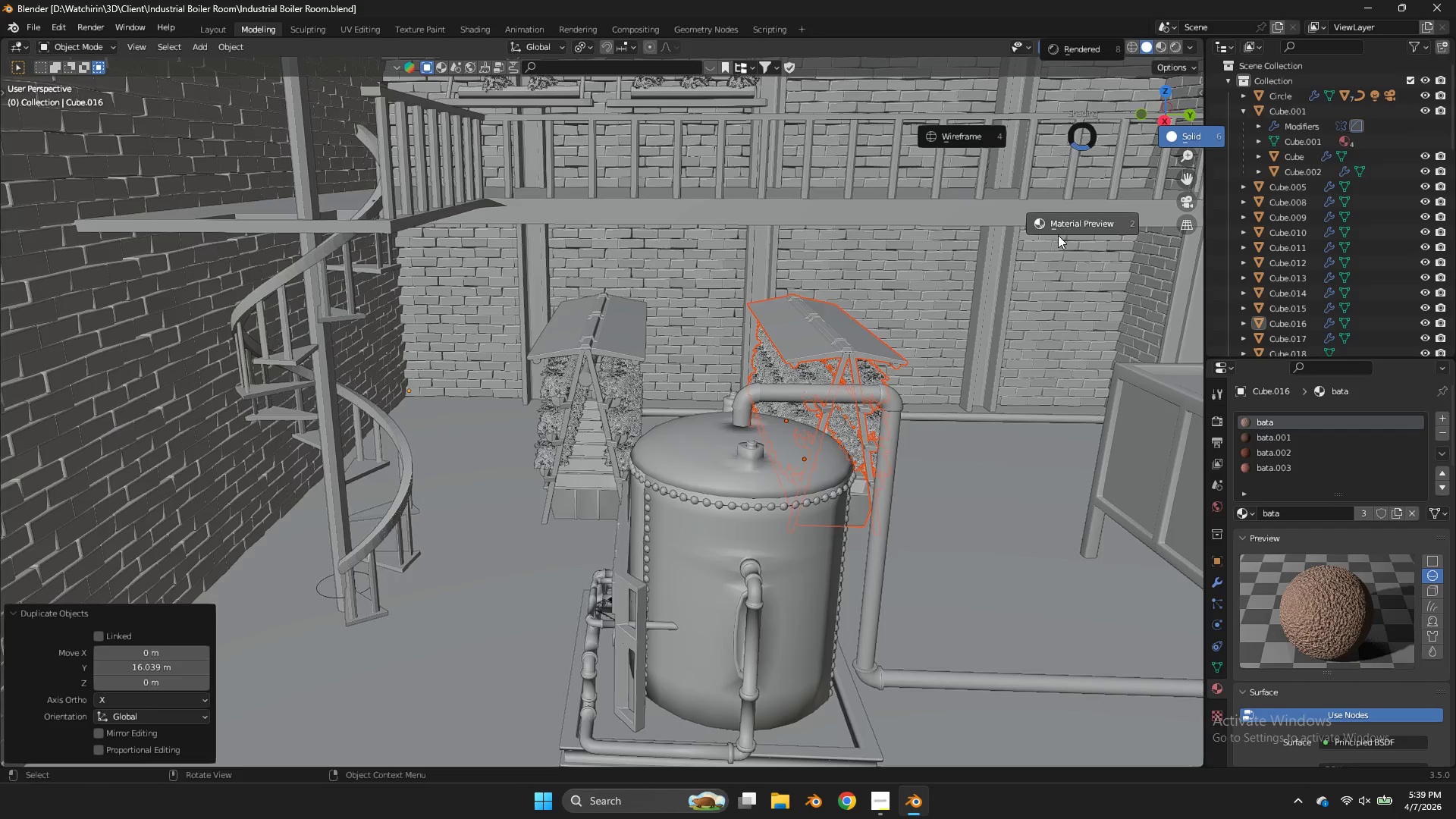 
left_click([1065, 224])
 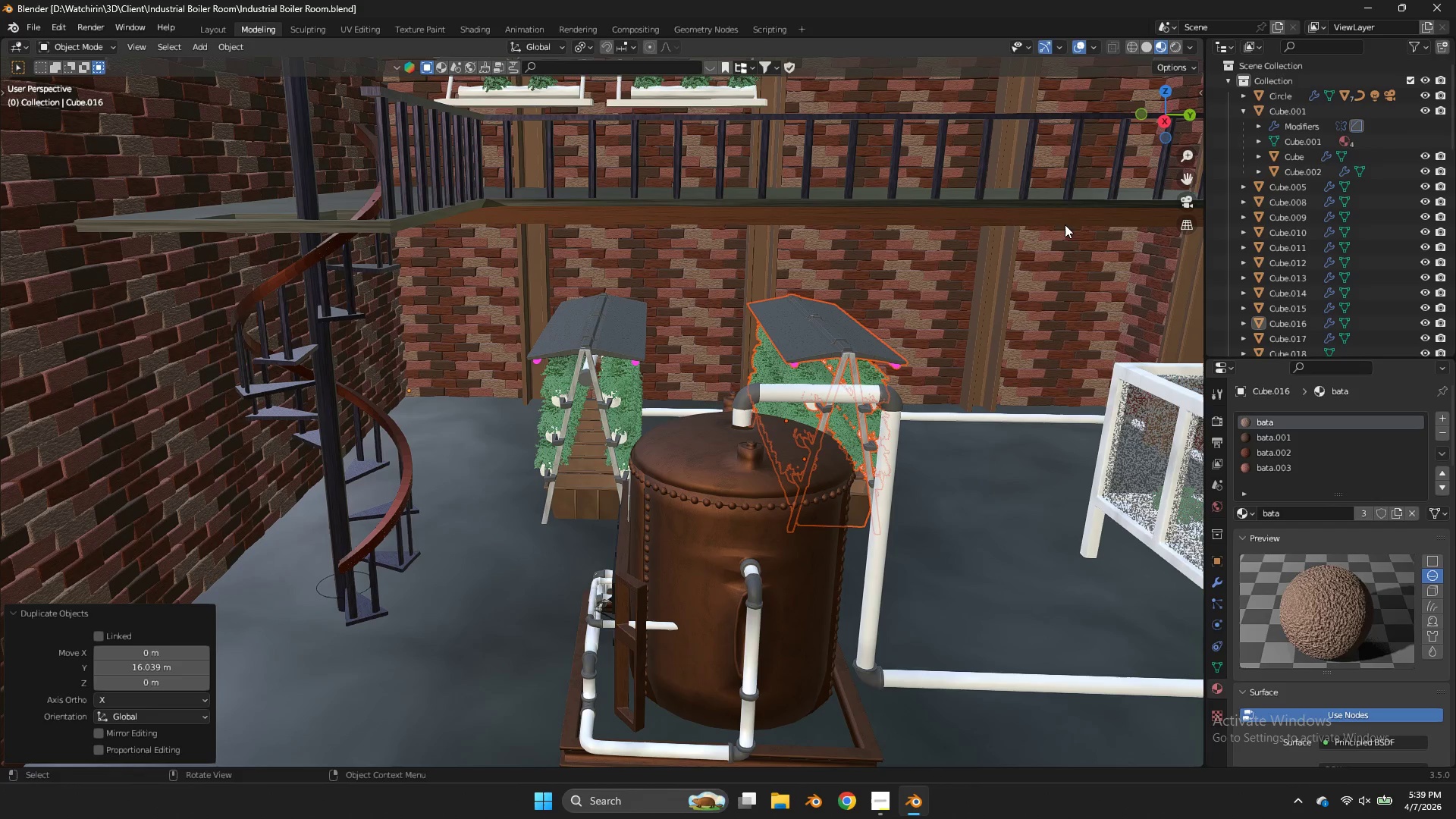 
scroll: coordinate [902, 359], scroll_direction: down, amount: 4.0
 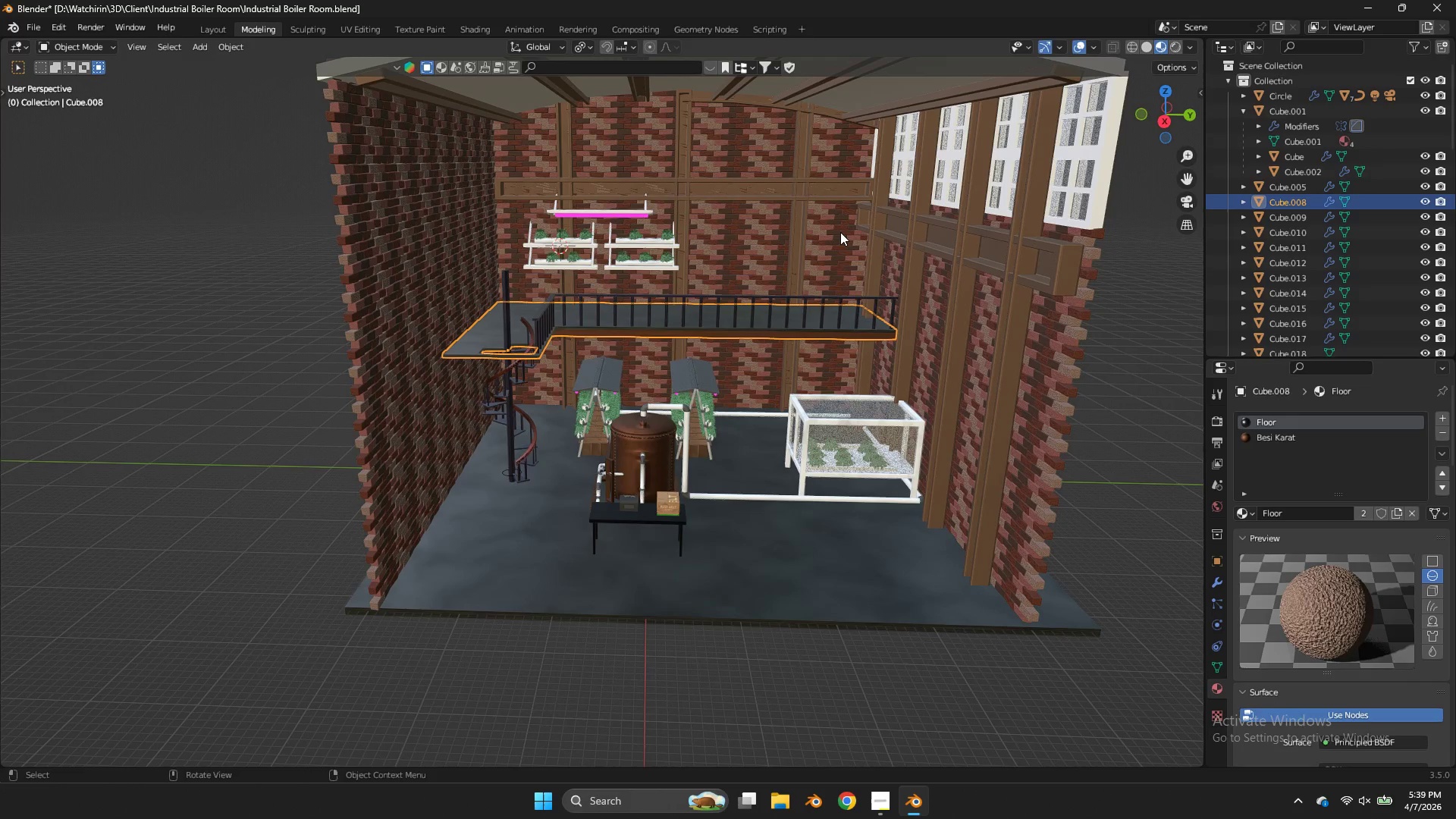 
scroll: coordinate [840, 232], scroll_direction: up, amount: 2.0
 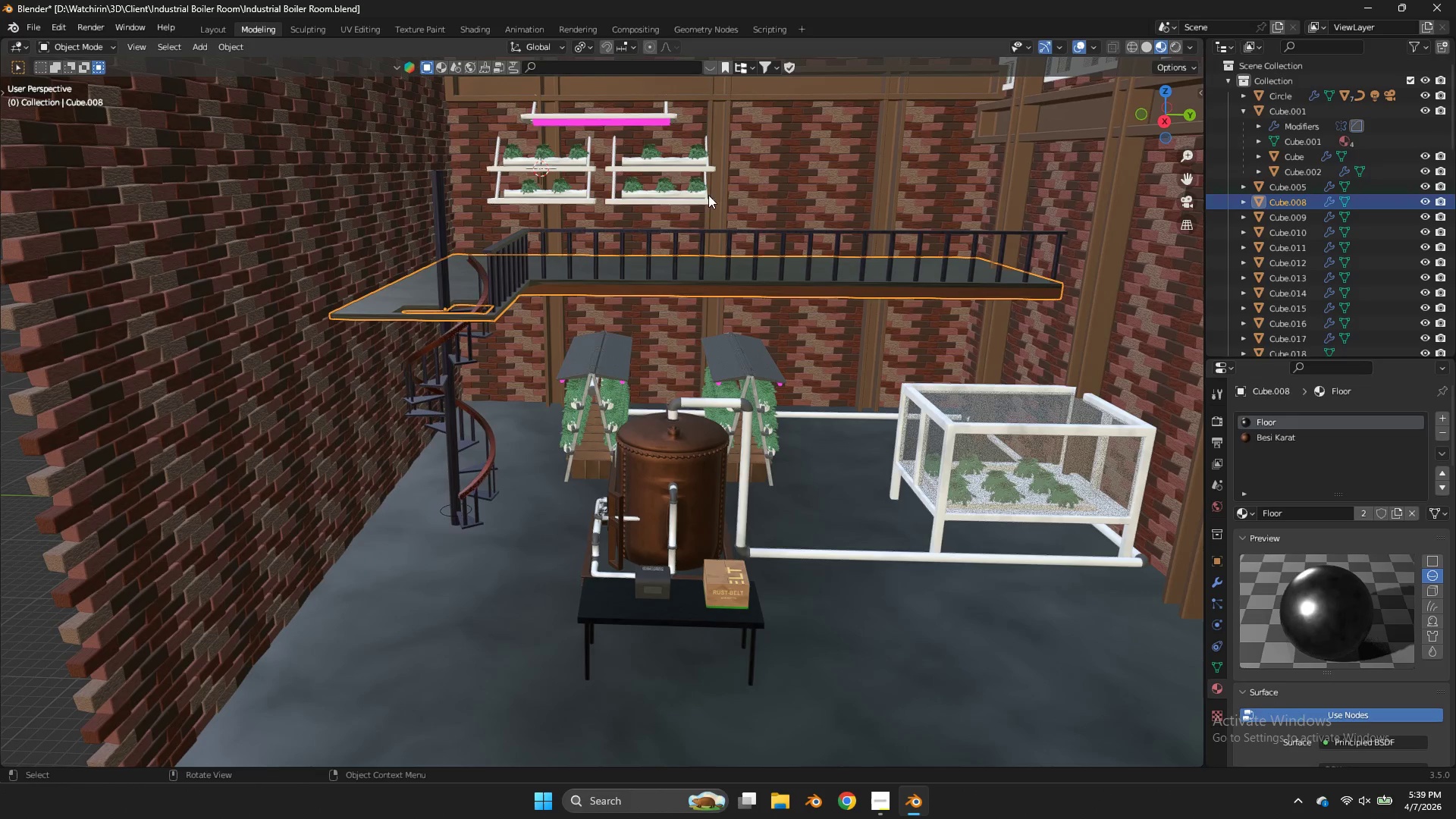 
left_click([699, 202])
 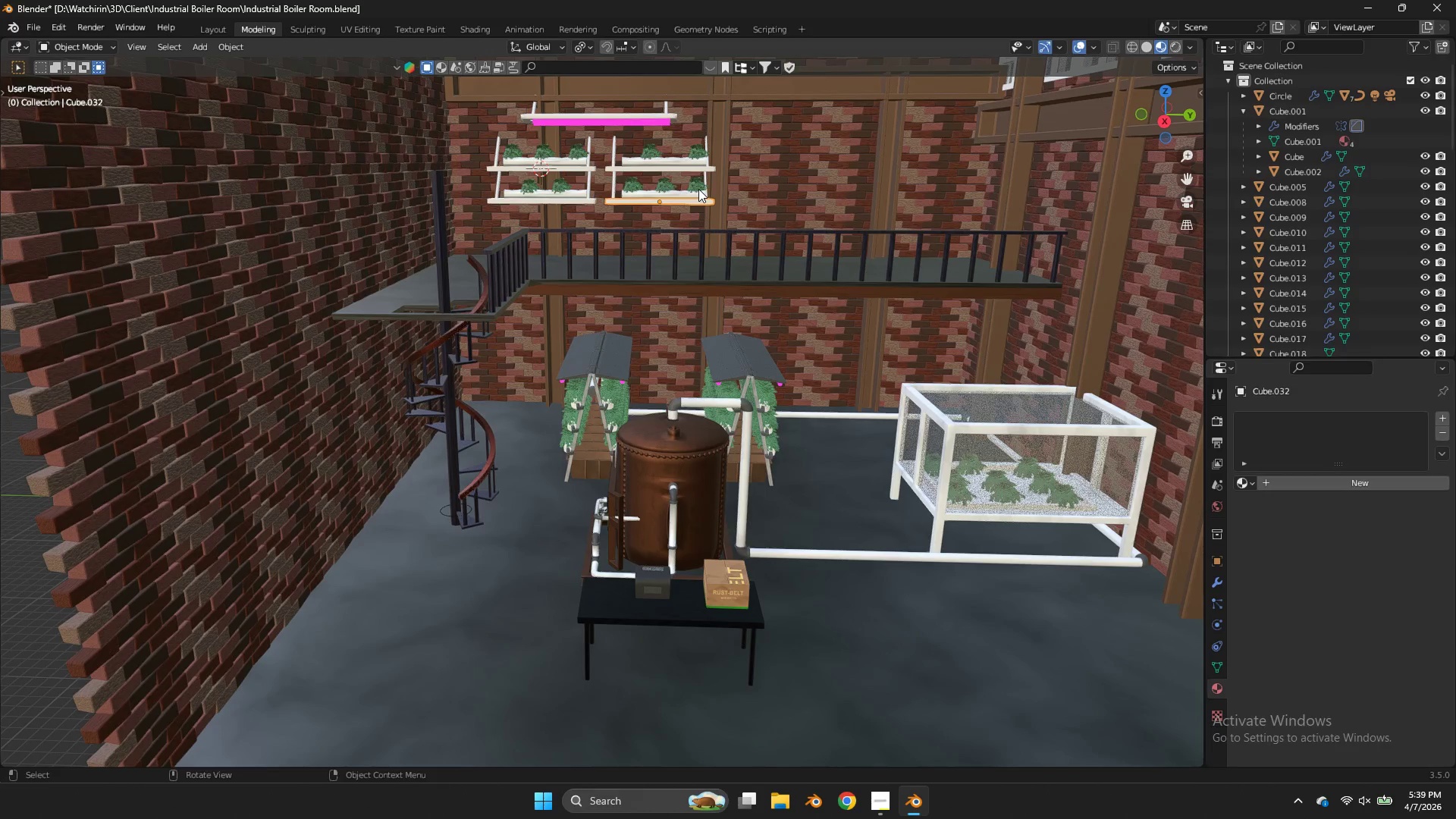 
key(Z)
 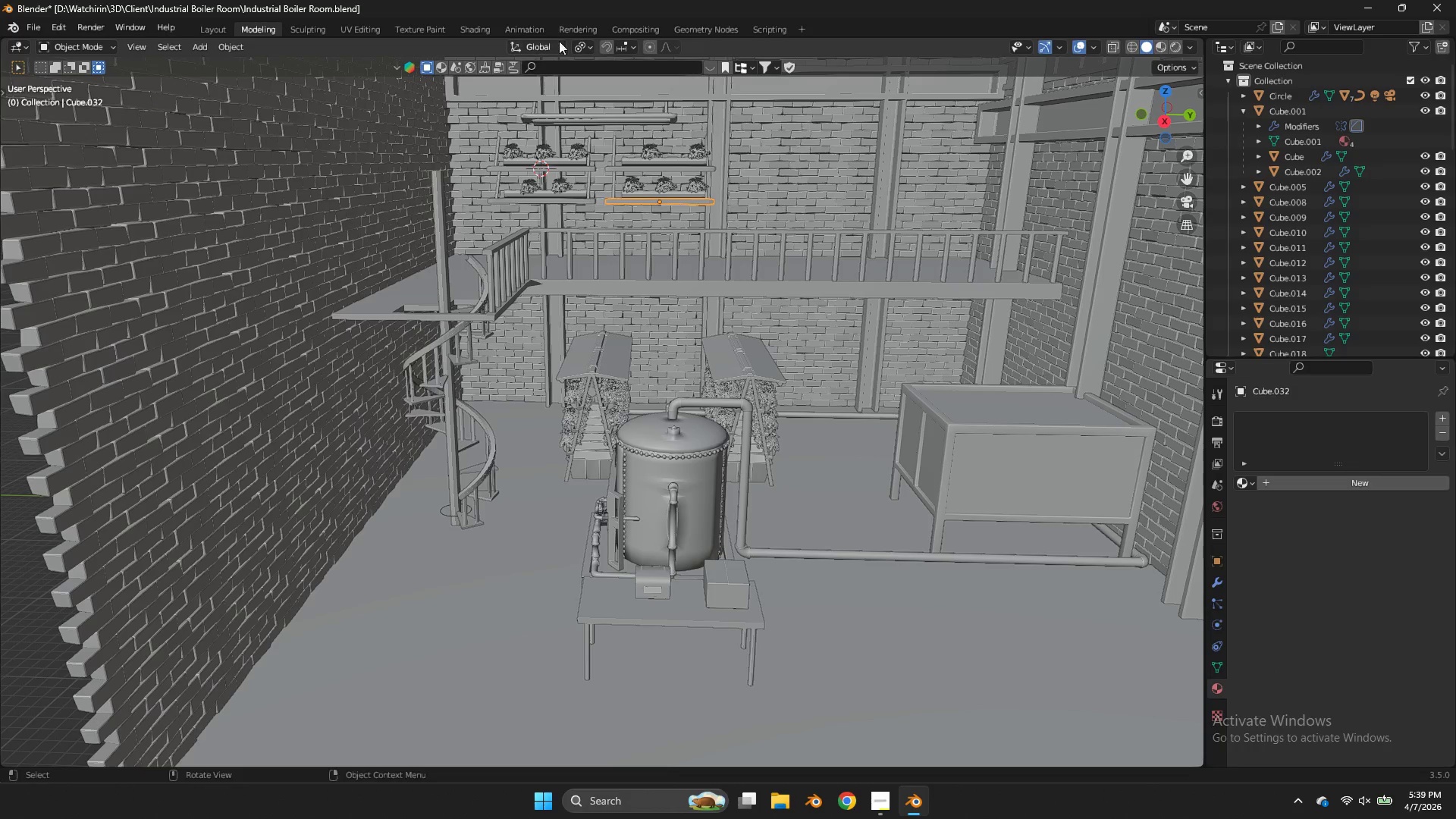 
left_click([475, 27])
 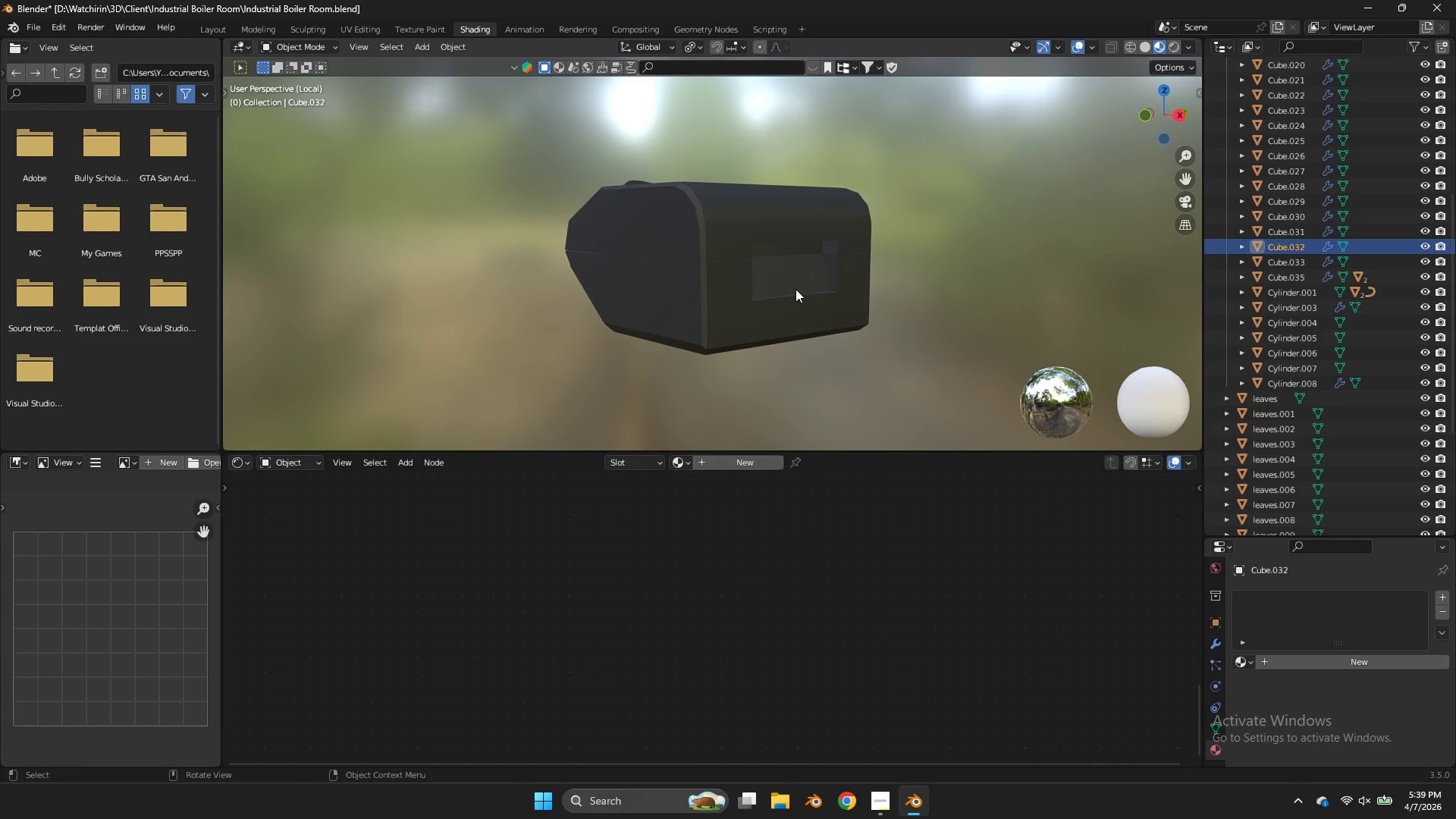 
key(NumpadDivide)
 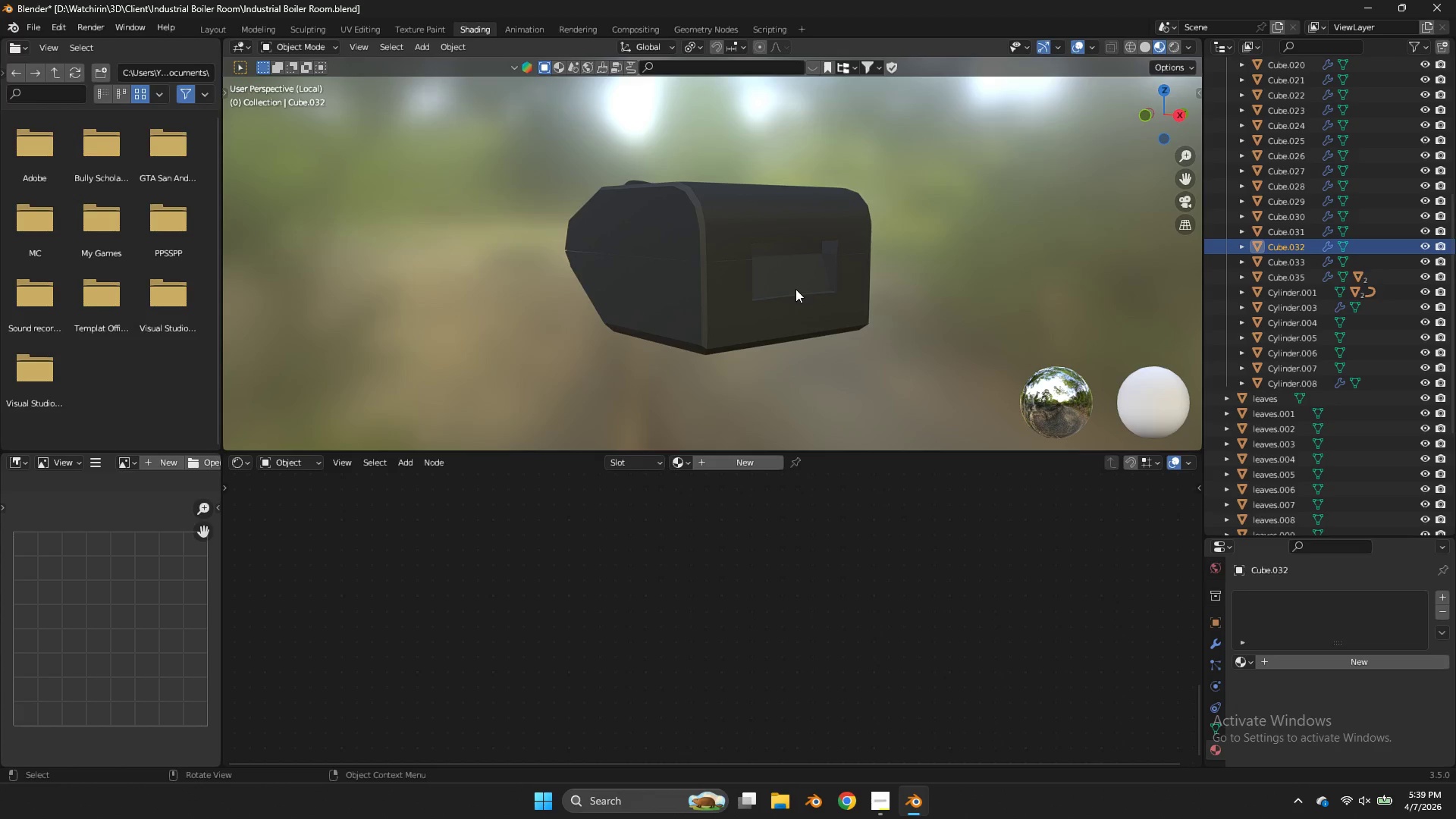 
key(NumpadDivide)
 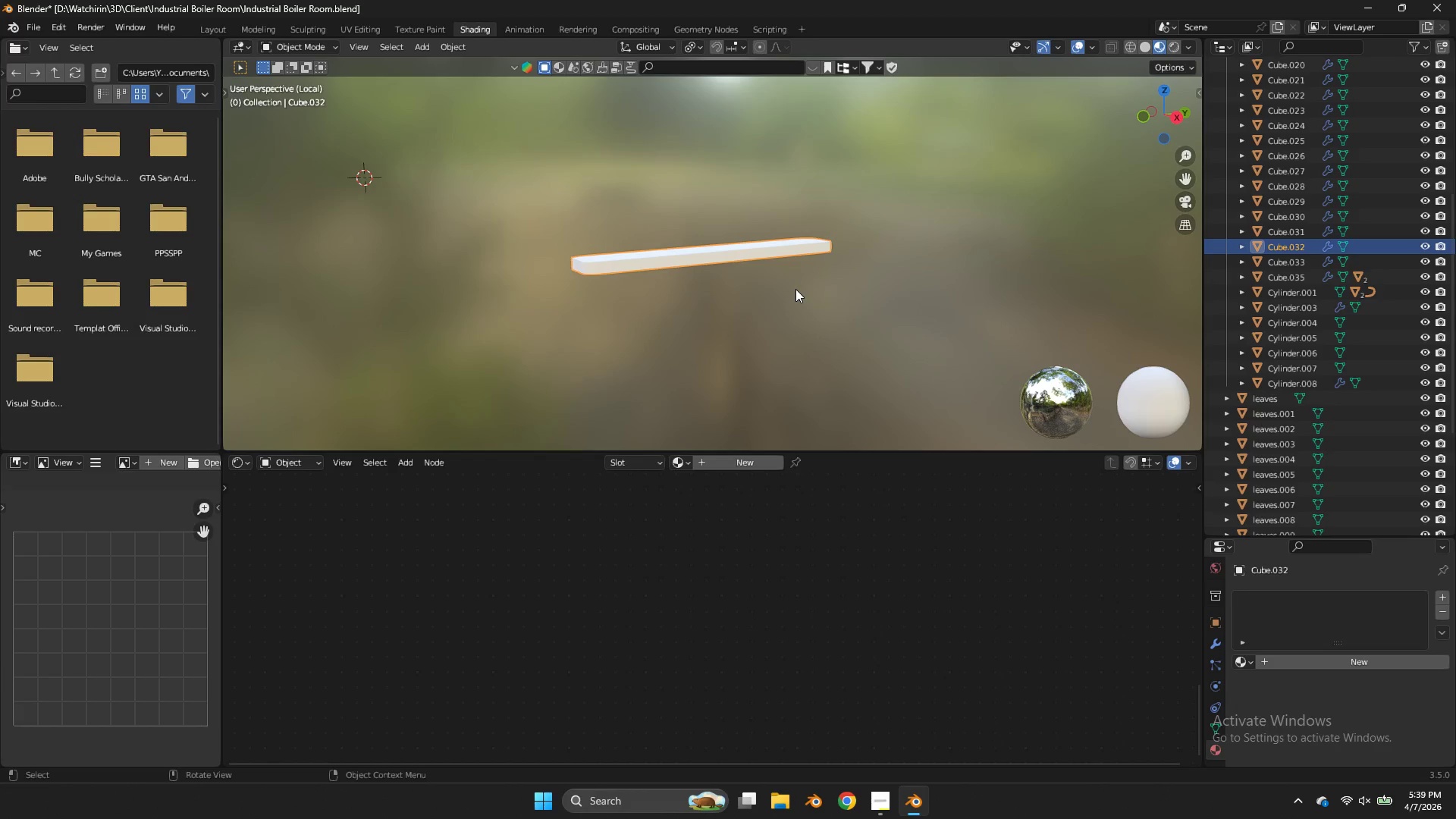 
key(Z)
 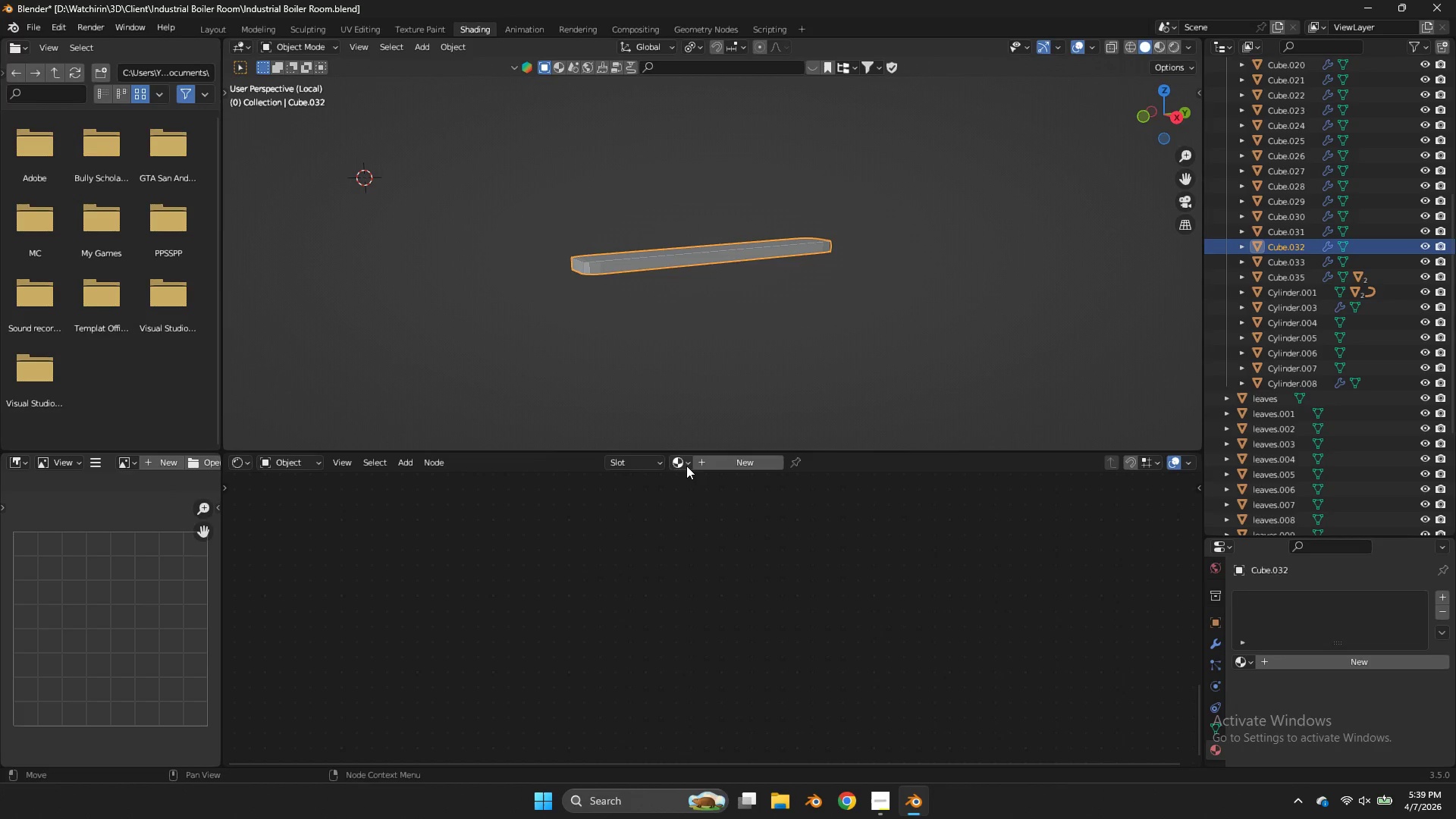 
left_click([686, 466])
 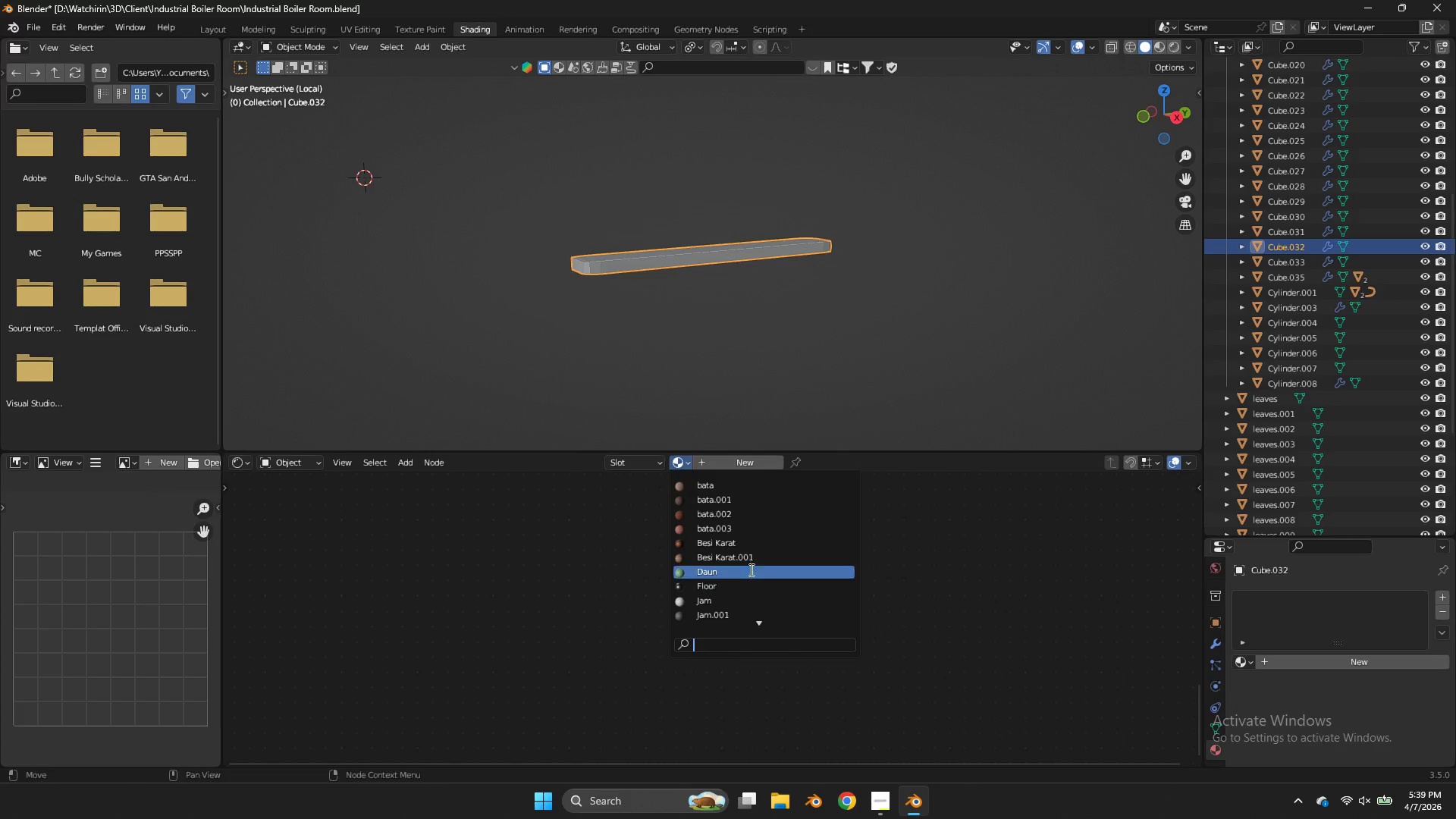 
scroll: coordinate [750, 572], scroll_direction: down, amount: 11.0
 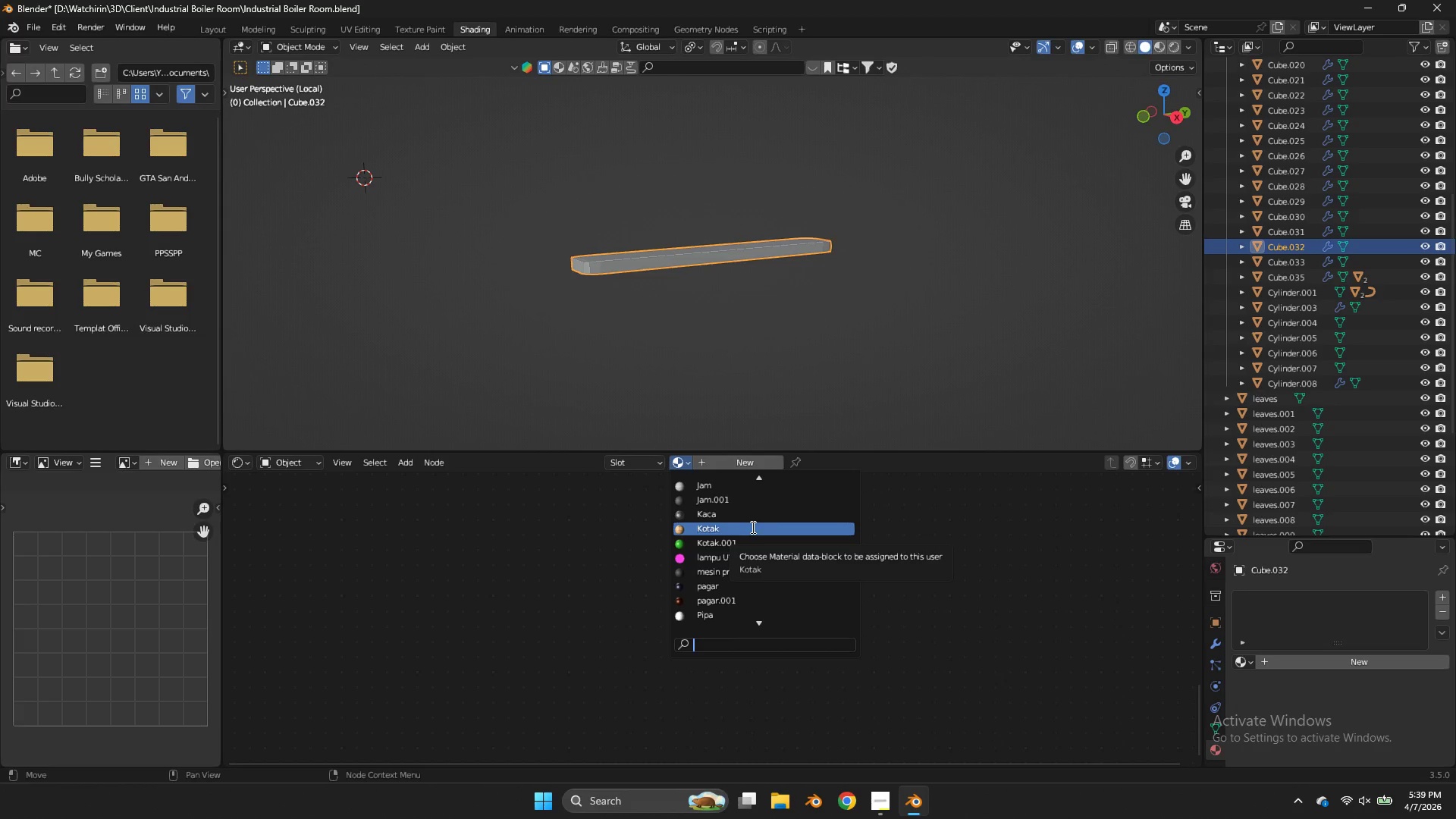 
left_click([752, 527])
 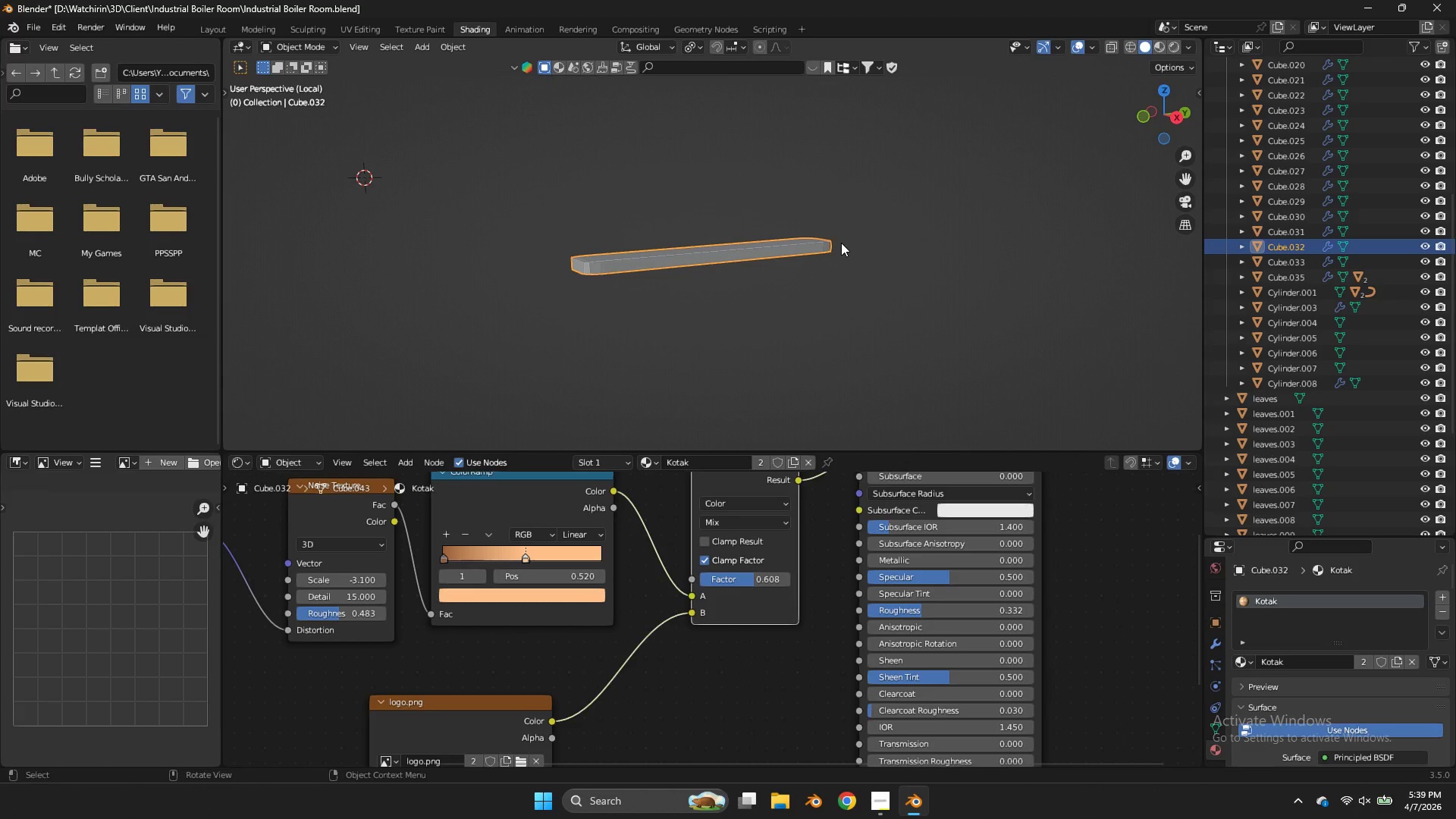 
key(Z)
 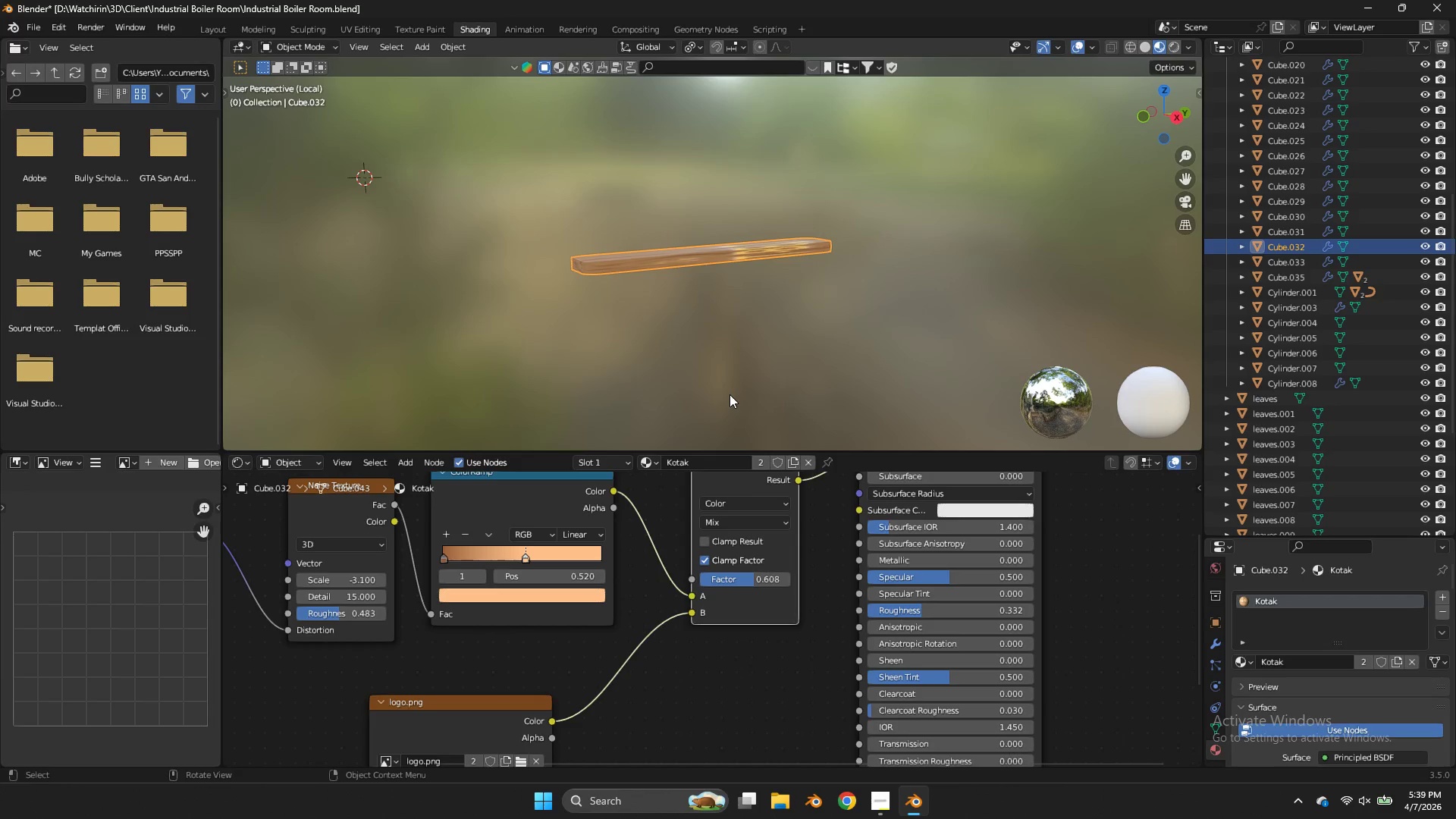 
scroll: coordinate [730, 394], scroll_direction: up, amount: 4.0
 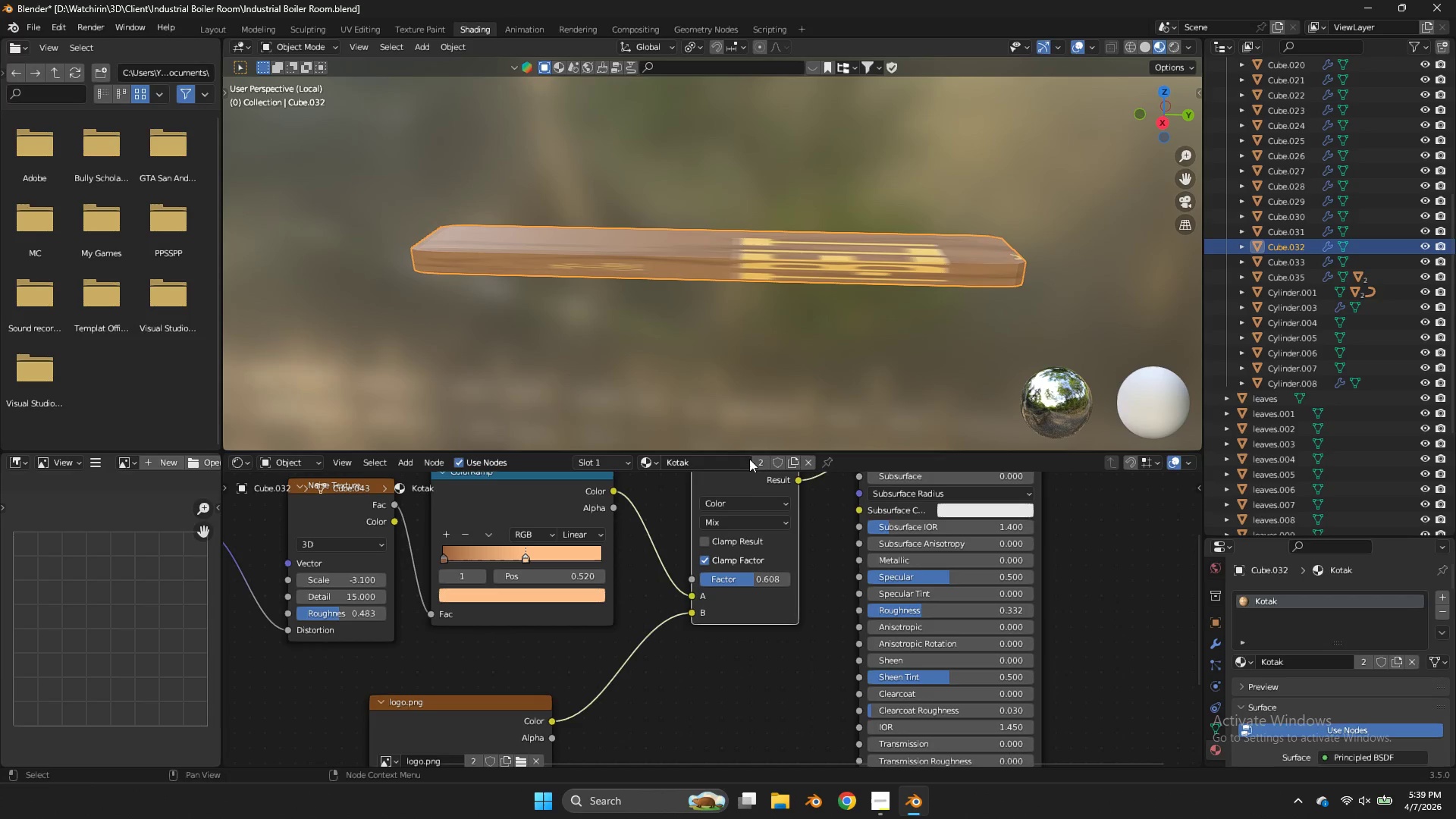 
left_click([793, 468])
 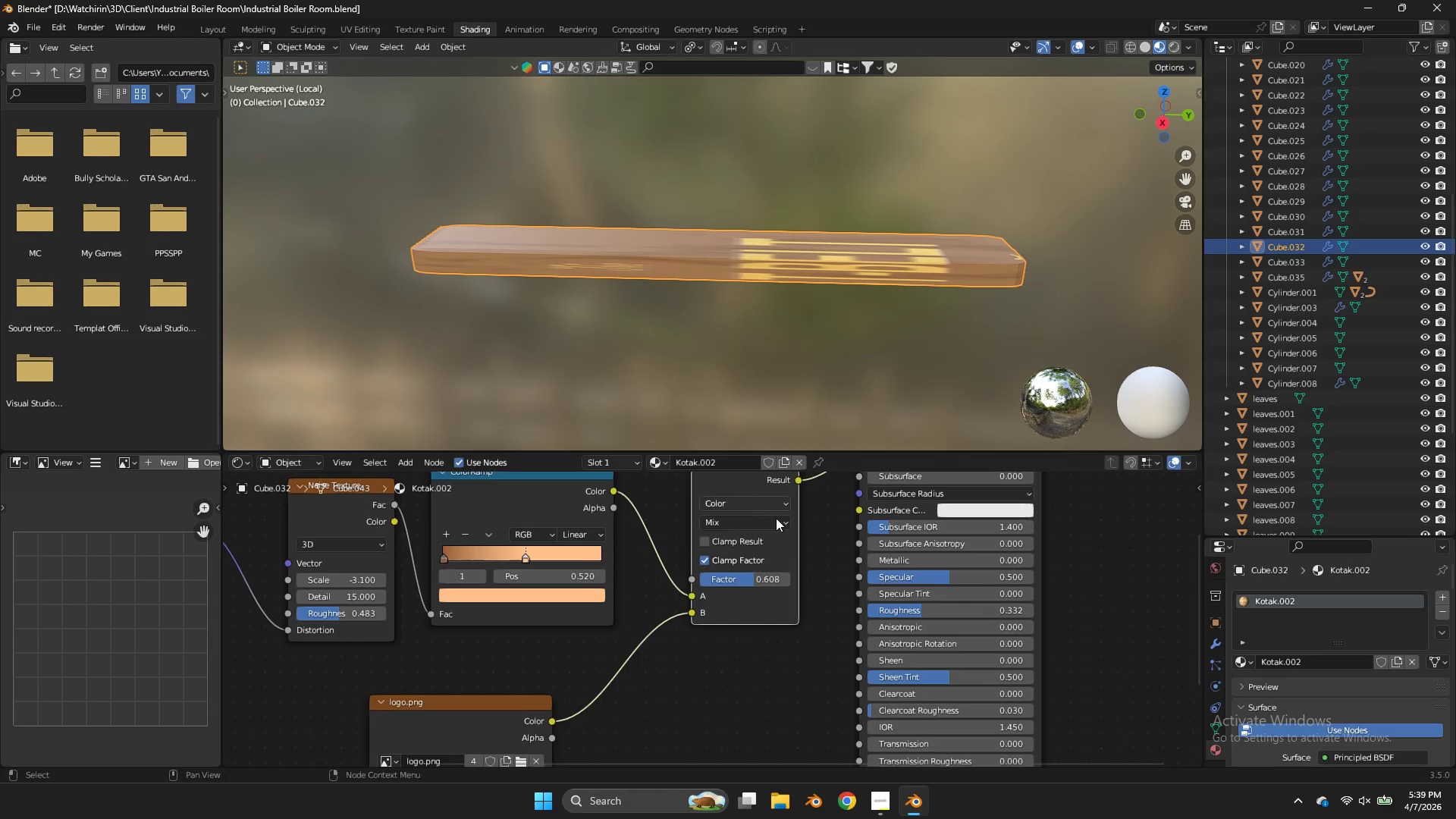 
scroll: coordinate [774, 520], scroll_direction: down, amount: 4.0
 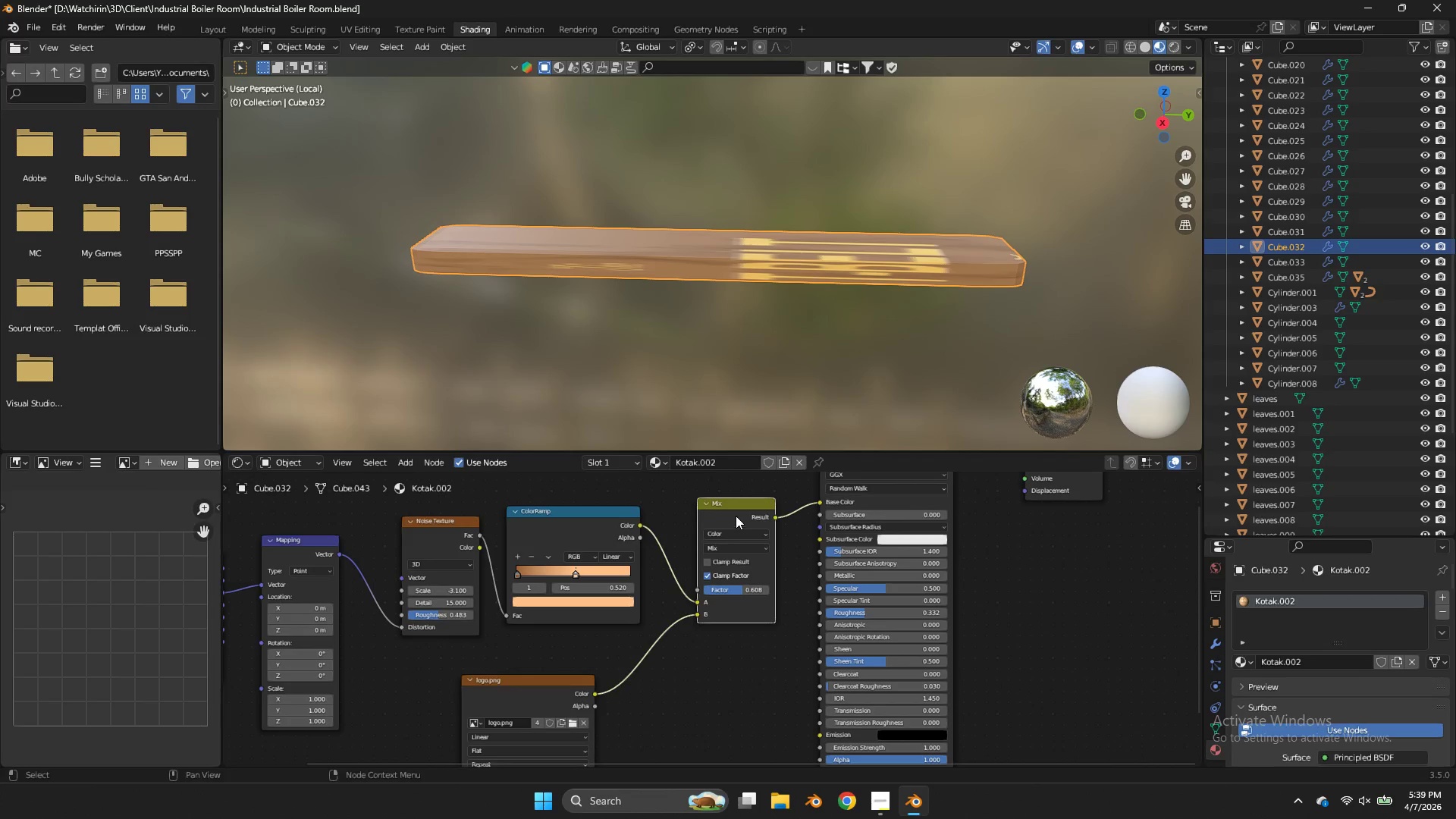 
left_click([736, 516])
 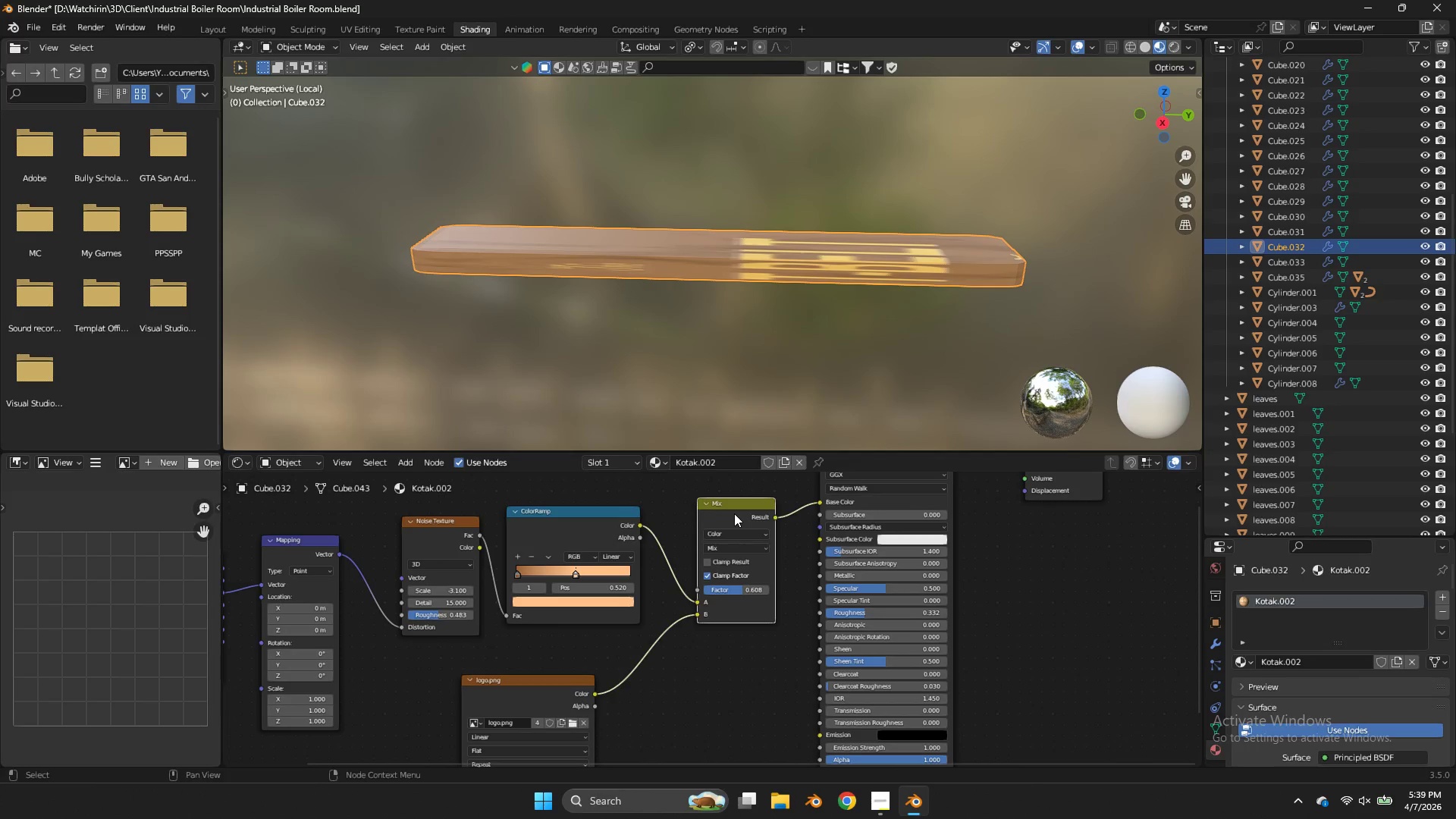 
key(X)
 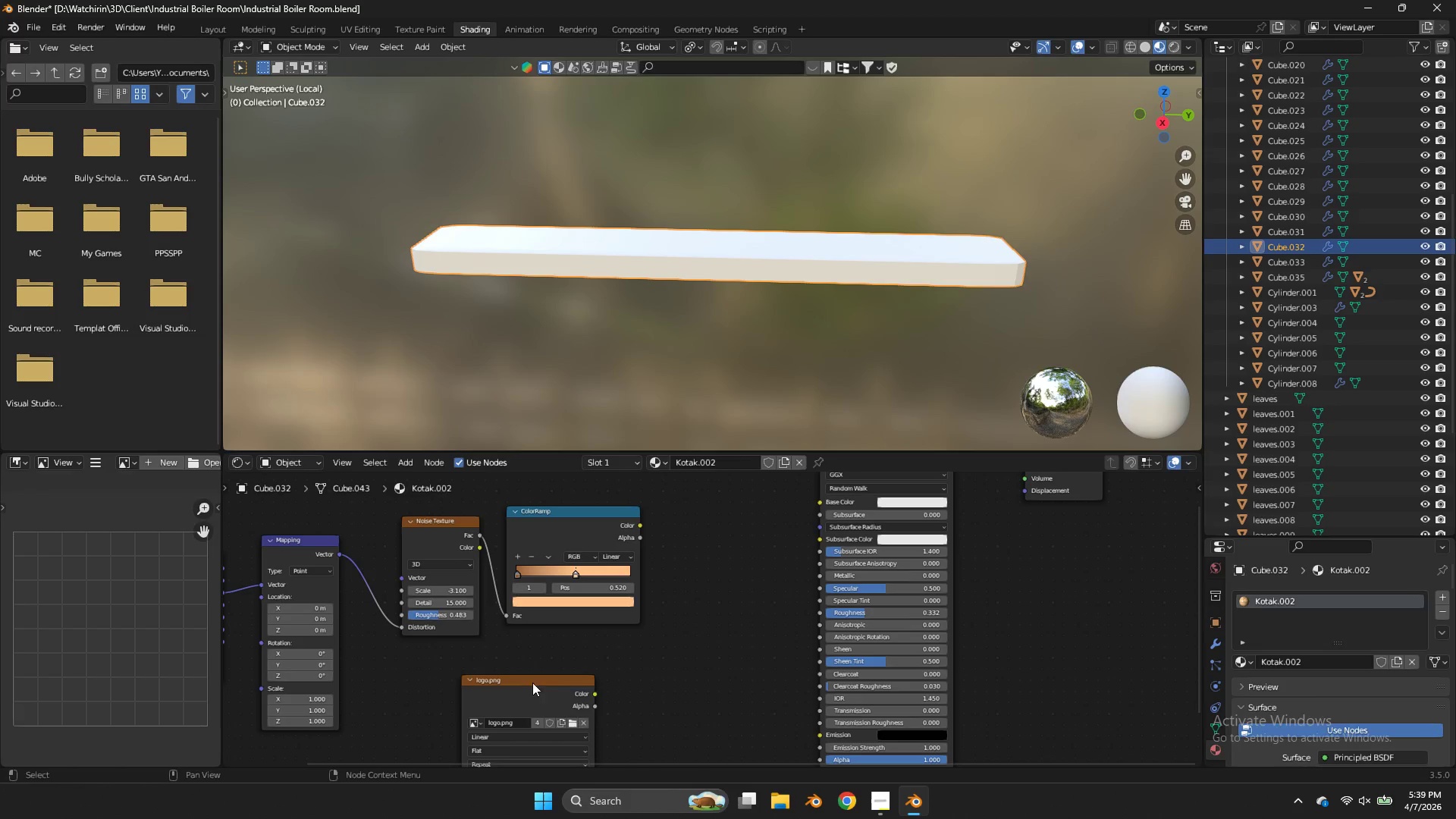 
left_click([522, 689])
 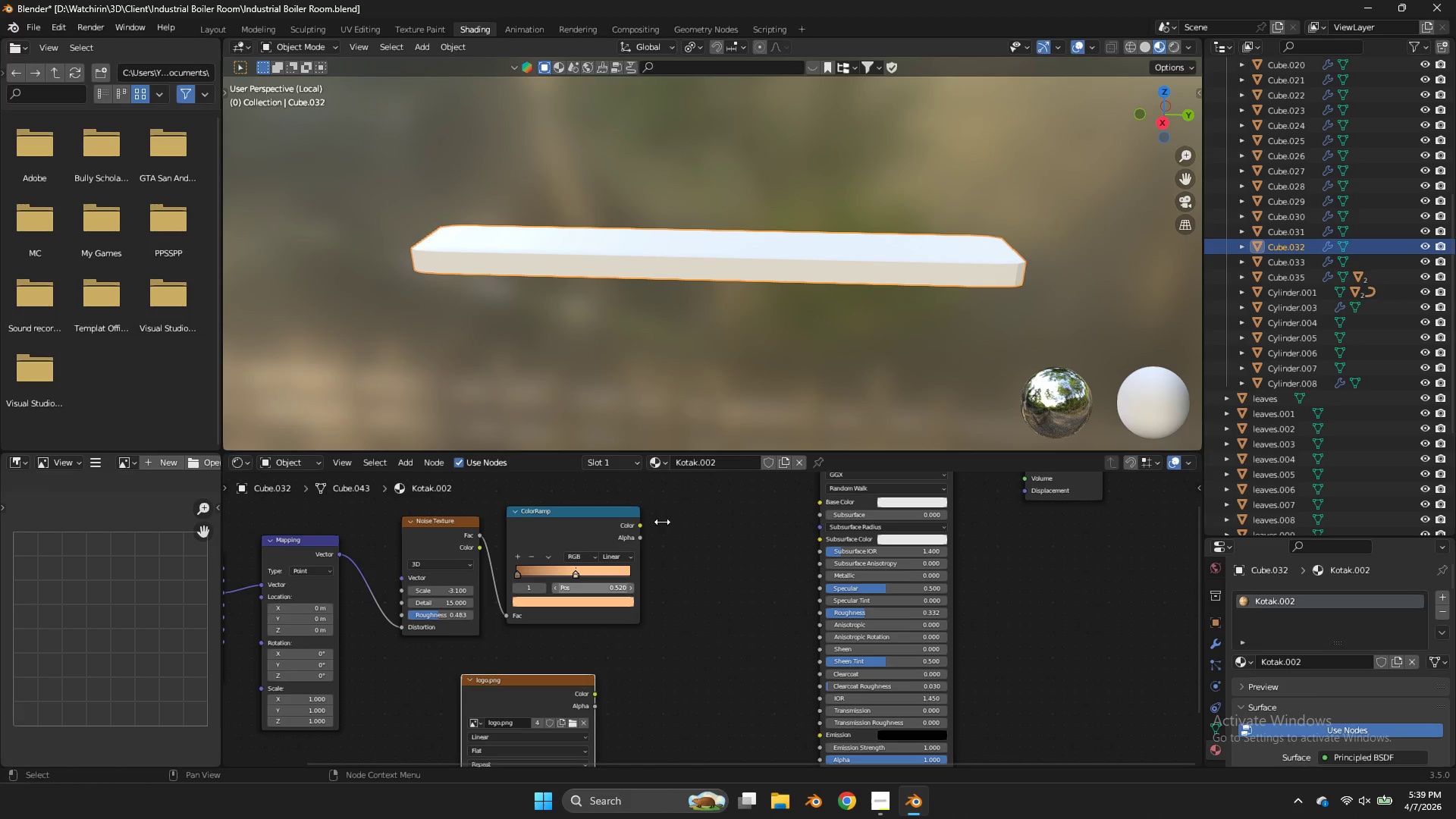 
key(X)
 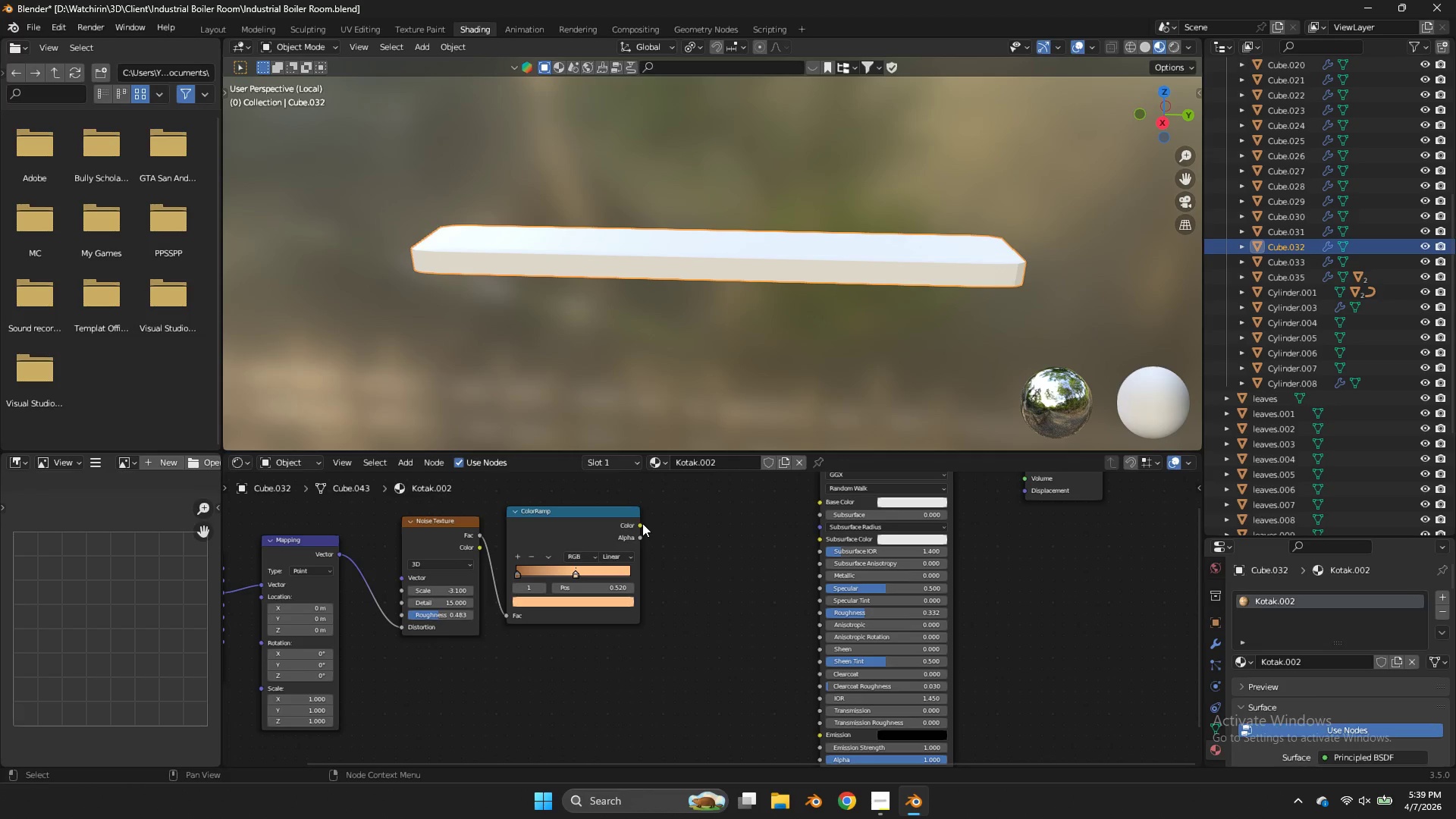 
left_click_drag(start_coordinate=[639, 526], to_coordinate=[818, 503])
 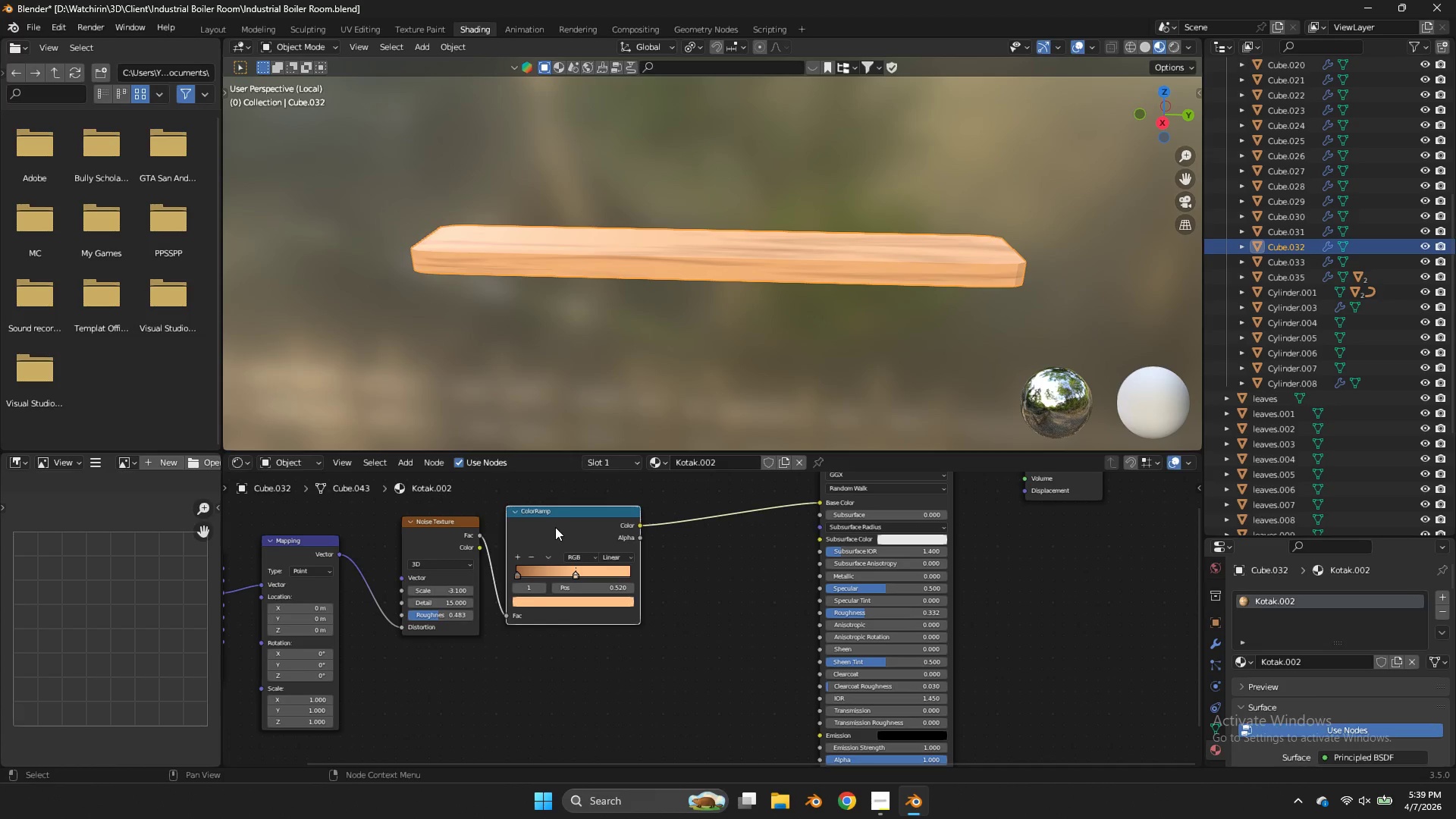 
left_click_drag(start_coordinate=[555, 527], to_coordinate=[606, 527])
 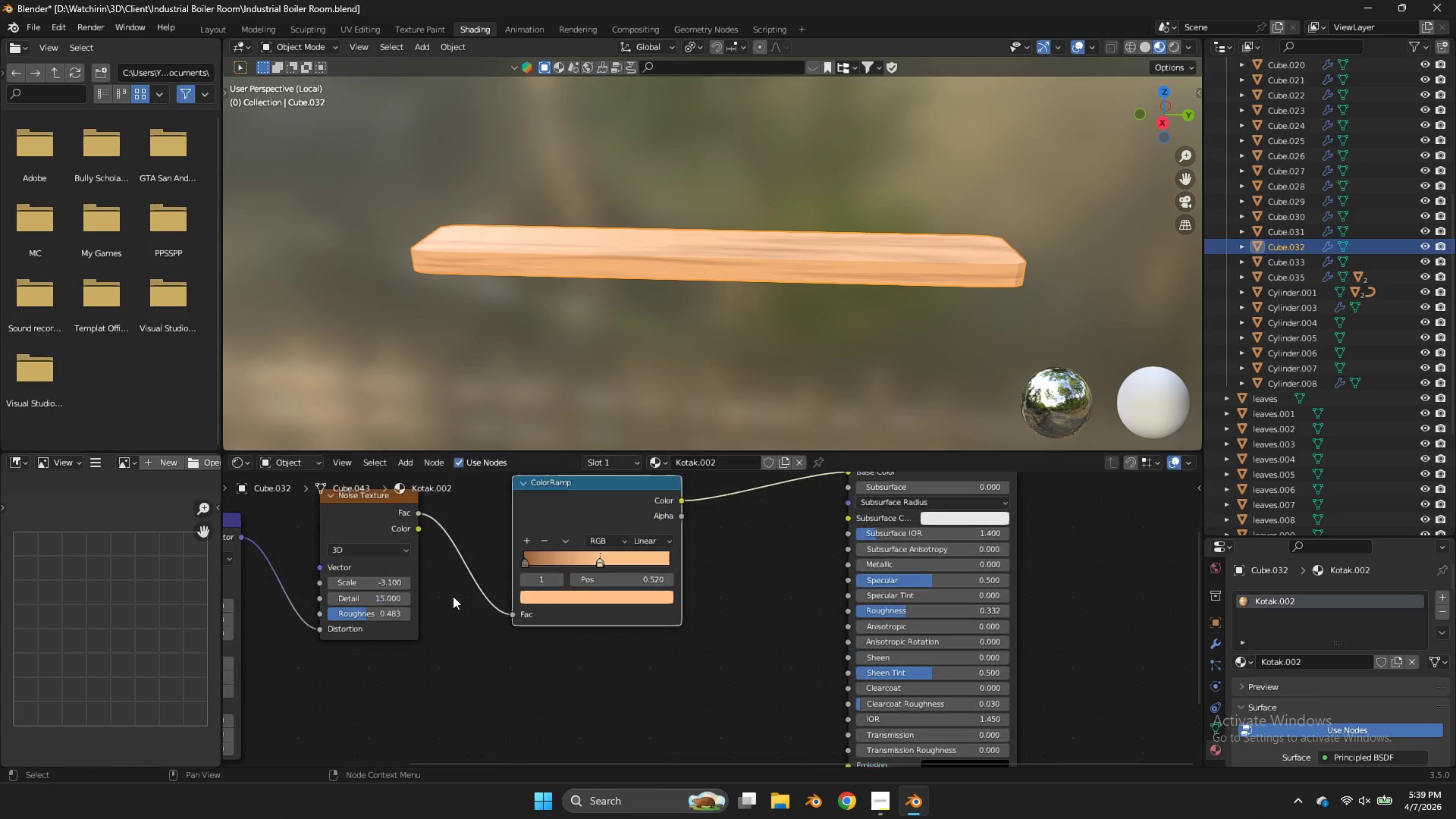 
scroll: coordinate [453, 596], scroll_direction: up, amount: 3.0
 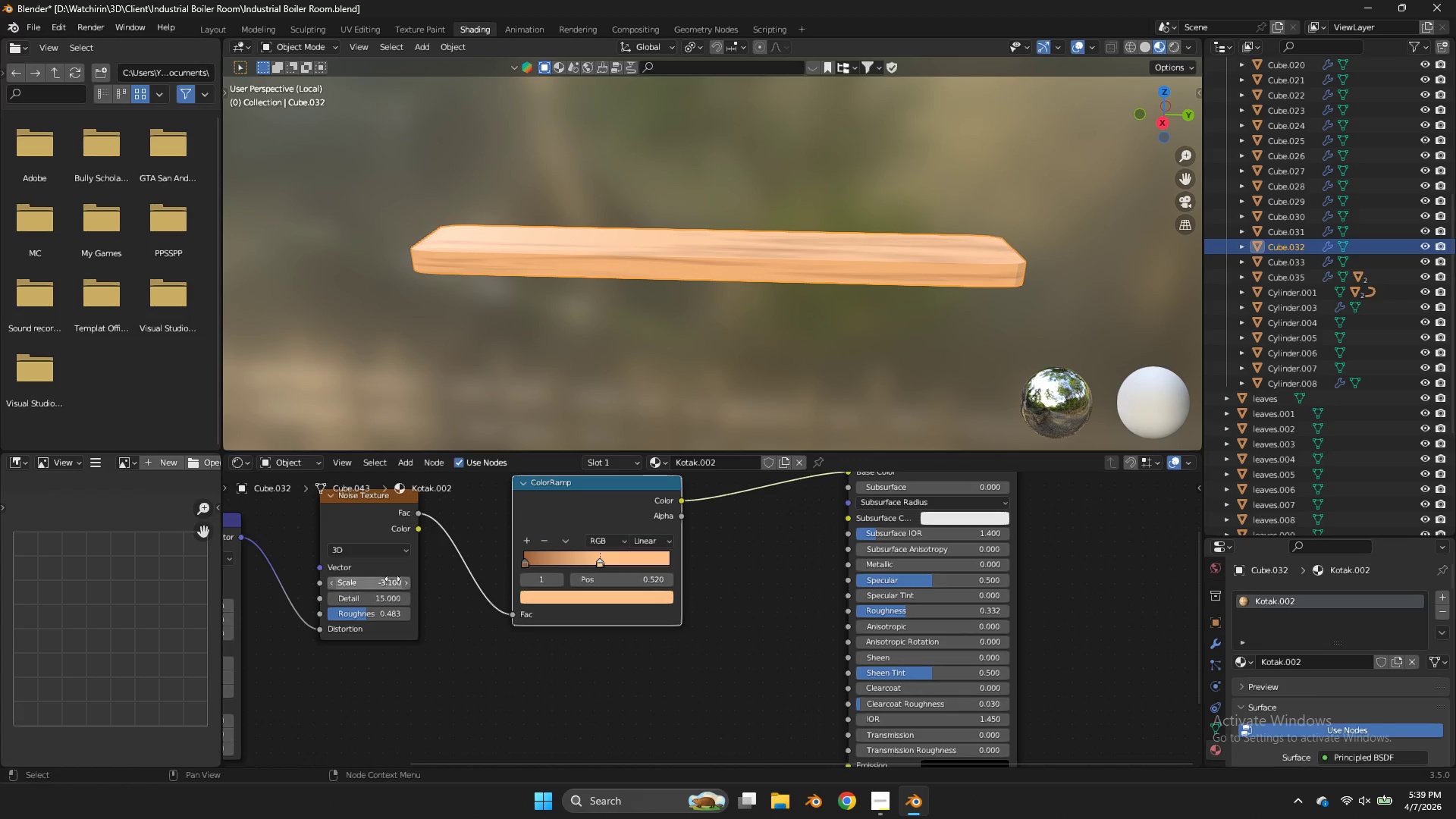 
left_click([392, 579])
 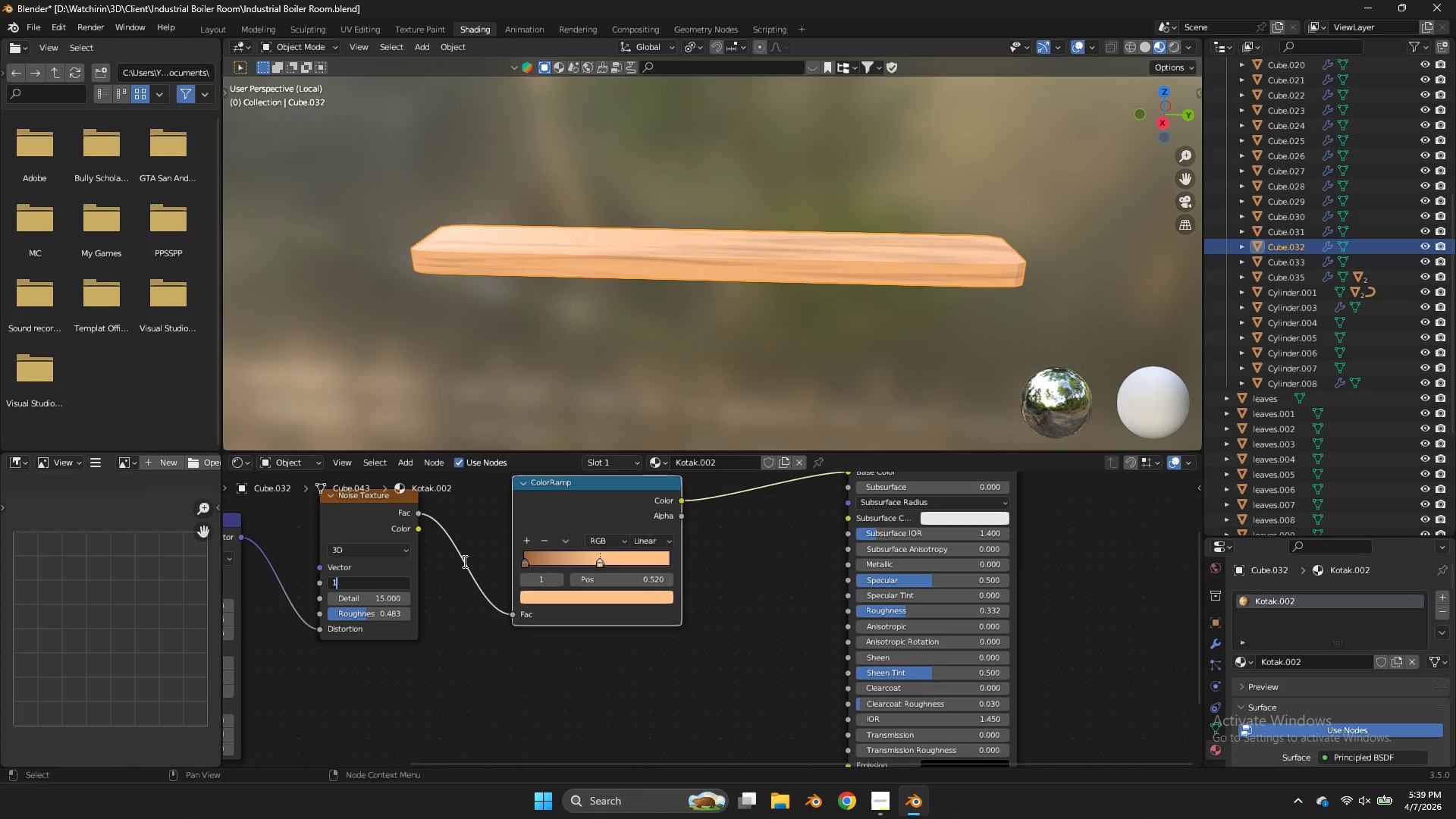 
key(1)
 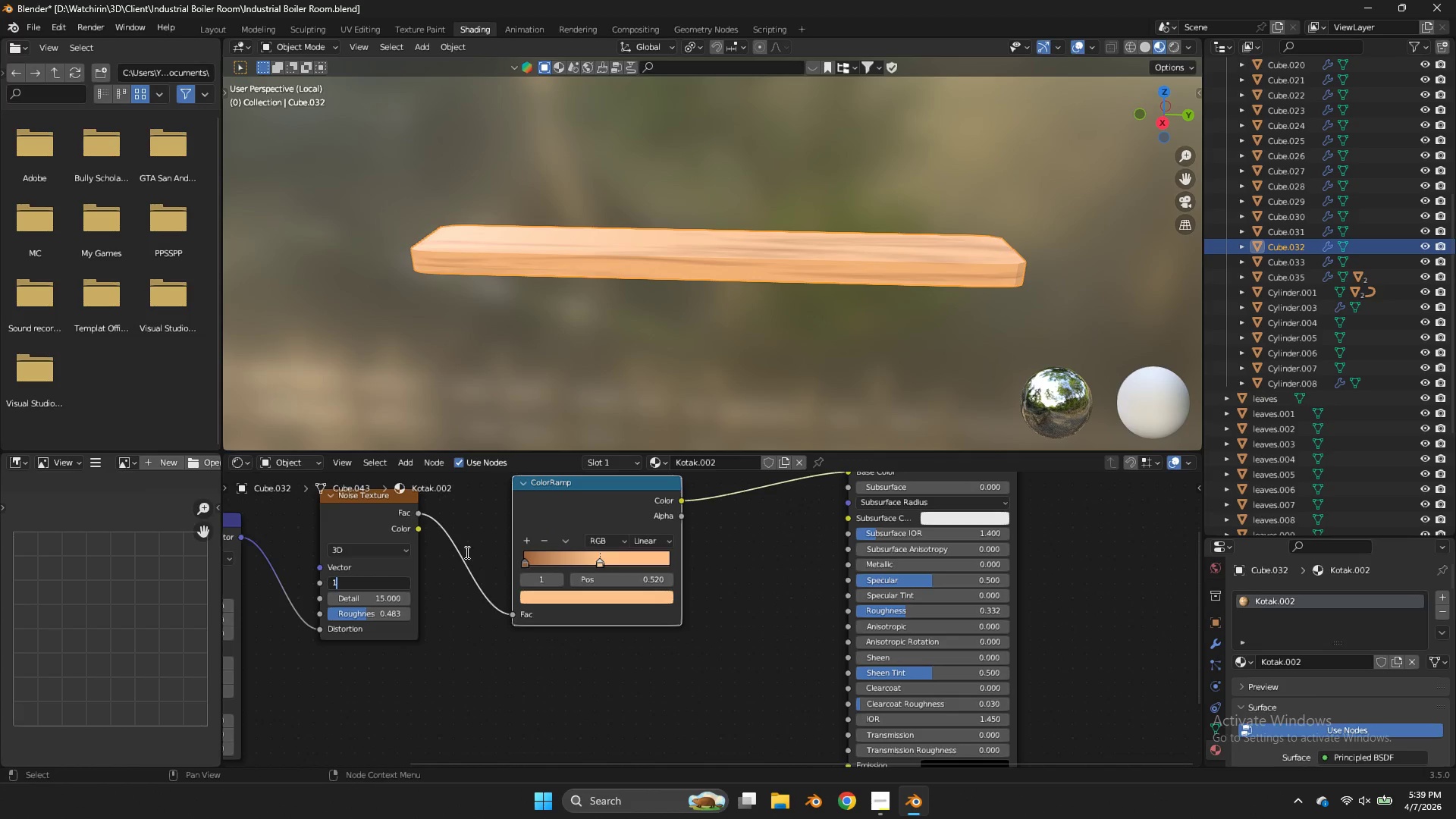 
left_click([466, 552])
 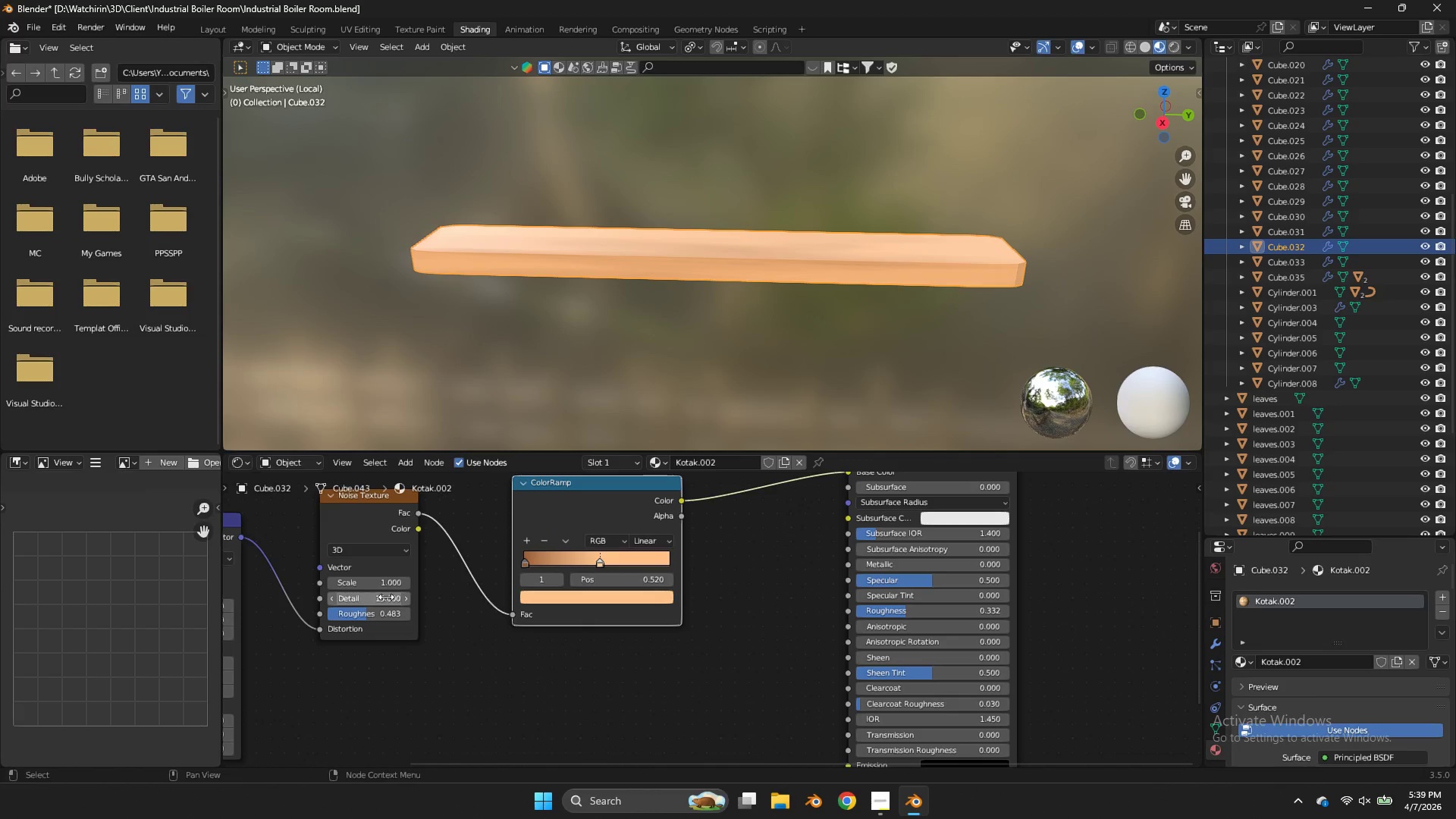 
left_click_drag(start_coordinate=[386, 597], to_coordinate=[683, 407])
 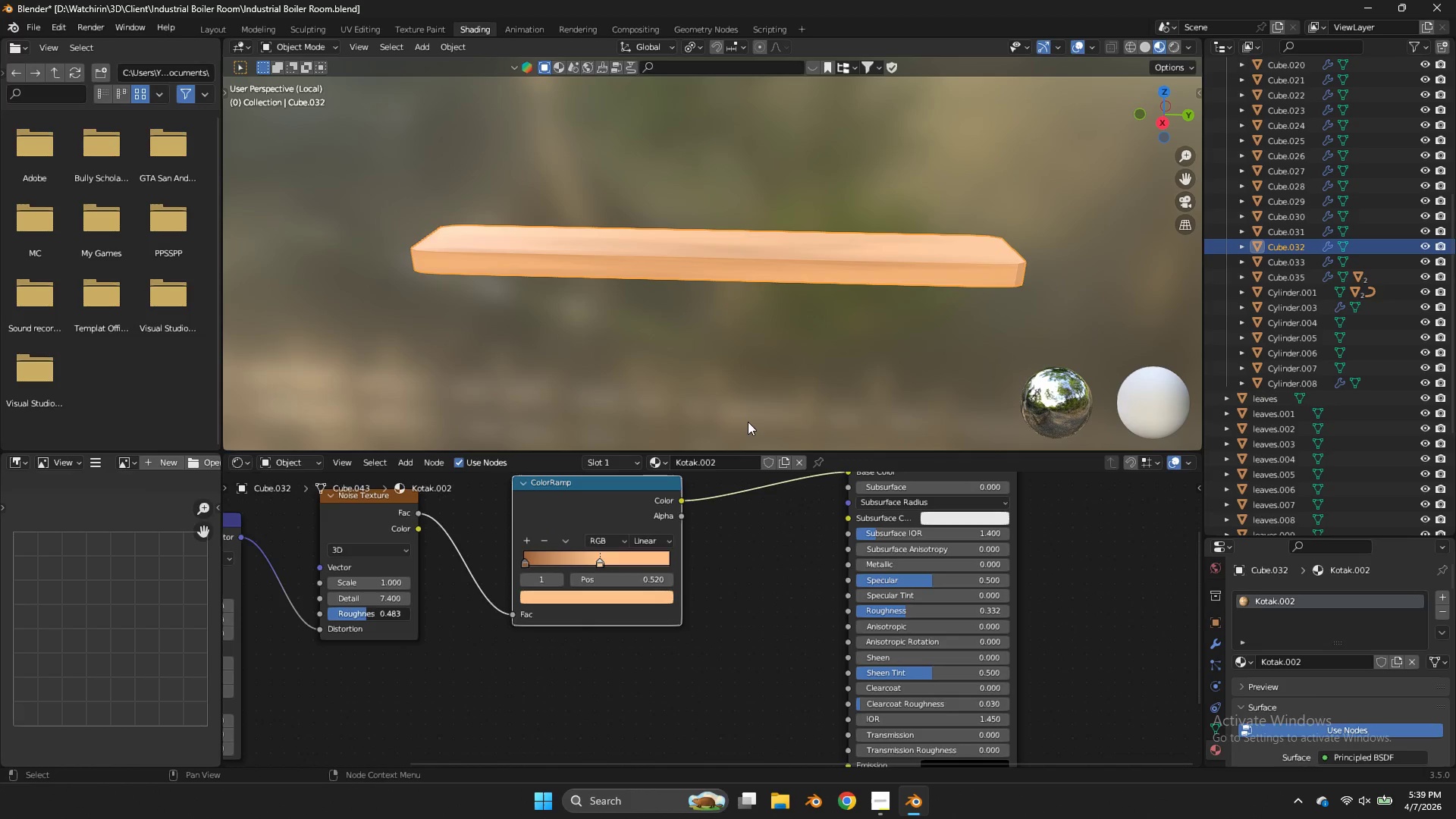 
left_click_drag(start_coordinate=[381, 611], to_coordinate=[777, 422])
 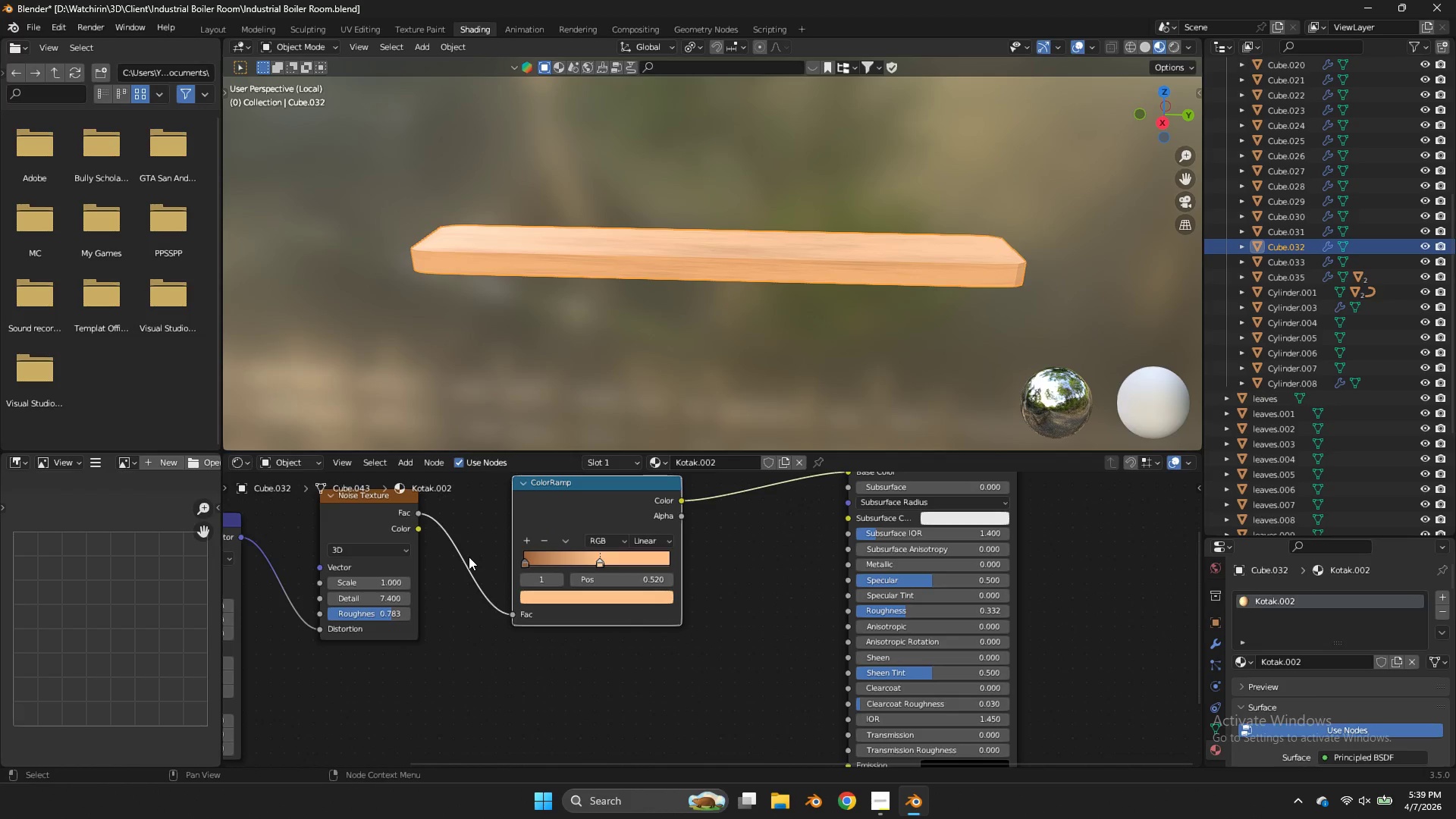 
scroll: coordinate [469, 556], scroll_direction: down, amount: 2.0
 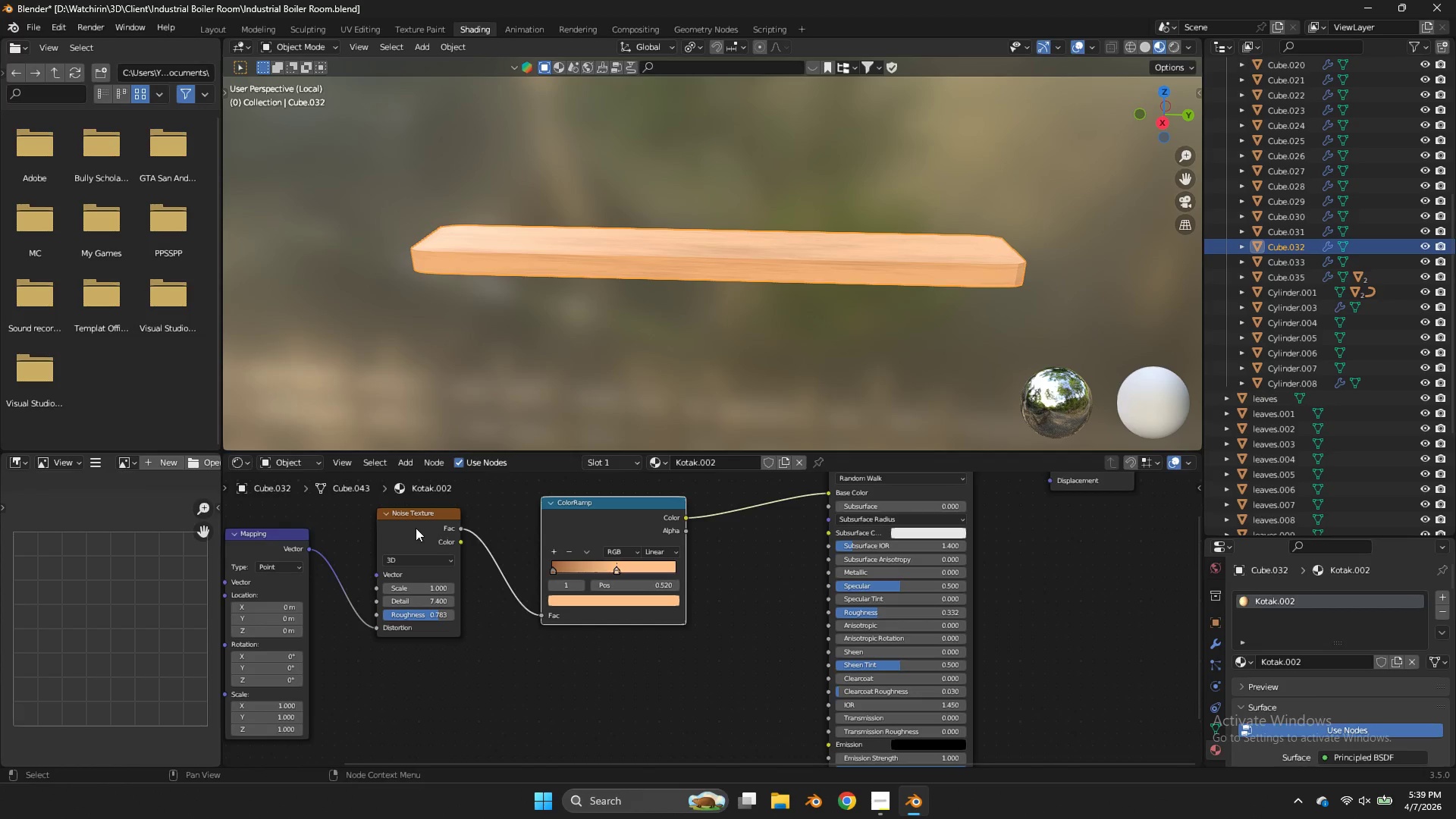 
left_click_drag(start_coordinate=[416, 528], to_coordinate=[414, 540])
 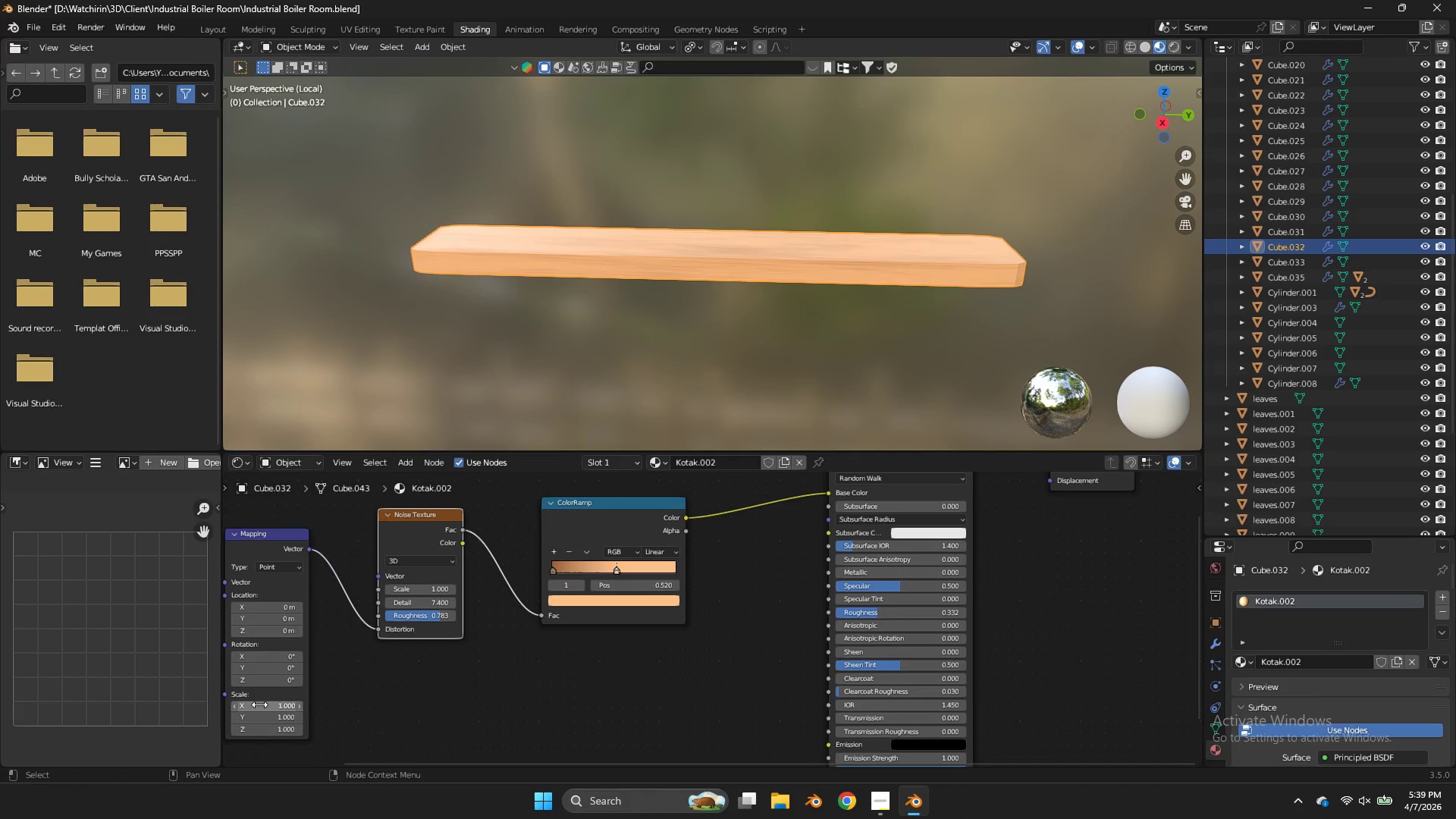 
left_click_drag(start_coordinate=[259, 704], to_coordinate=[782, 480])
 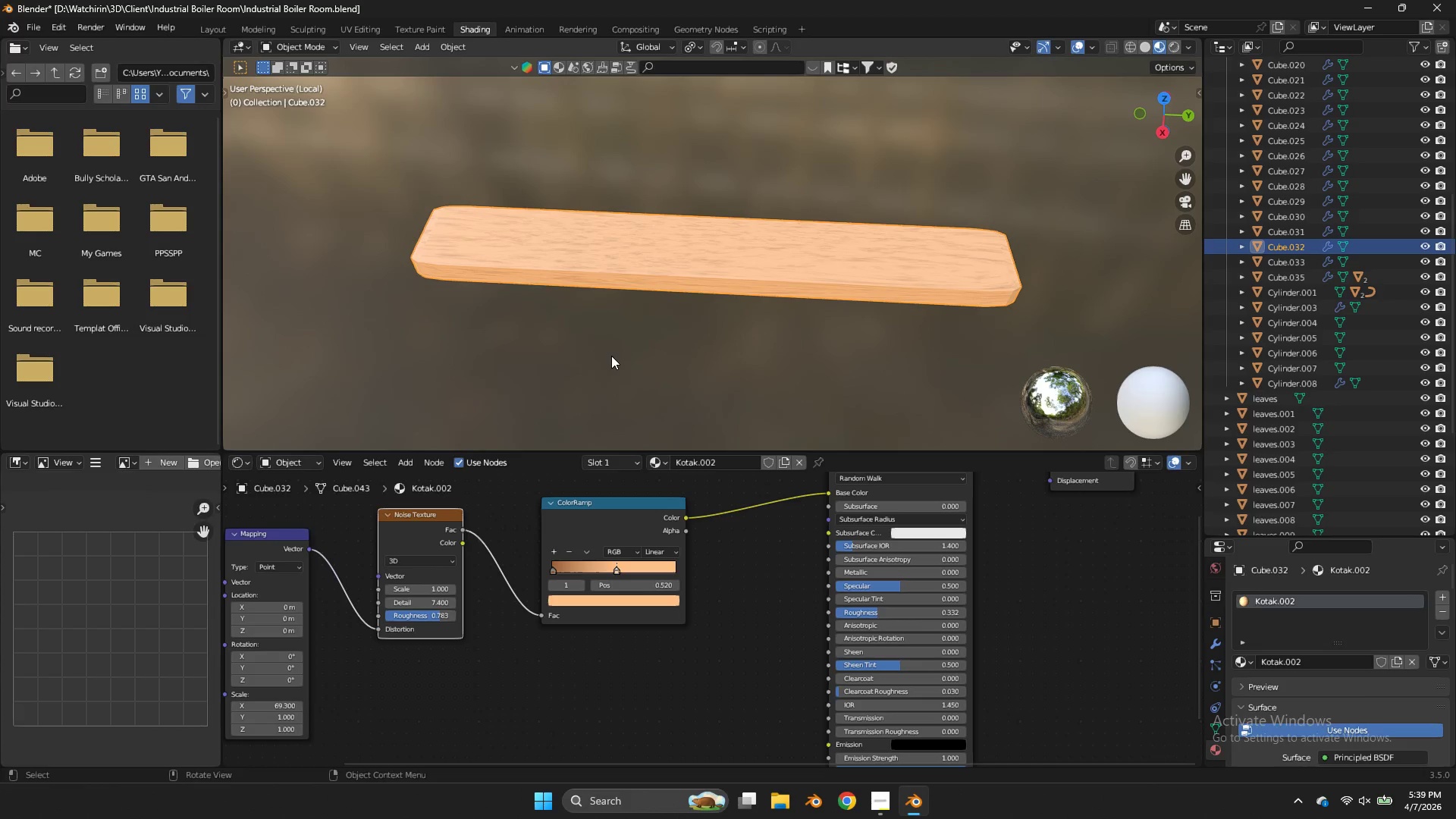 
scroll: coordinate [616, 361], scroll_direction: up, amount: 4.0
 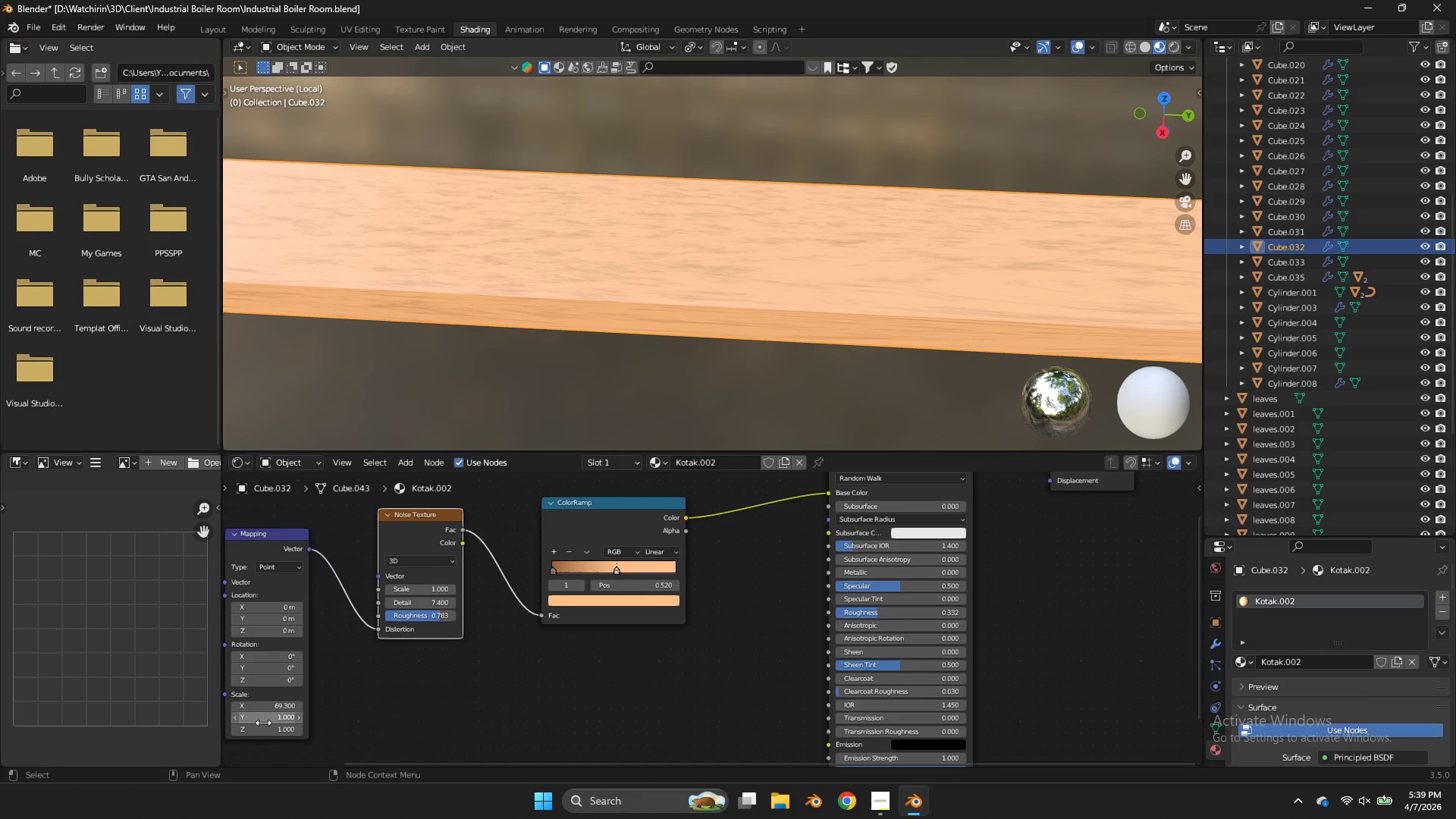 
left_click_drag(start_coordinate=[262, 719], to_coordinate=[755, 406])
 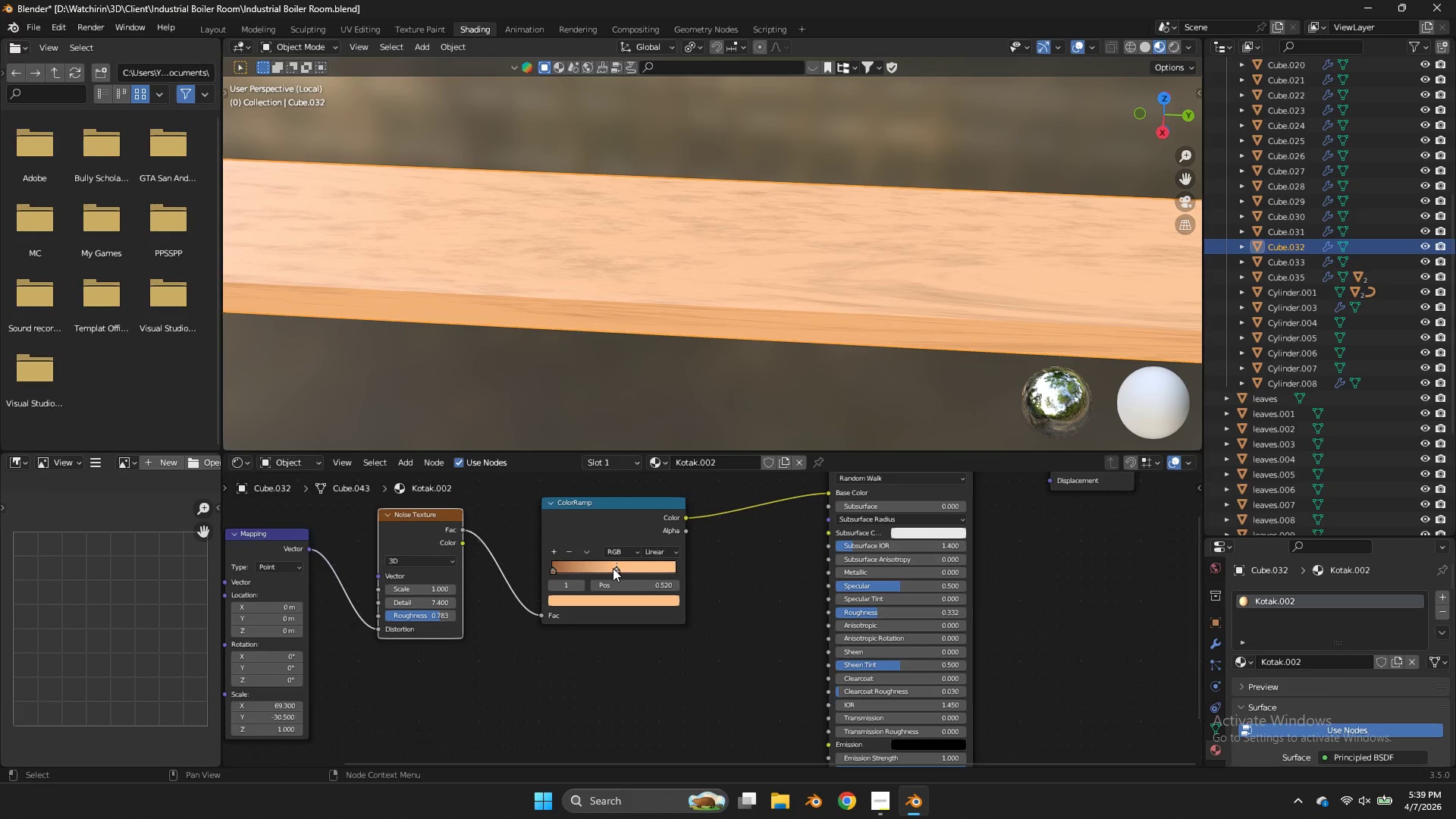 
double_click([621, 594])
 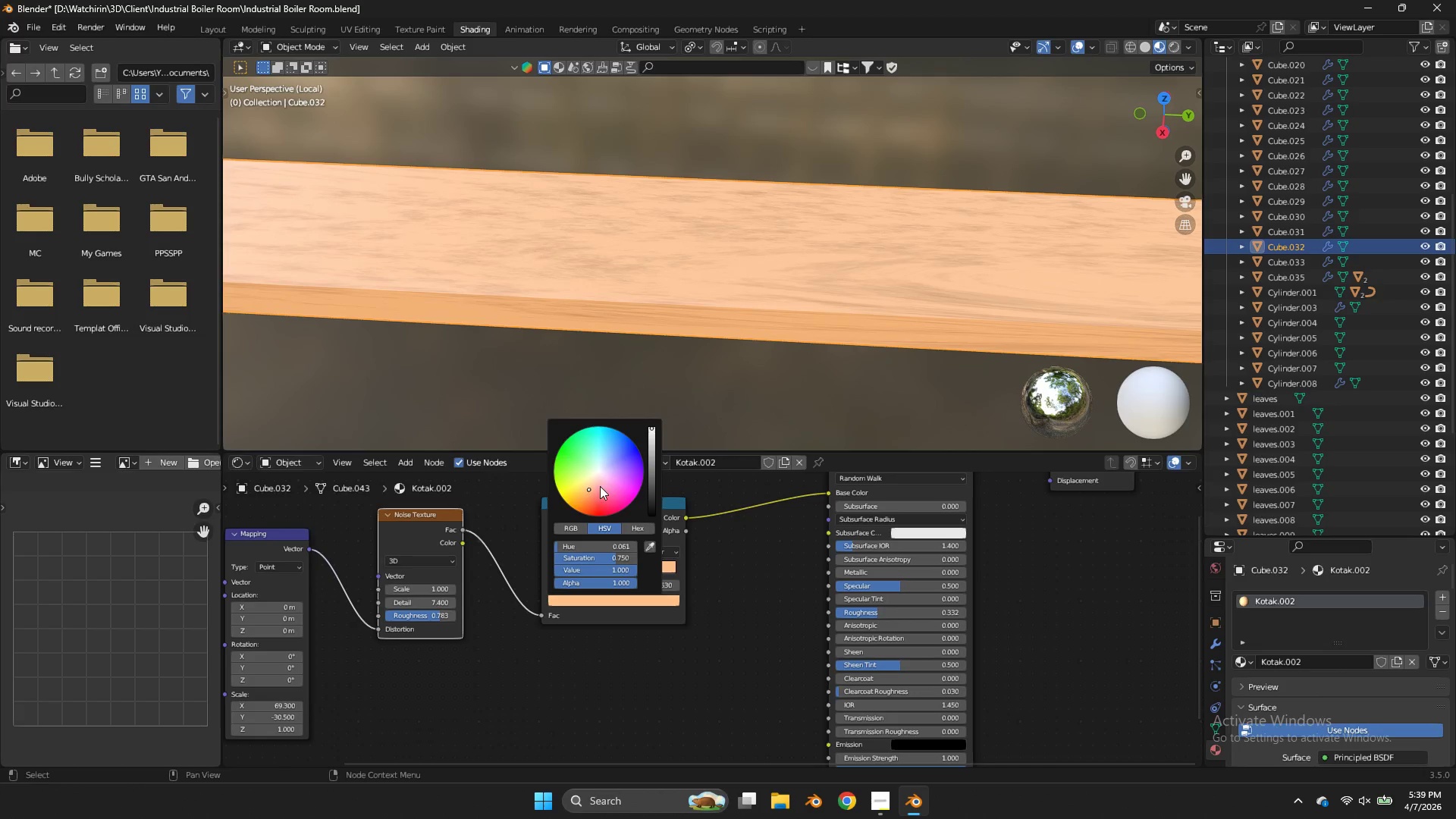 
left_click_drag(start_coordinate=[588, 492], to_coordinate=[576, 501])
 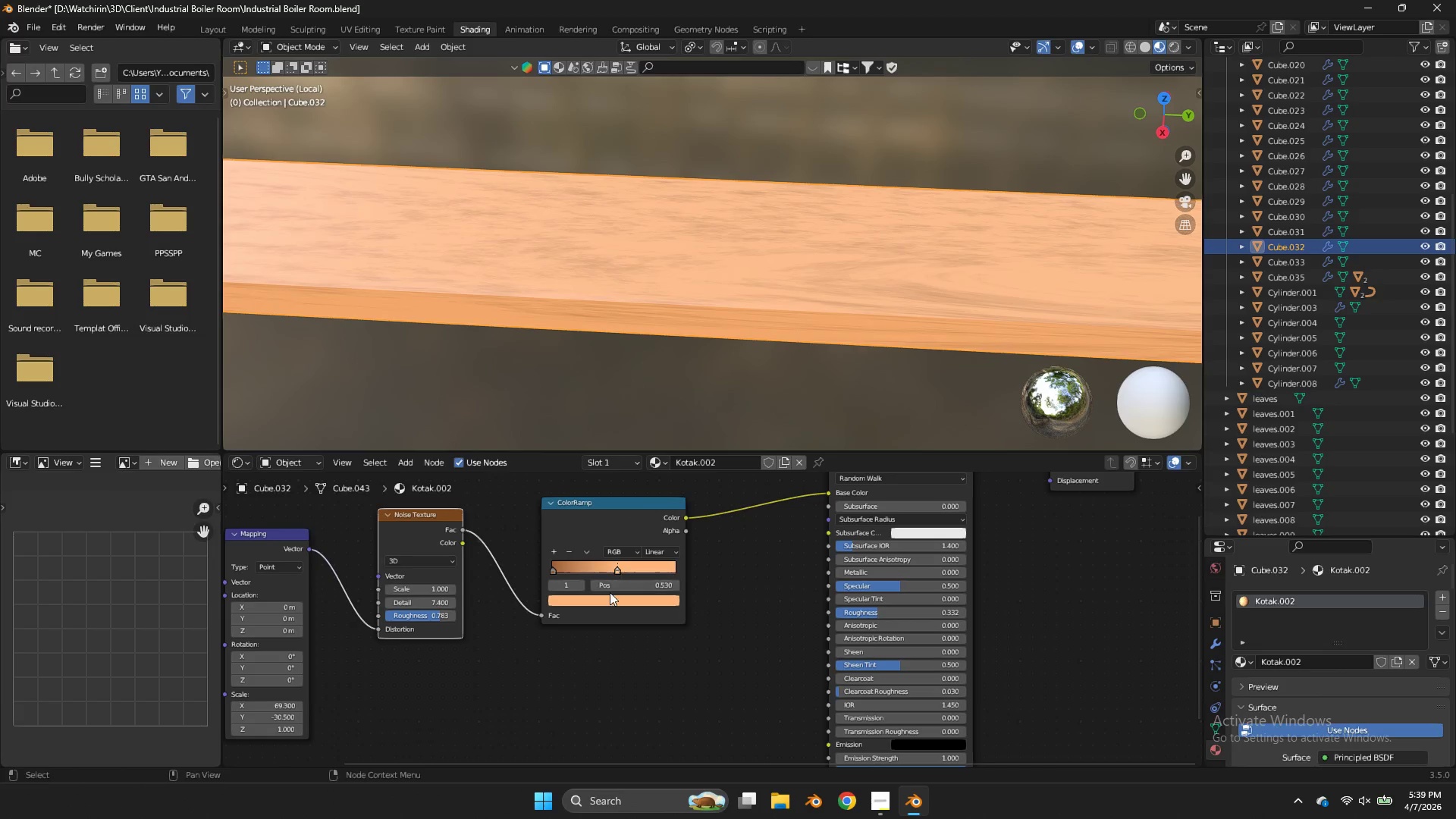 
left_click([610, 601])
 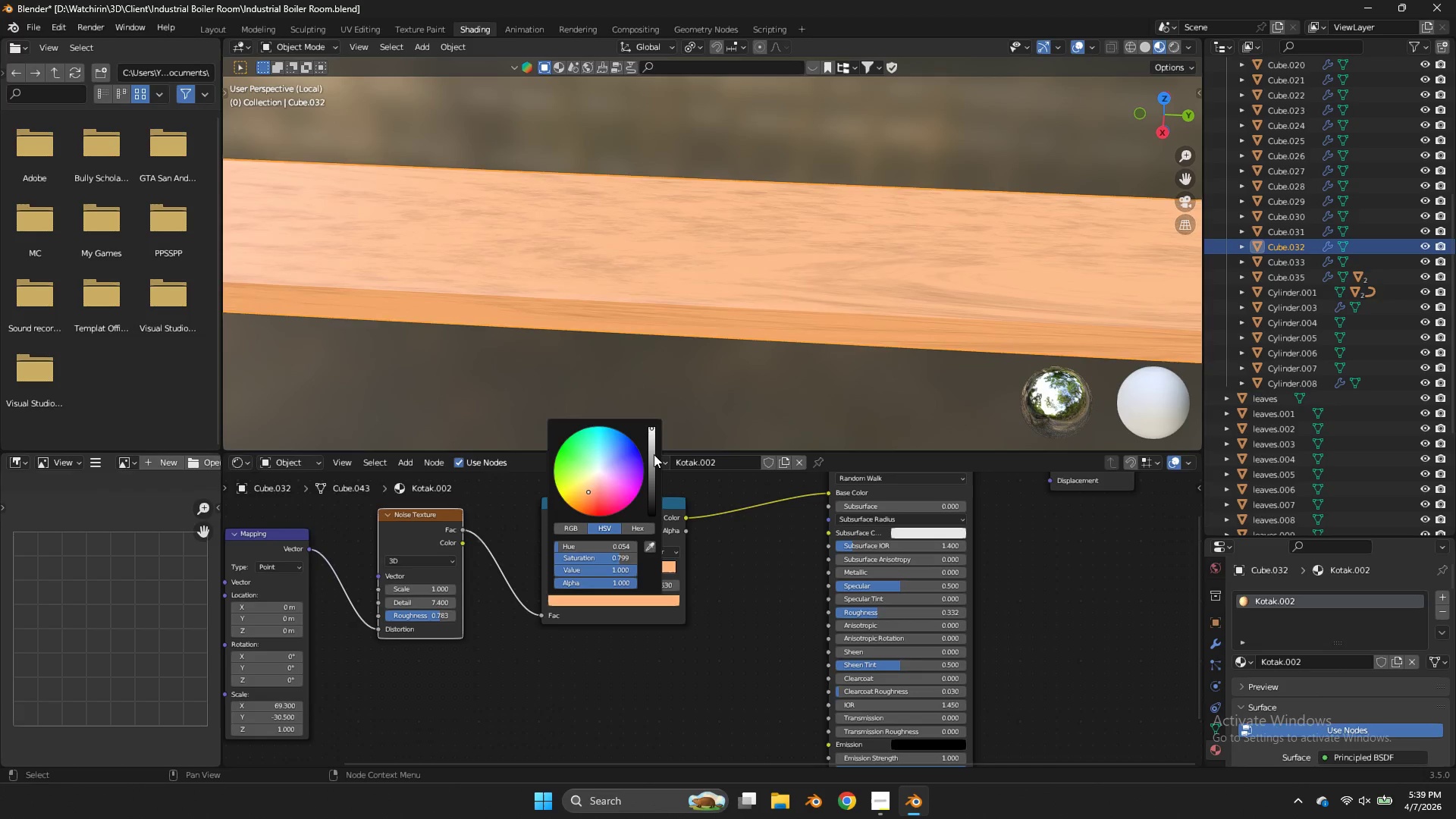 
left_click_drag(start_coordinate=[654, 453], to_coordinate=[654, 464])
 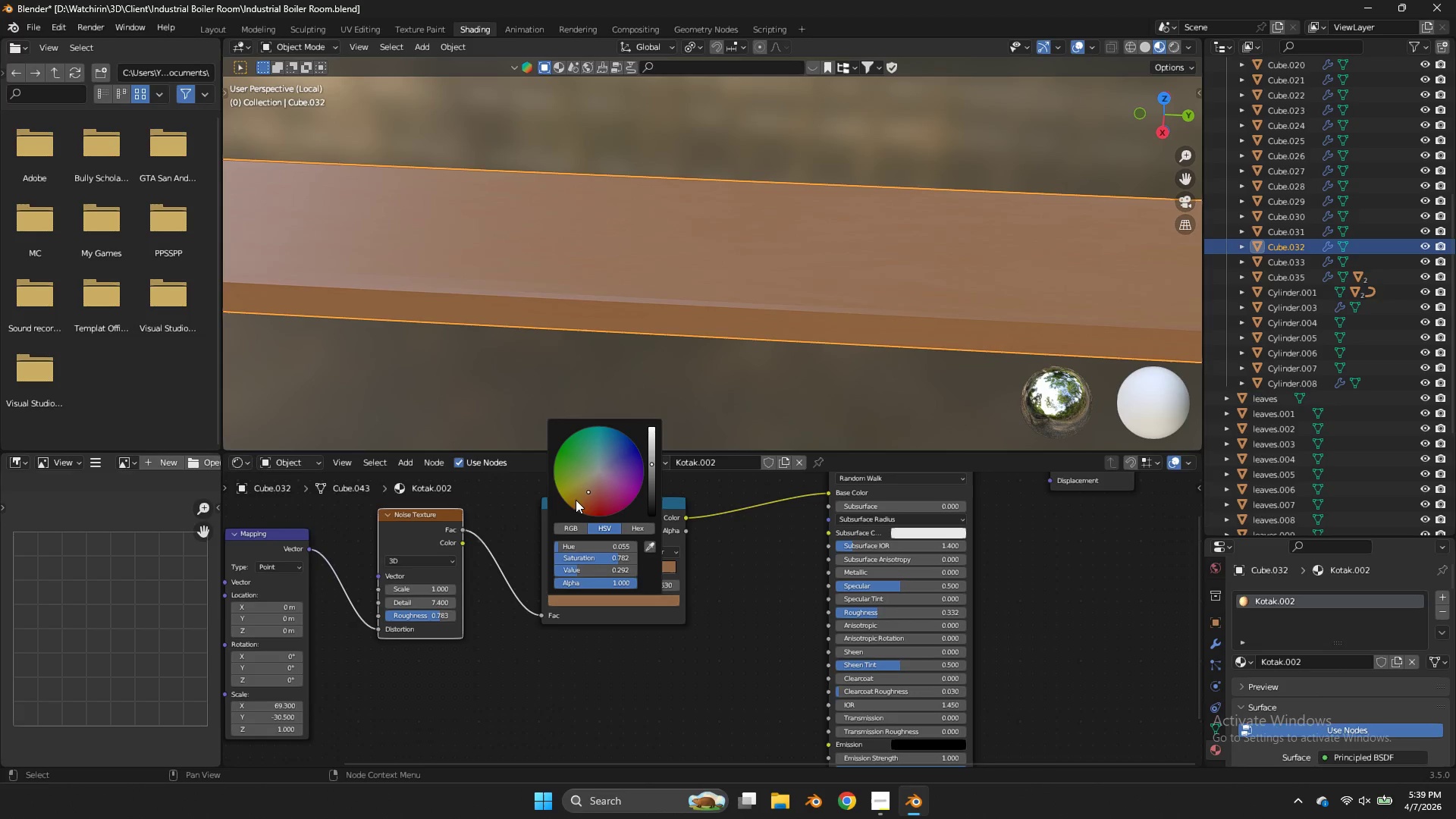 
left_click_drag(start_coordinate=[576, 500], to_coordinate=[577, 309])
 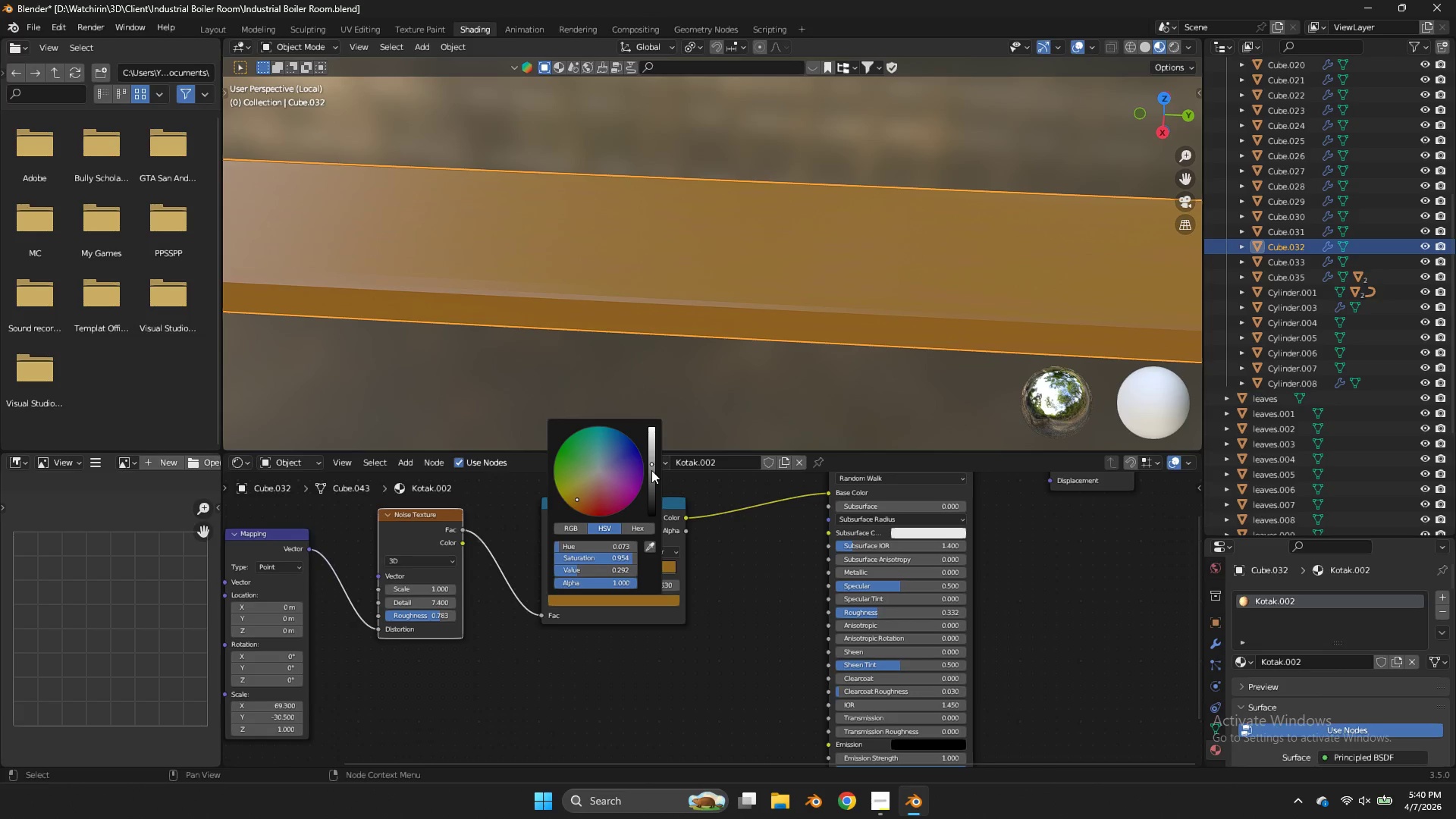 
left_click_drag(start_coordinate=[651, 470], to_coordinate=[654, 435])
 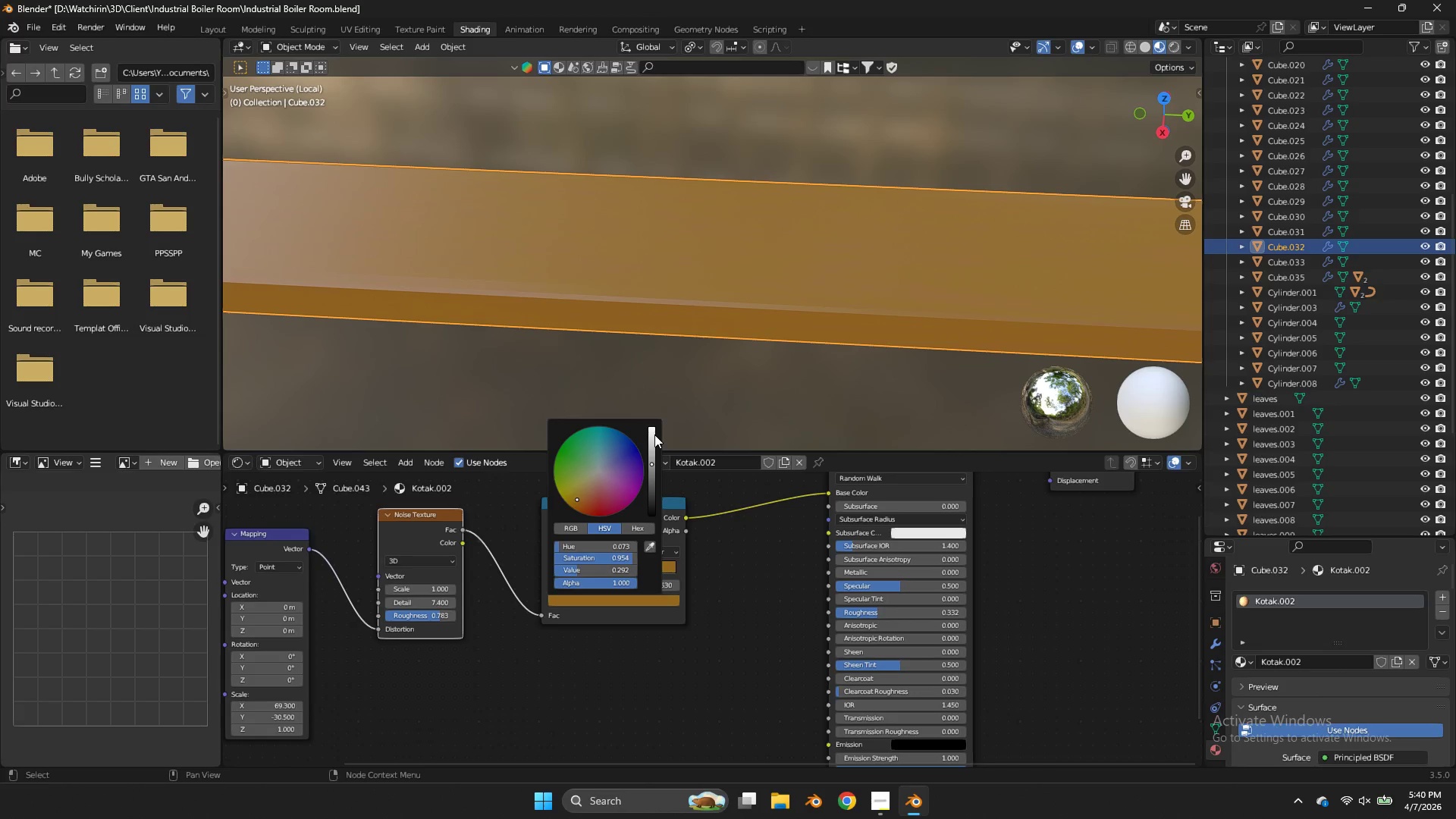 
left_click([654, 435])
 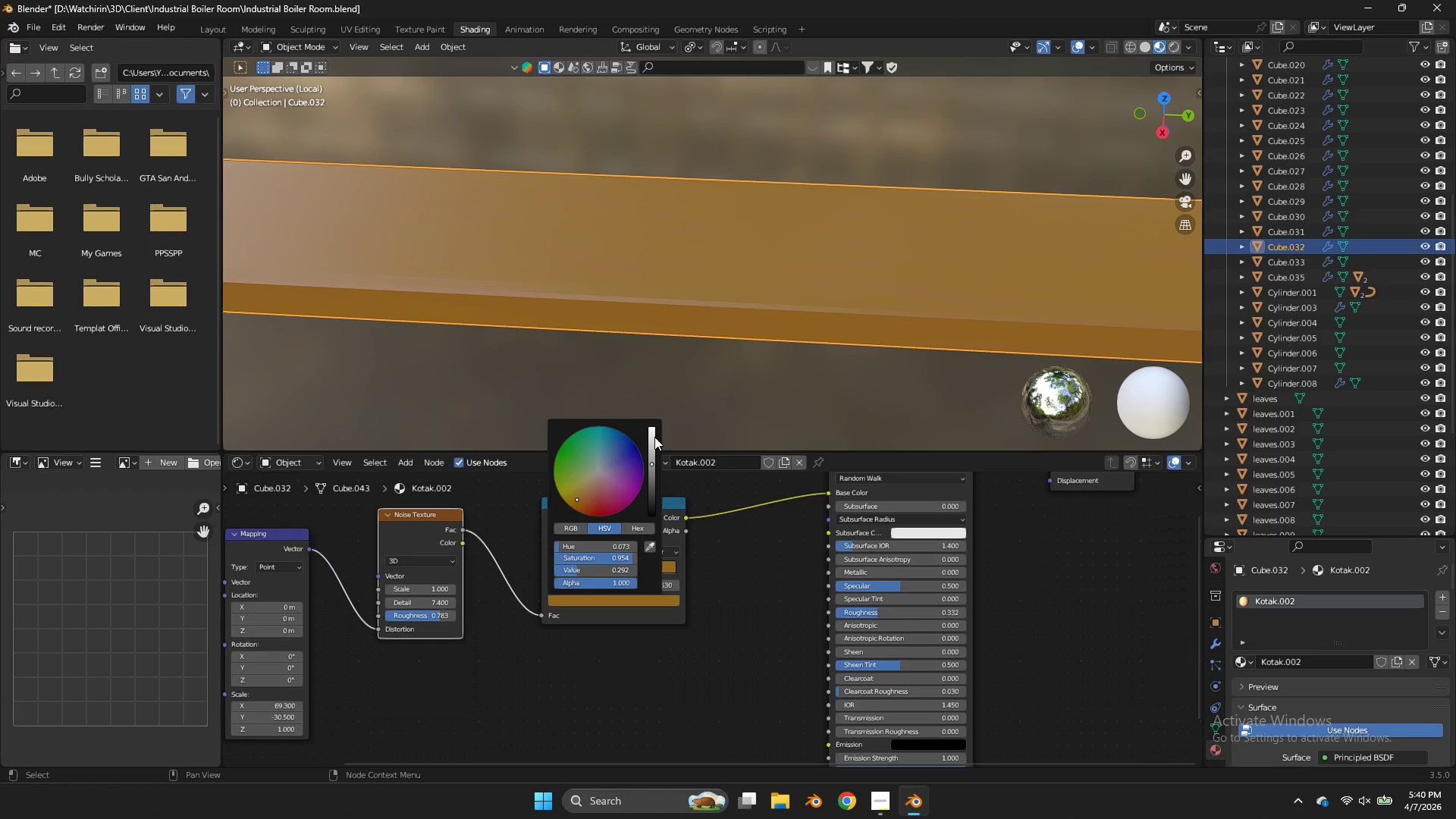 
double_click([654, 439])
 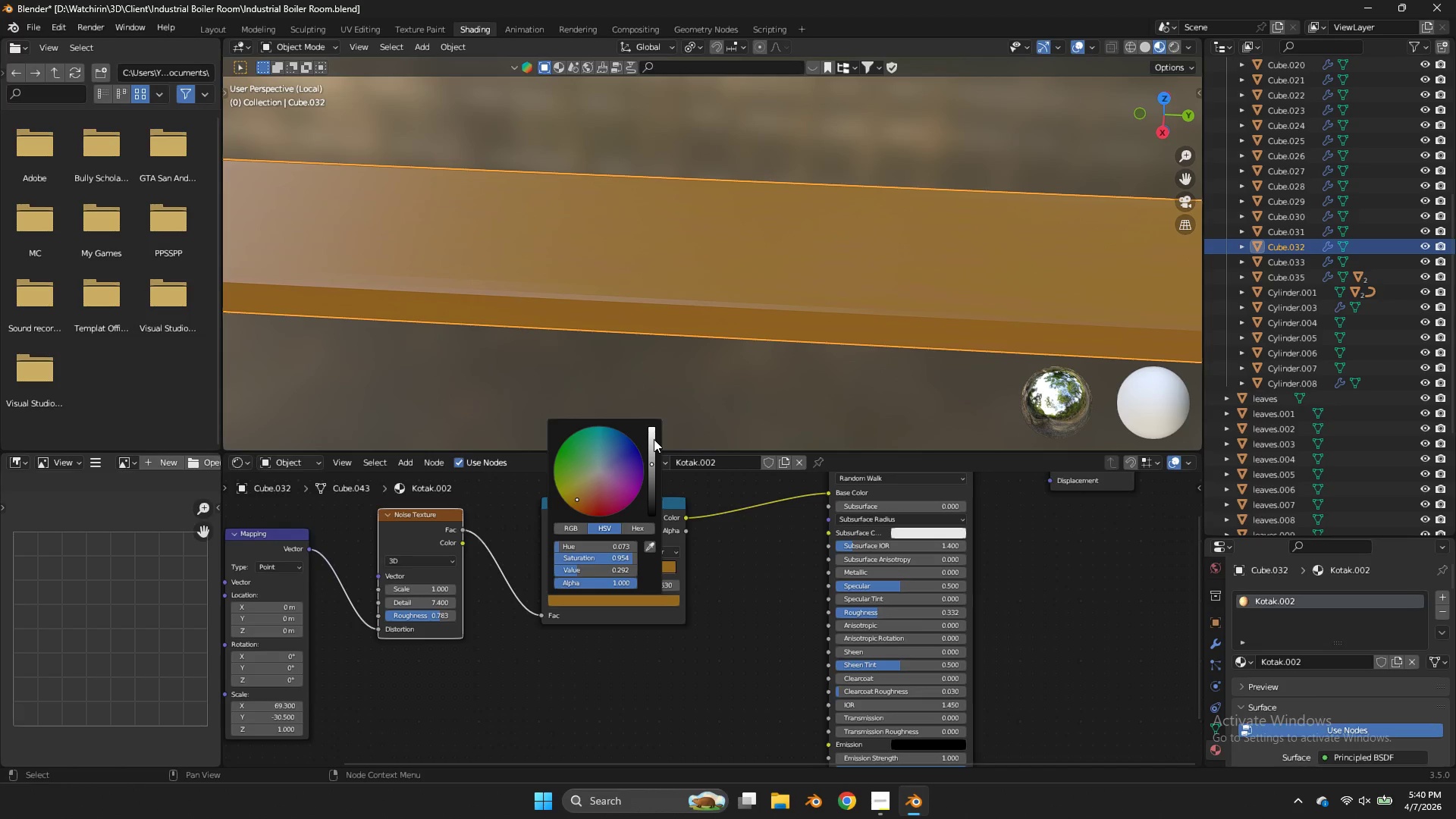 
triple_click([654, 439])
 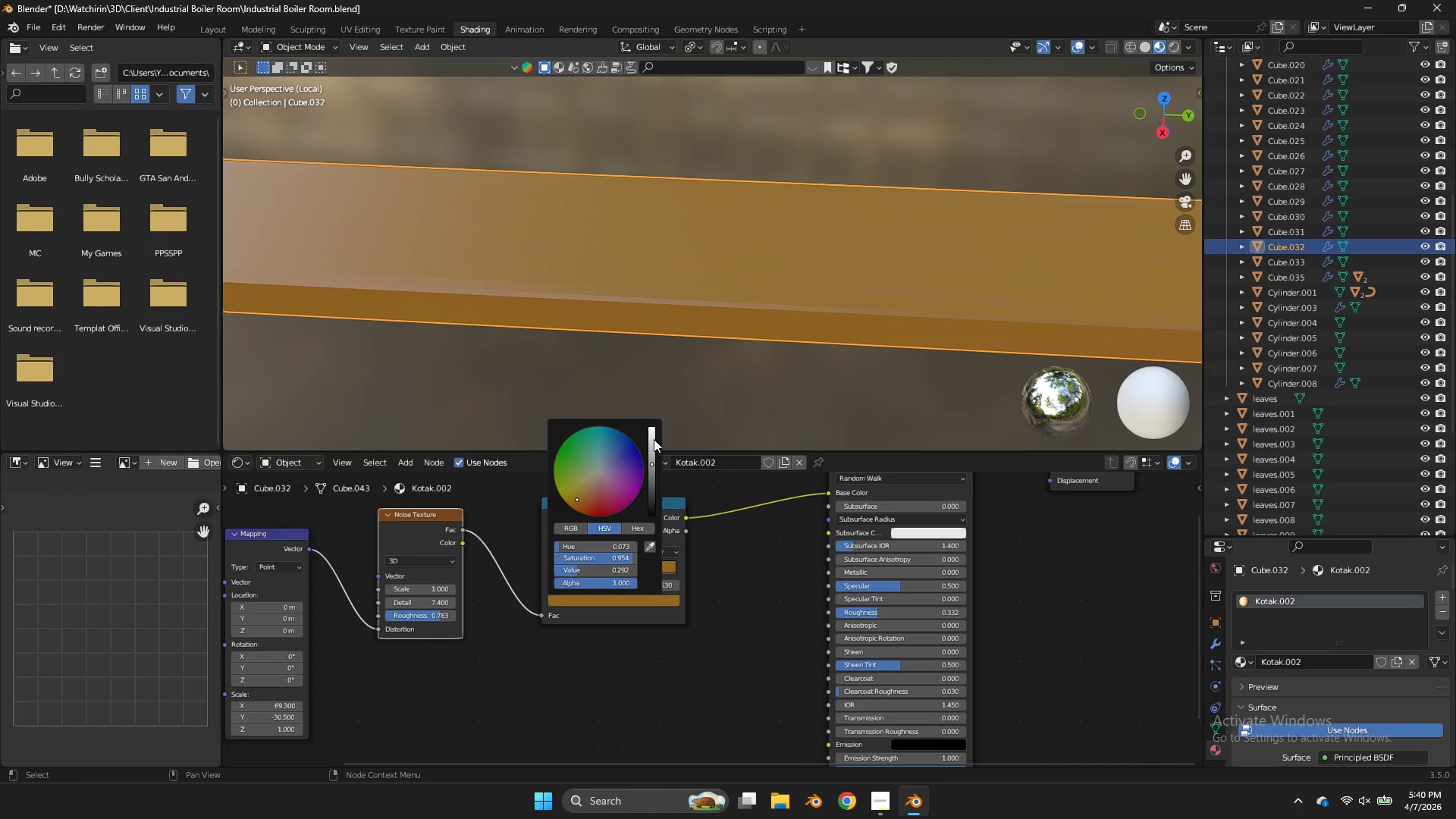 
triple_click([654, 439])
 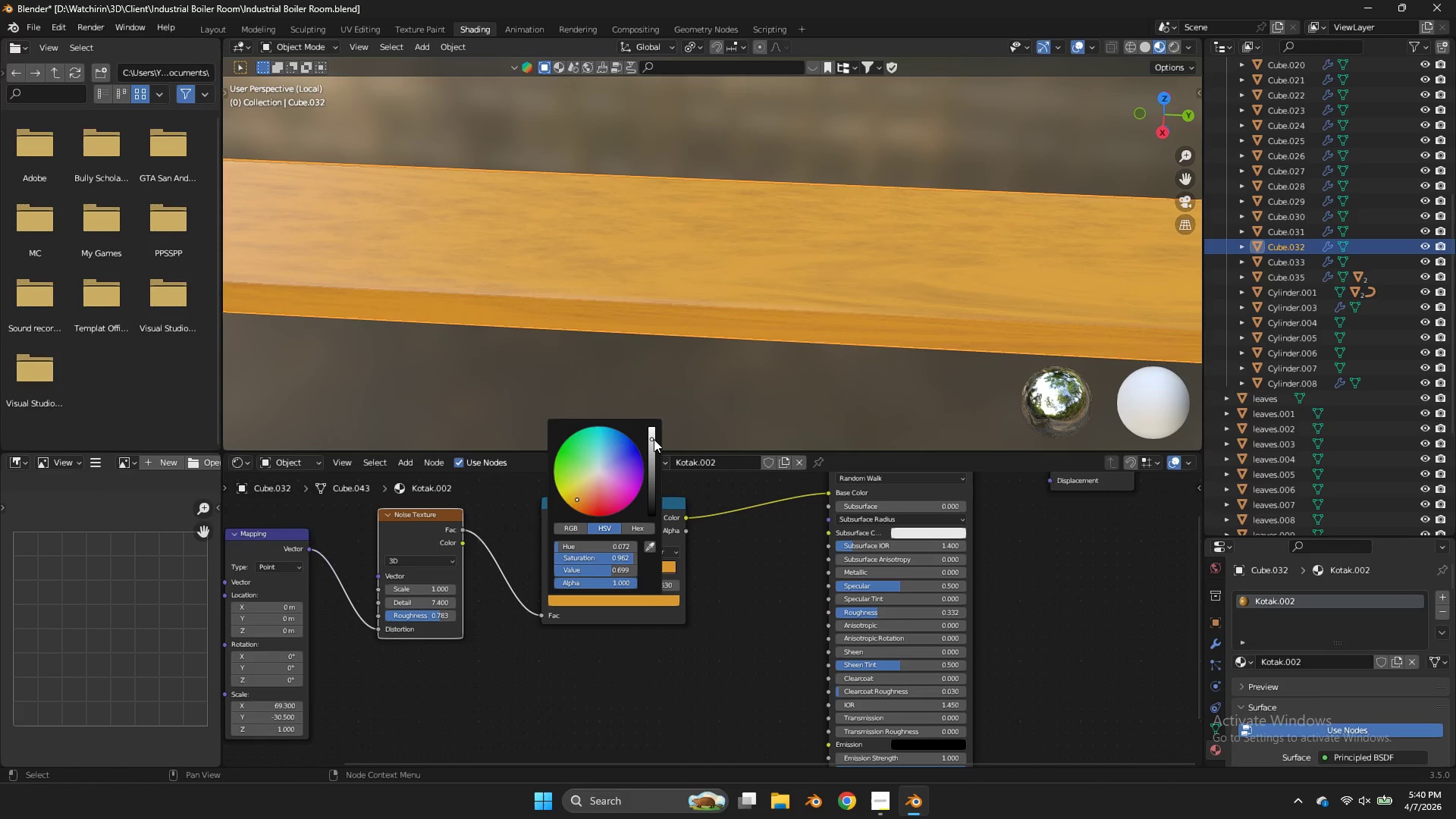 
left_click([654, 439])
 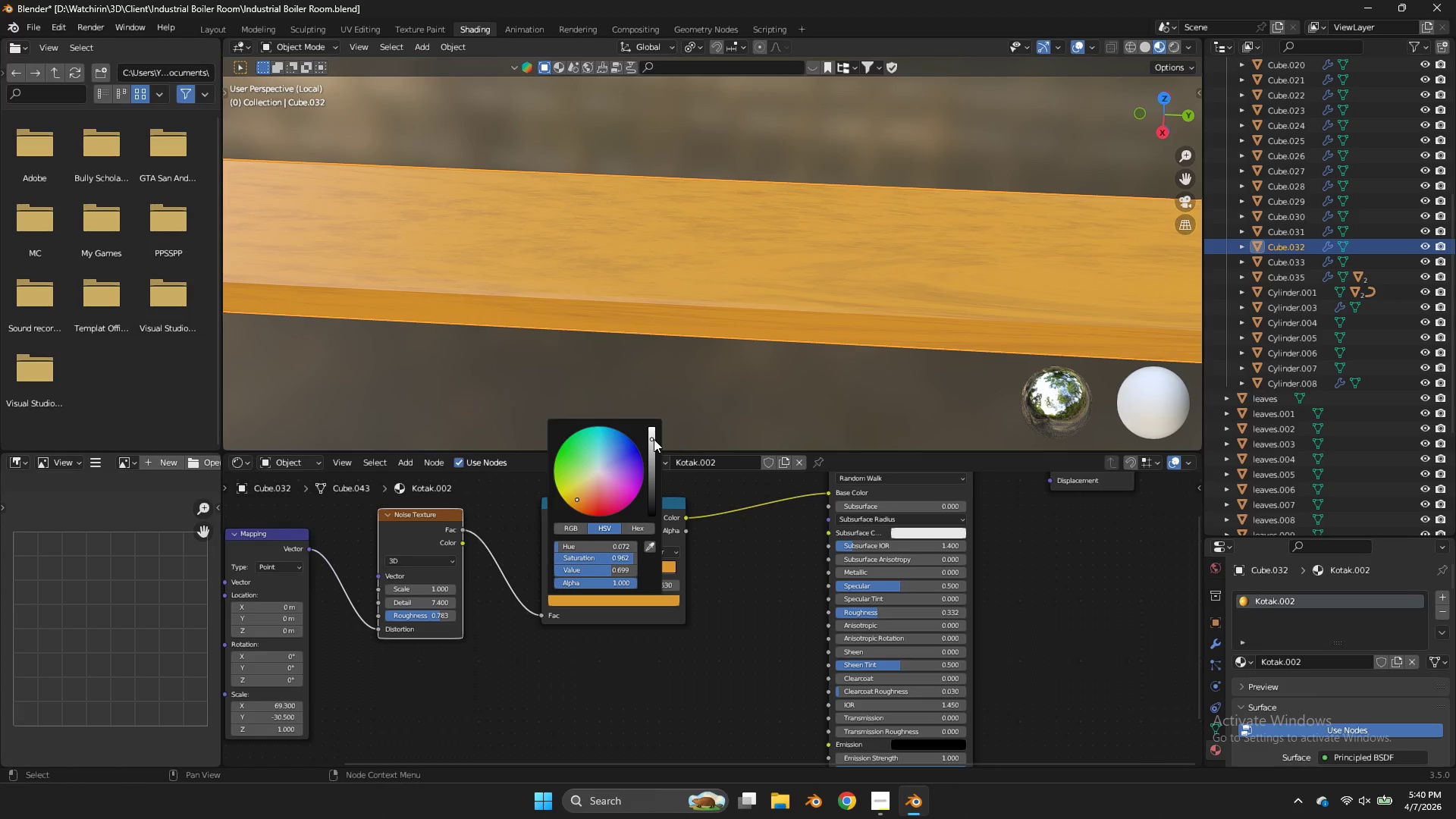 
left_click_drag(start_coordinate=[654, 439], to_coordinate=[656, 450])
 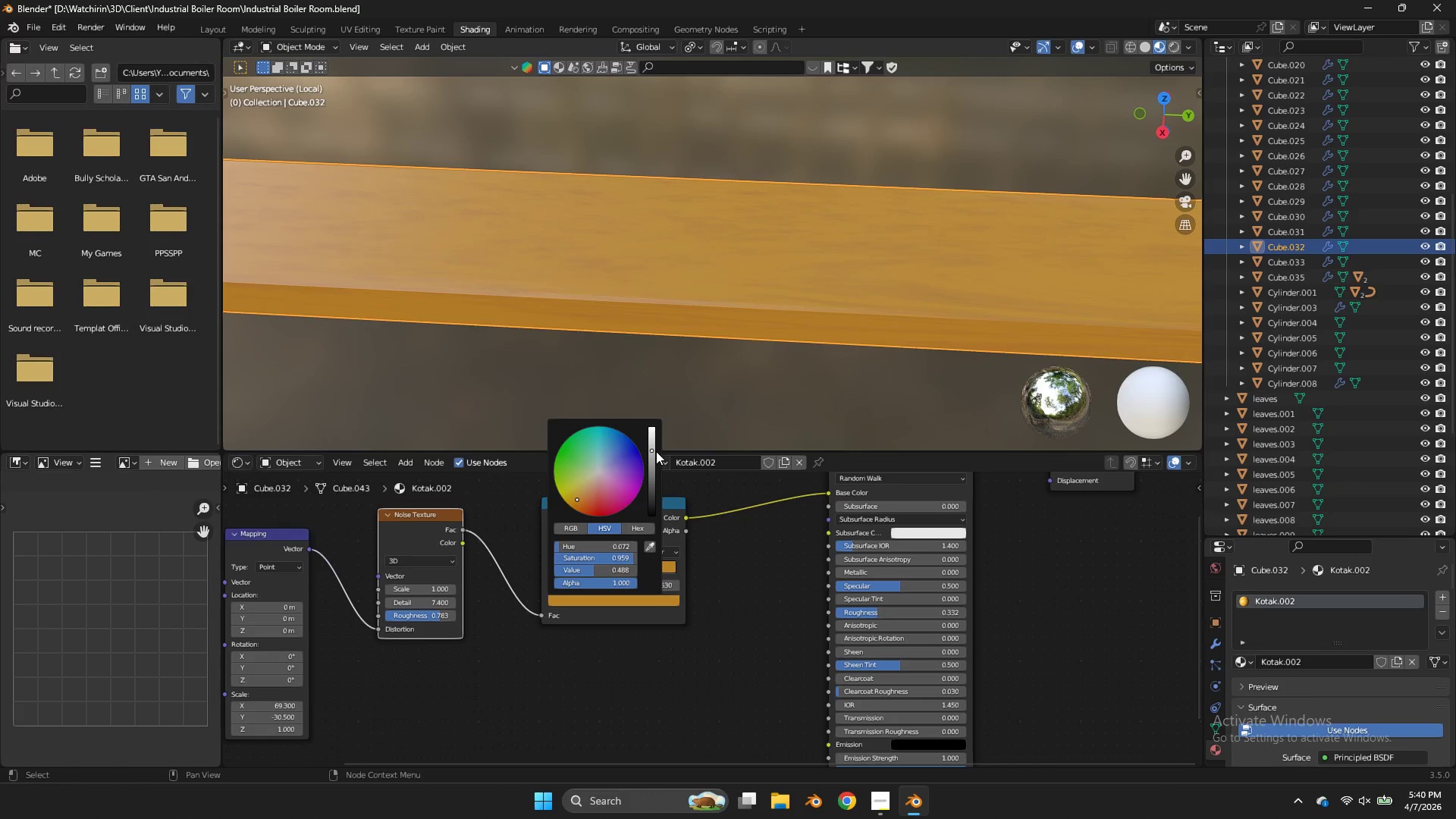 
left_click_drag(start_coordinate=[656, 450], to_coordinate=[657, 454])
 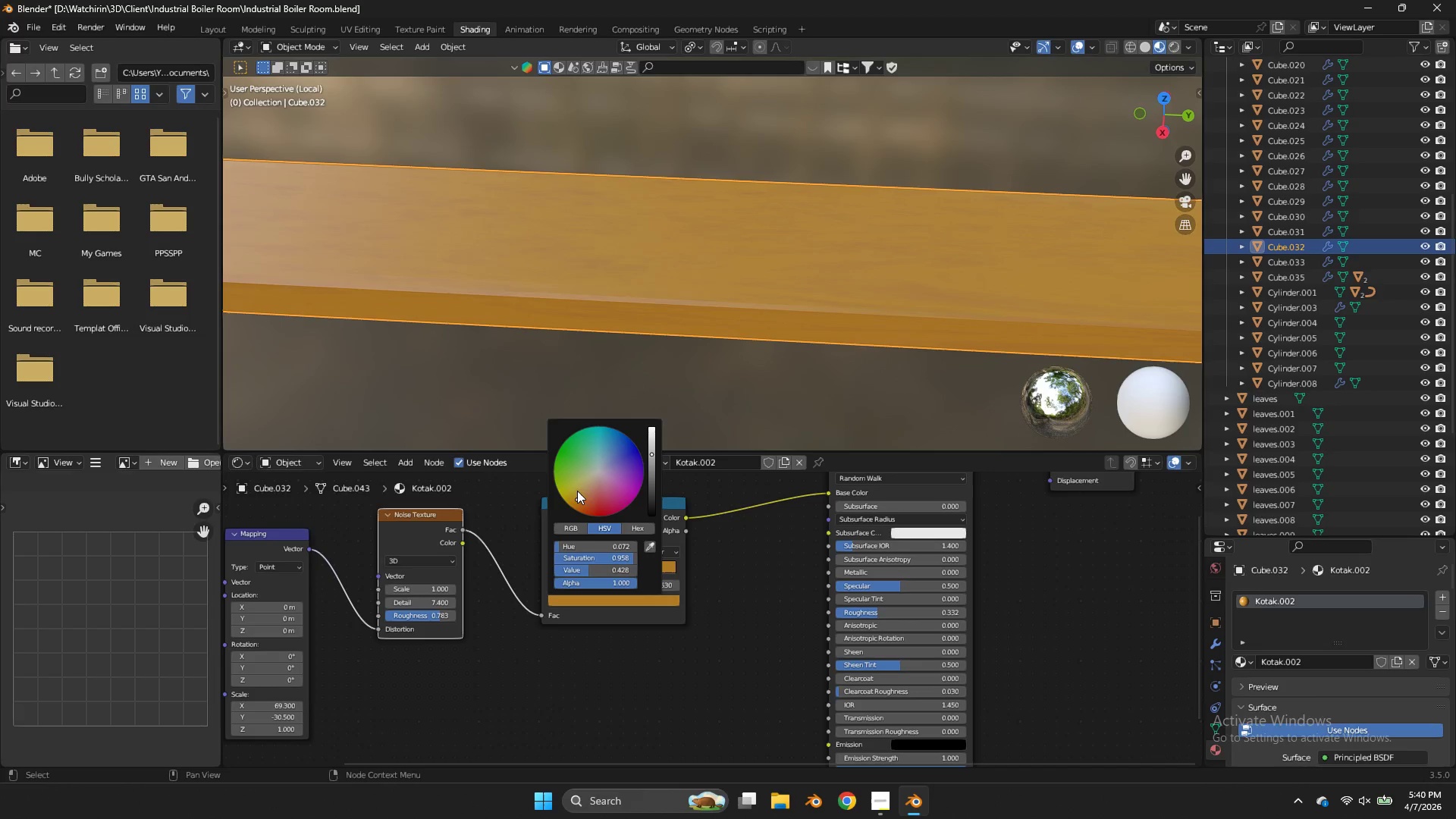 
left_click_drag(start_coordinate=[577, 491], to_coordinate=[585, 308])
 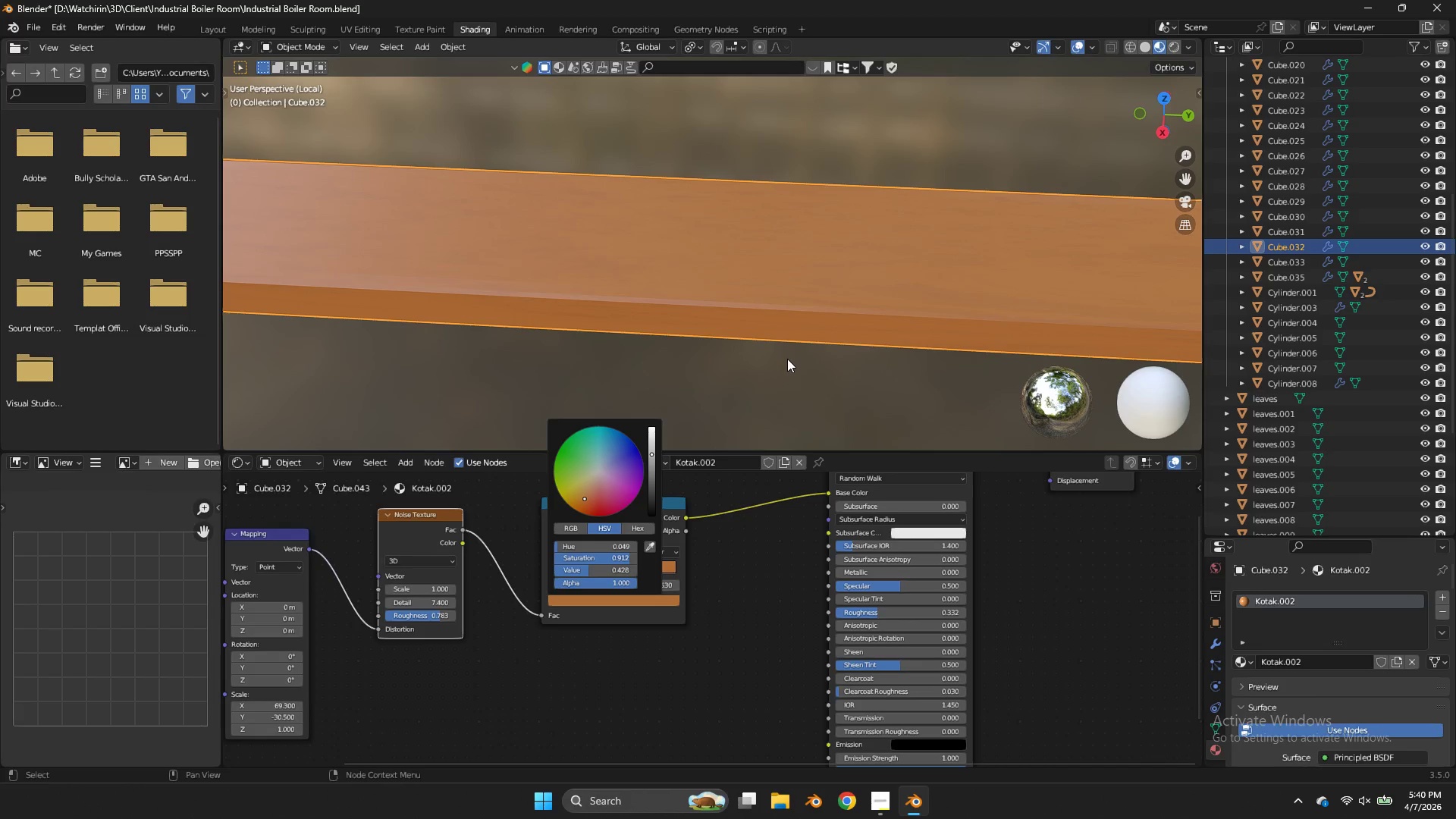 
left_click([787, 366])
 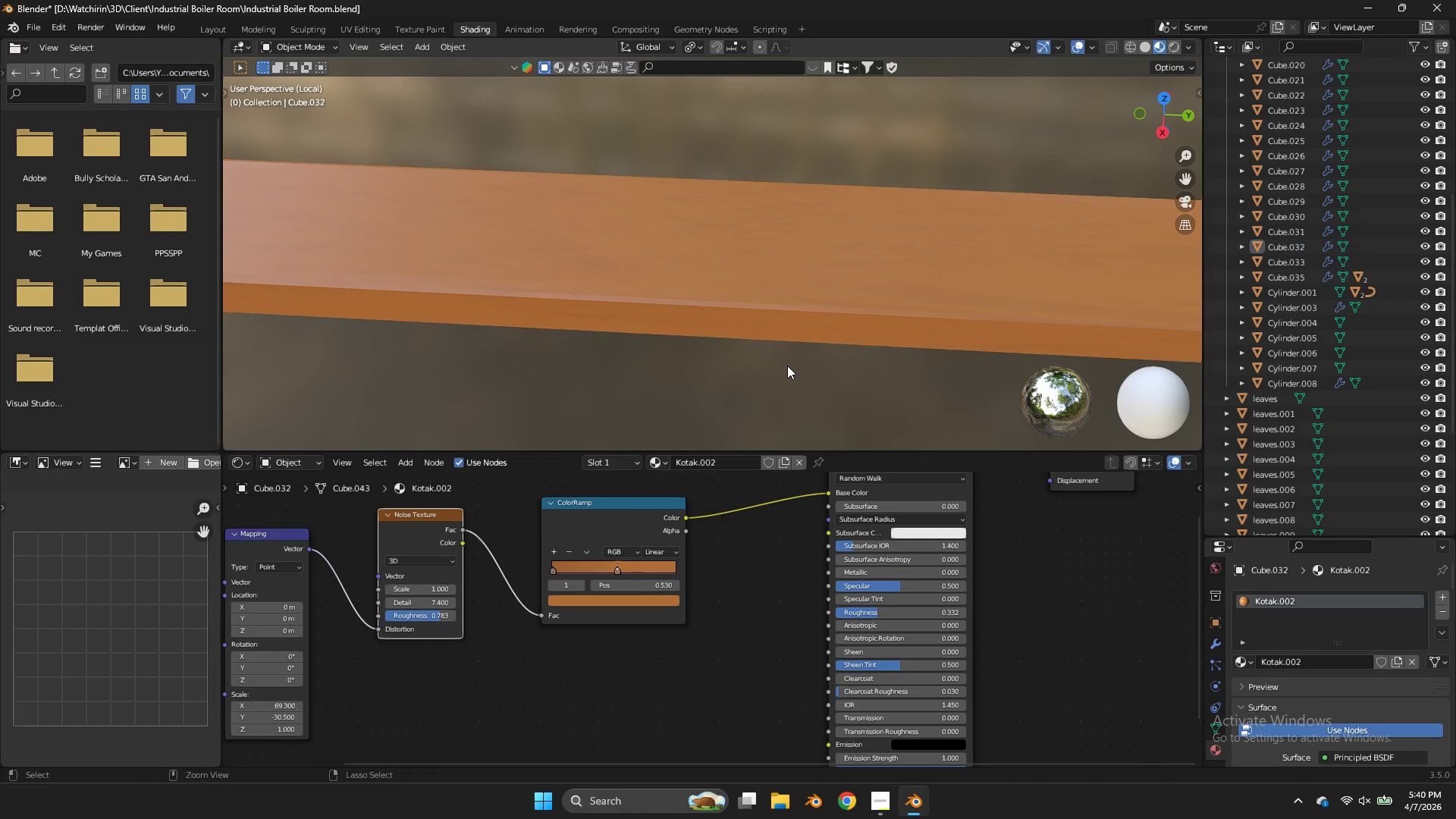 
key(Control+S)
 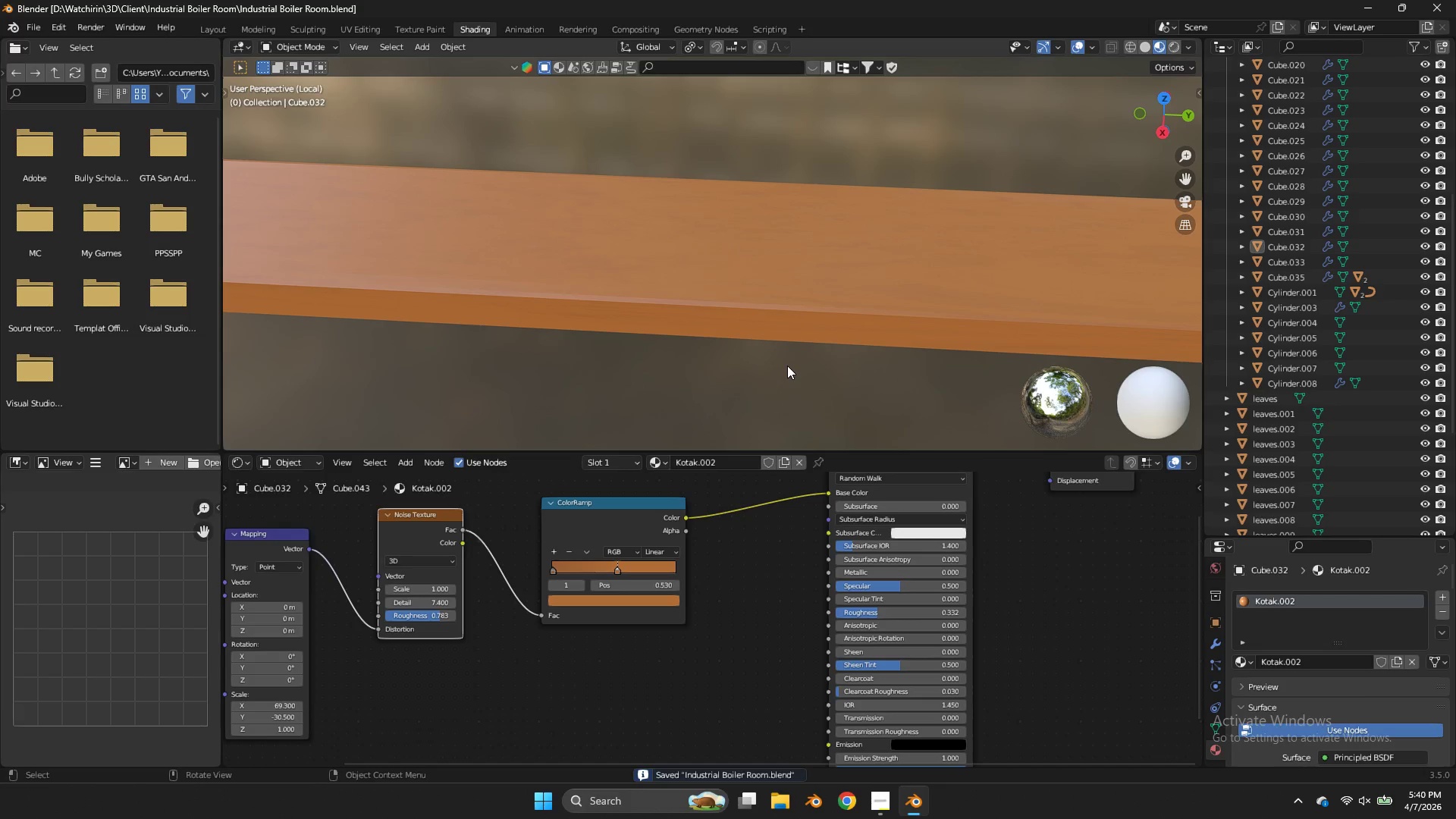 
wait(14.47)
 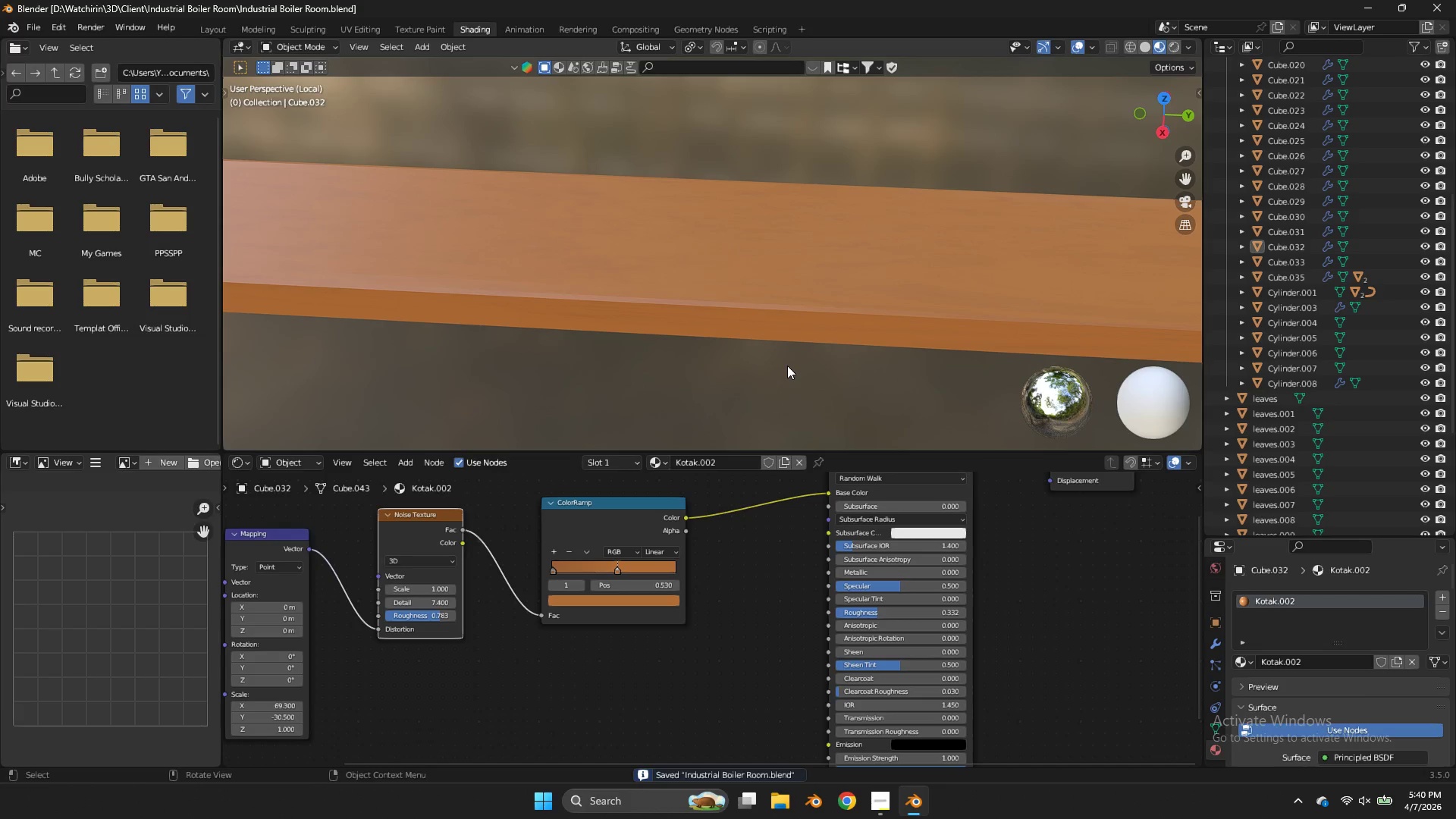 
left_click([658, 202])
 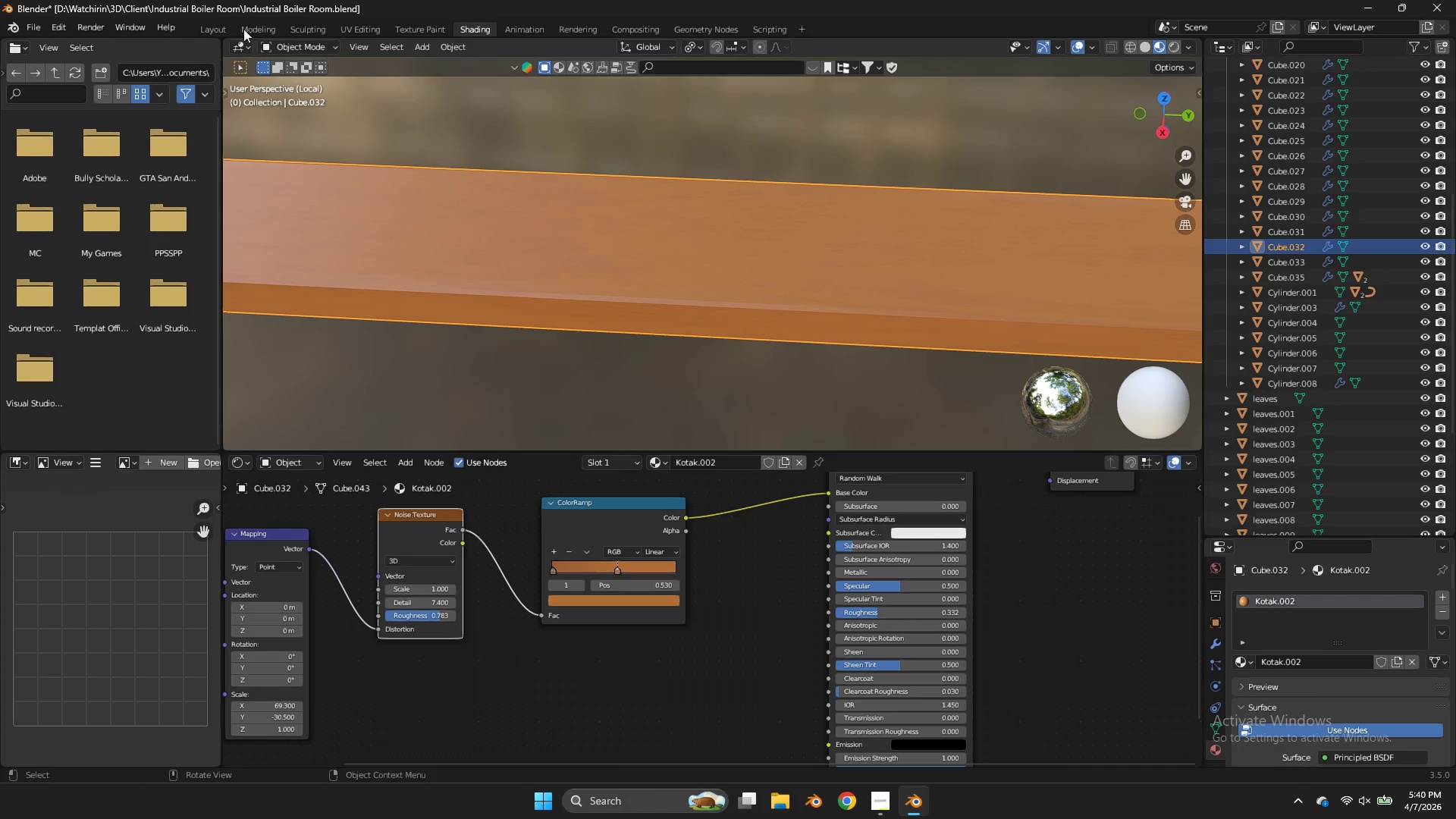 
double_click([265, 30])
 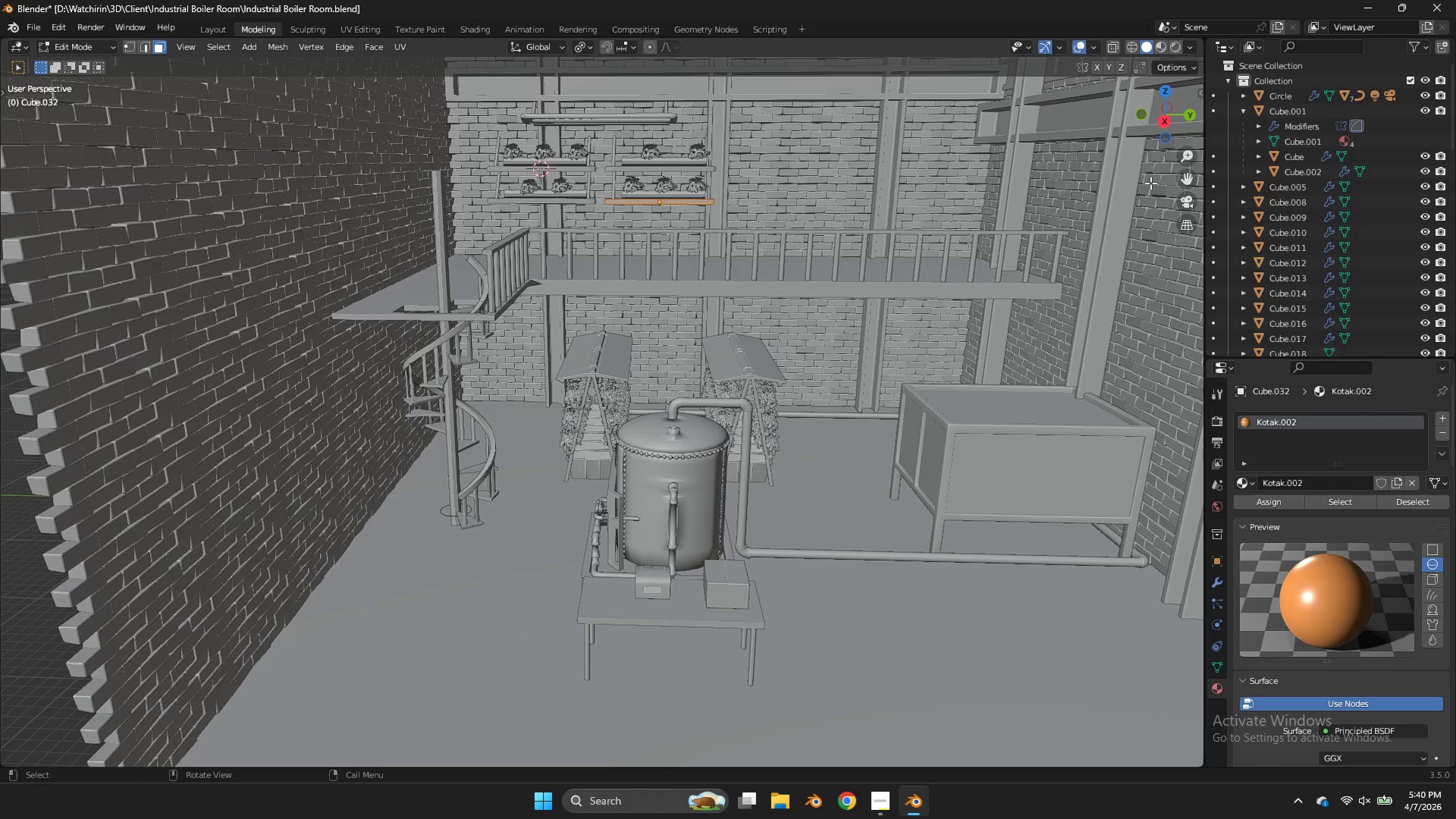 
left_click_drag(start_coordinate=[1187, 180], to_coordinate=[1193, 334])
 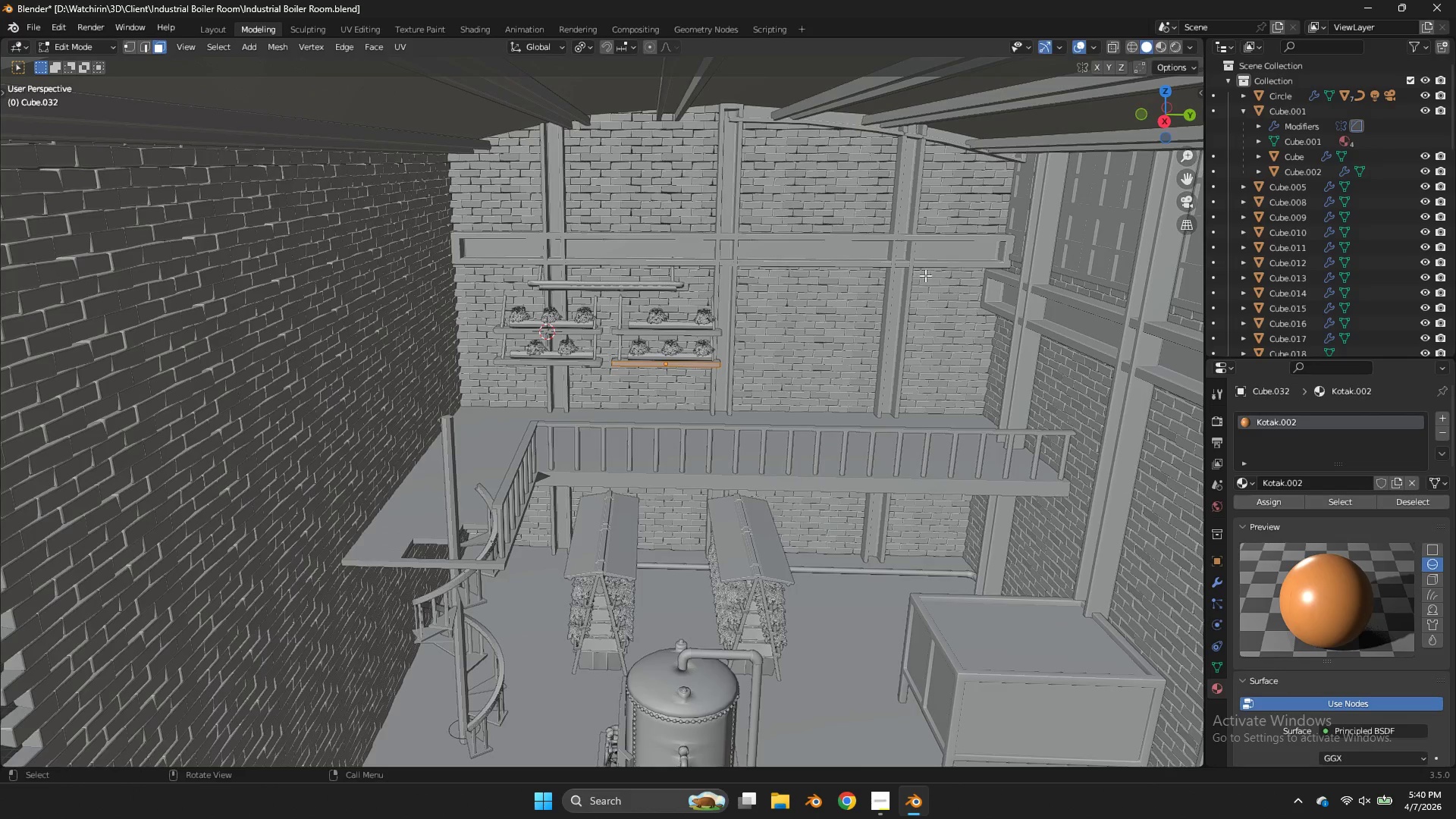 
scroll: coordinate [842, 215], scroll_direction: up, amount: 5.0
 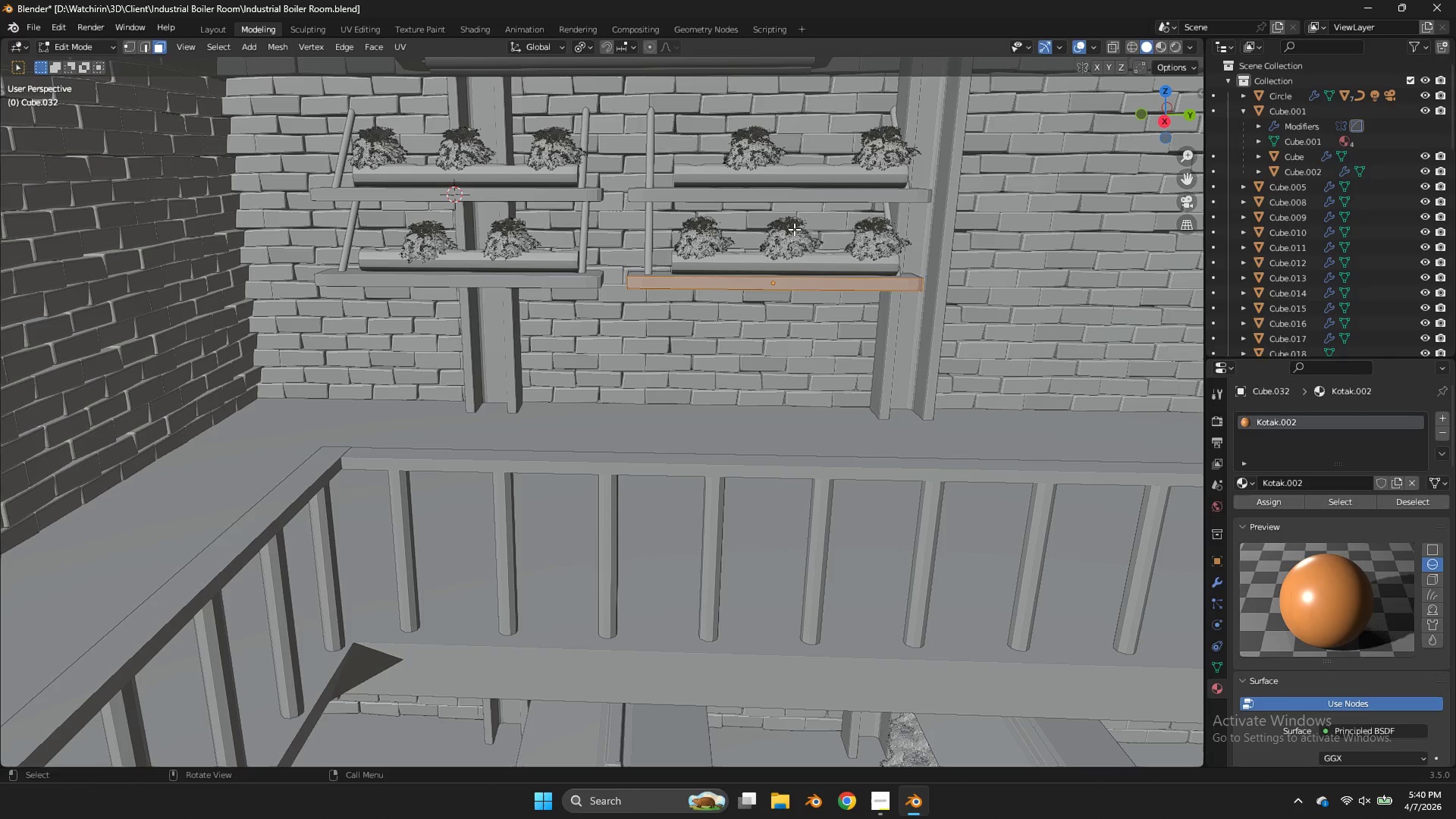 
key(Z)
 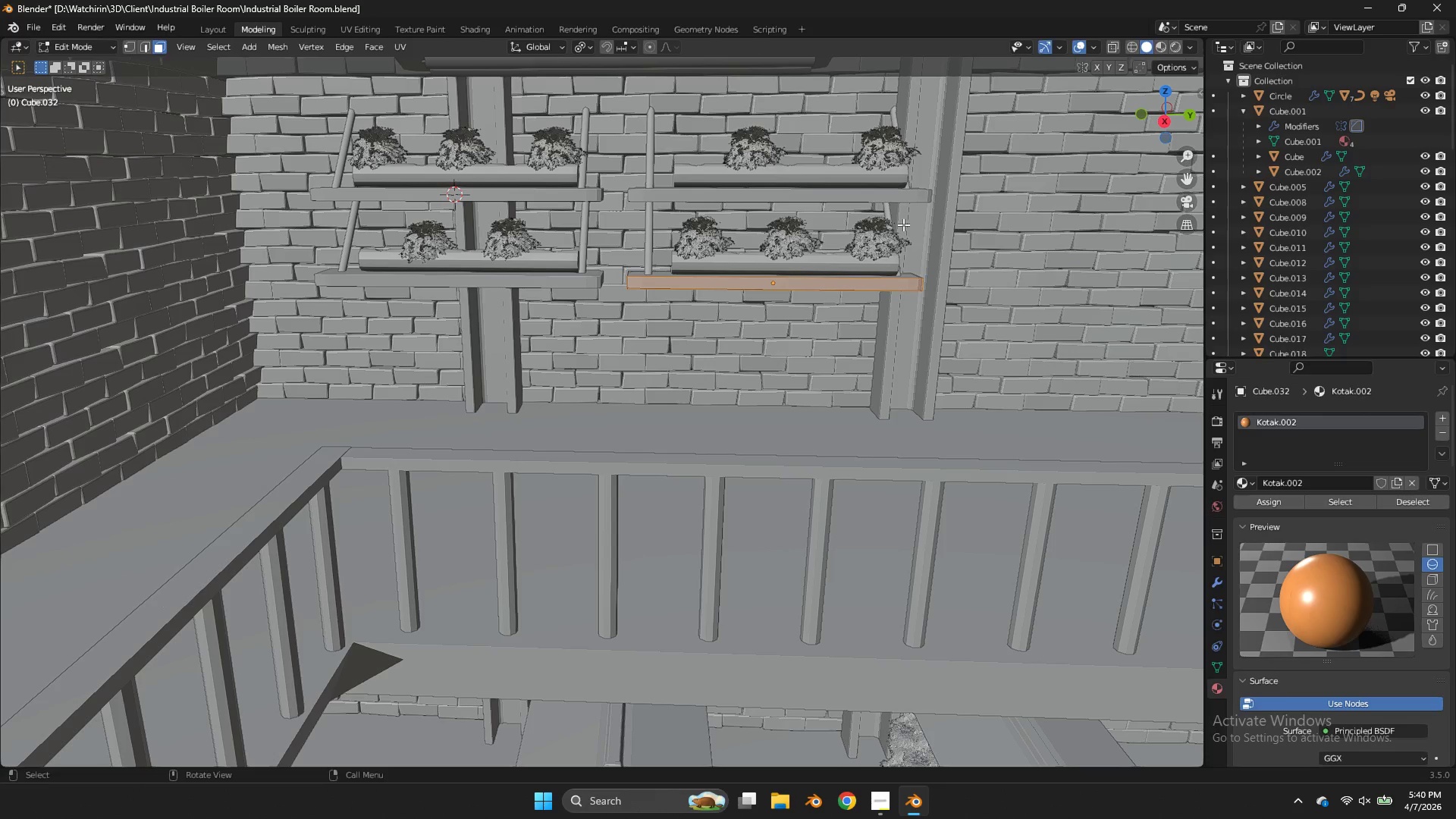 
hold_key(key=Z, duration=0.36)
 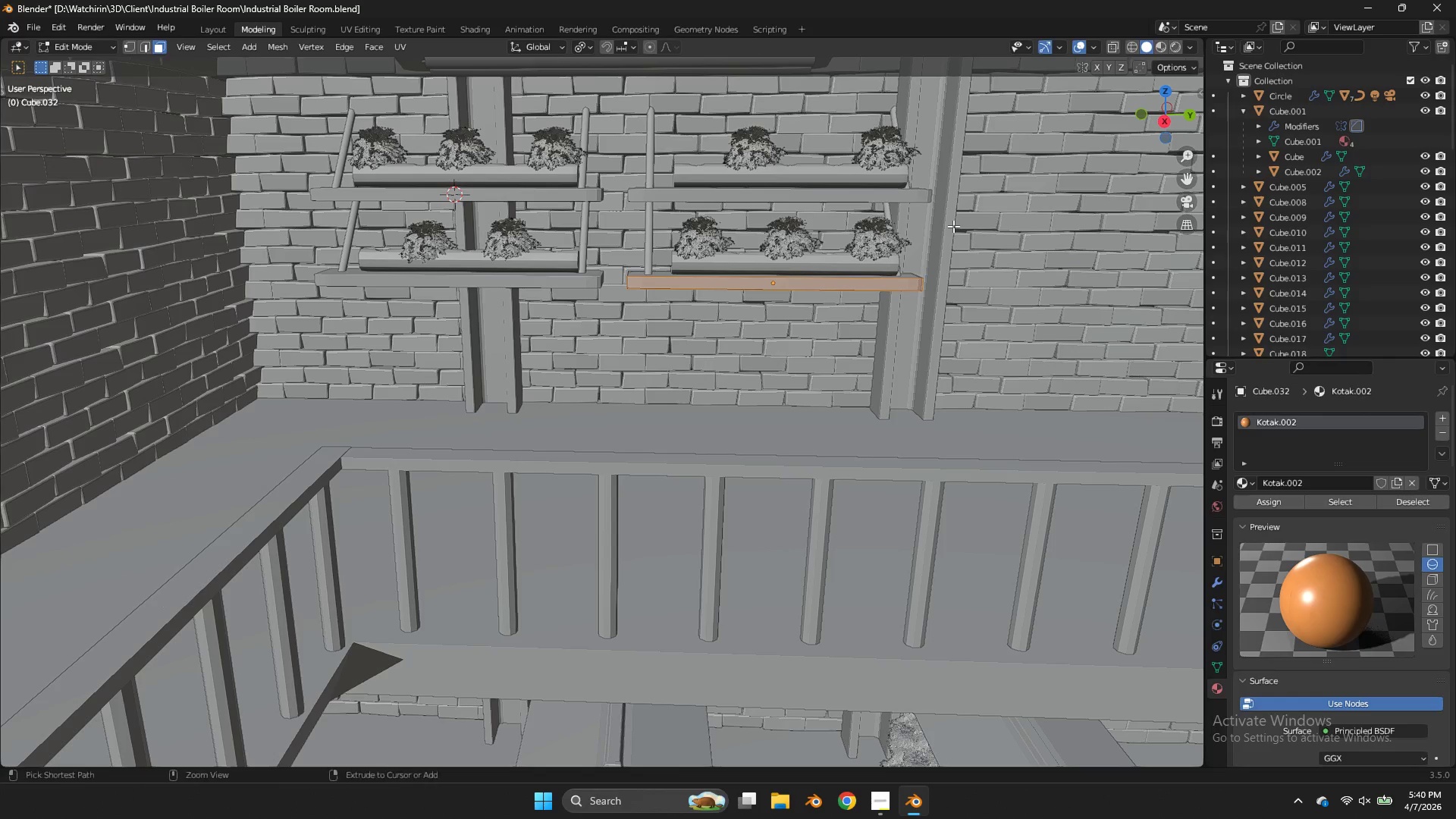 
hold_key(key=ControlLeft, duration=2.39)
 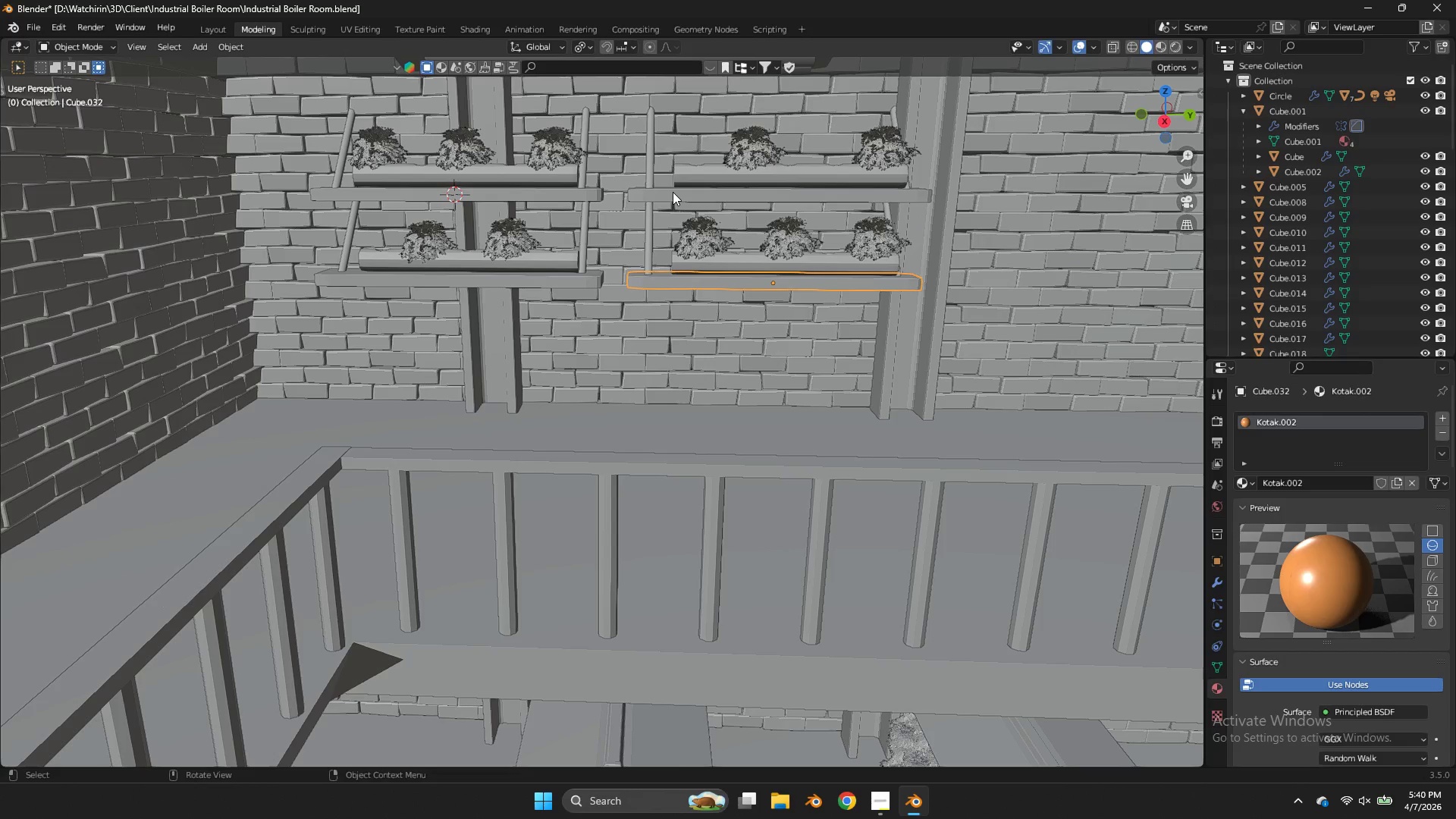 
hold_key(key=Tab, duration=1.41)
 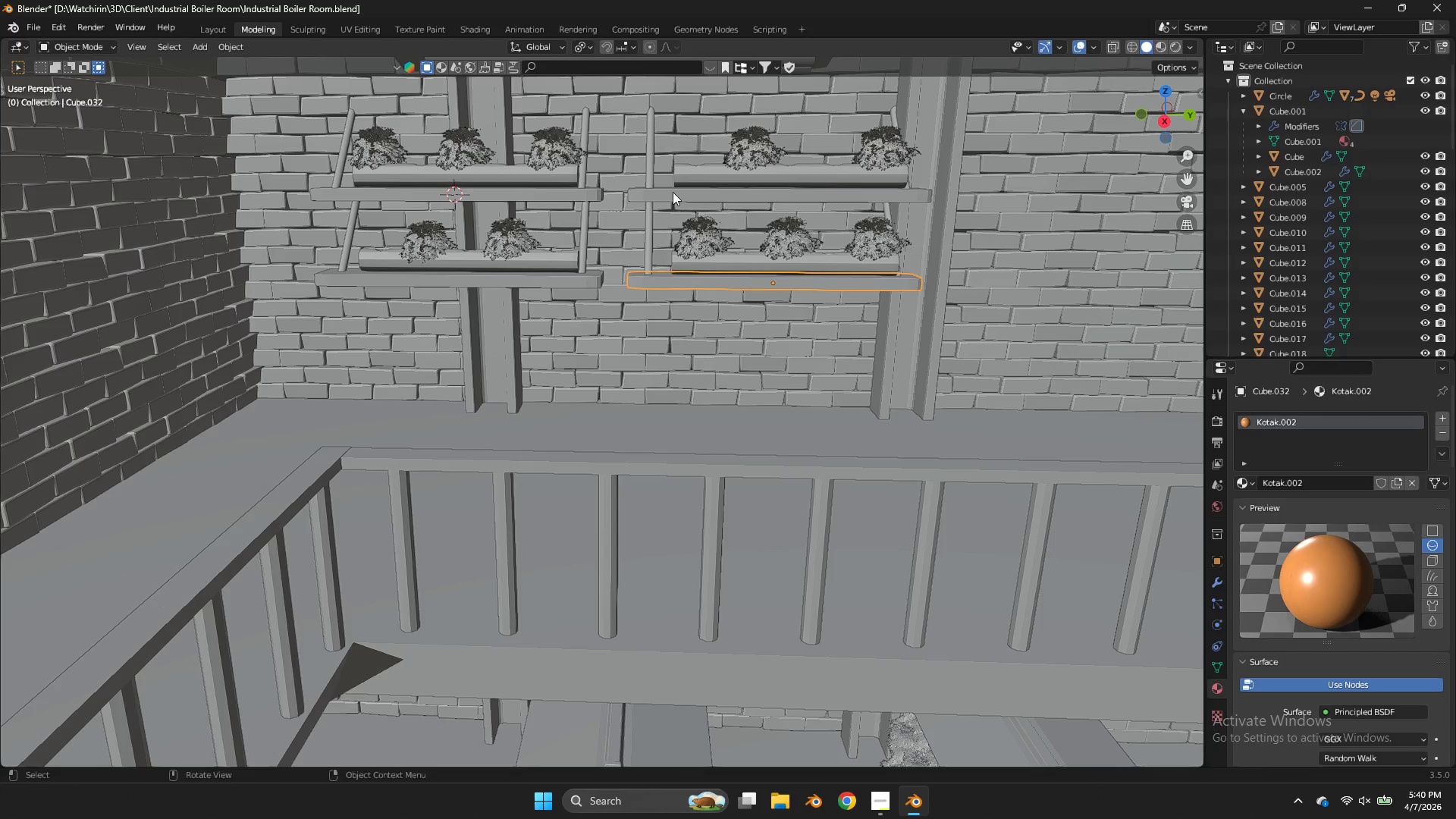 
left_click([673, 192])
 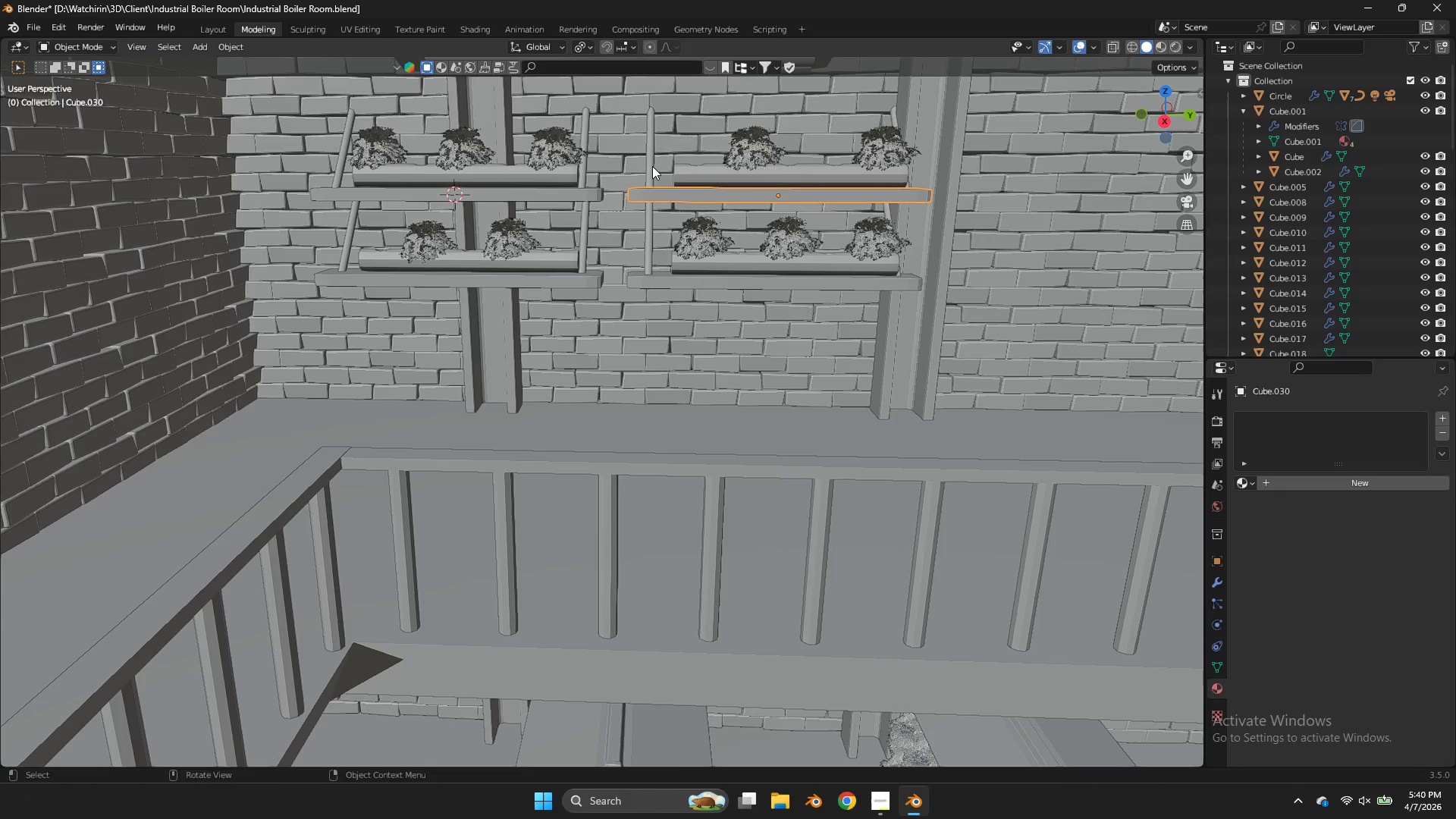 
hold_key(key=ShiftLeft, duration=5.94)
left_click([651, 166])
 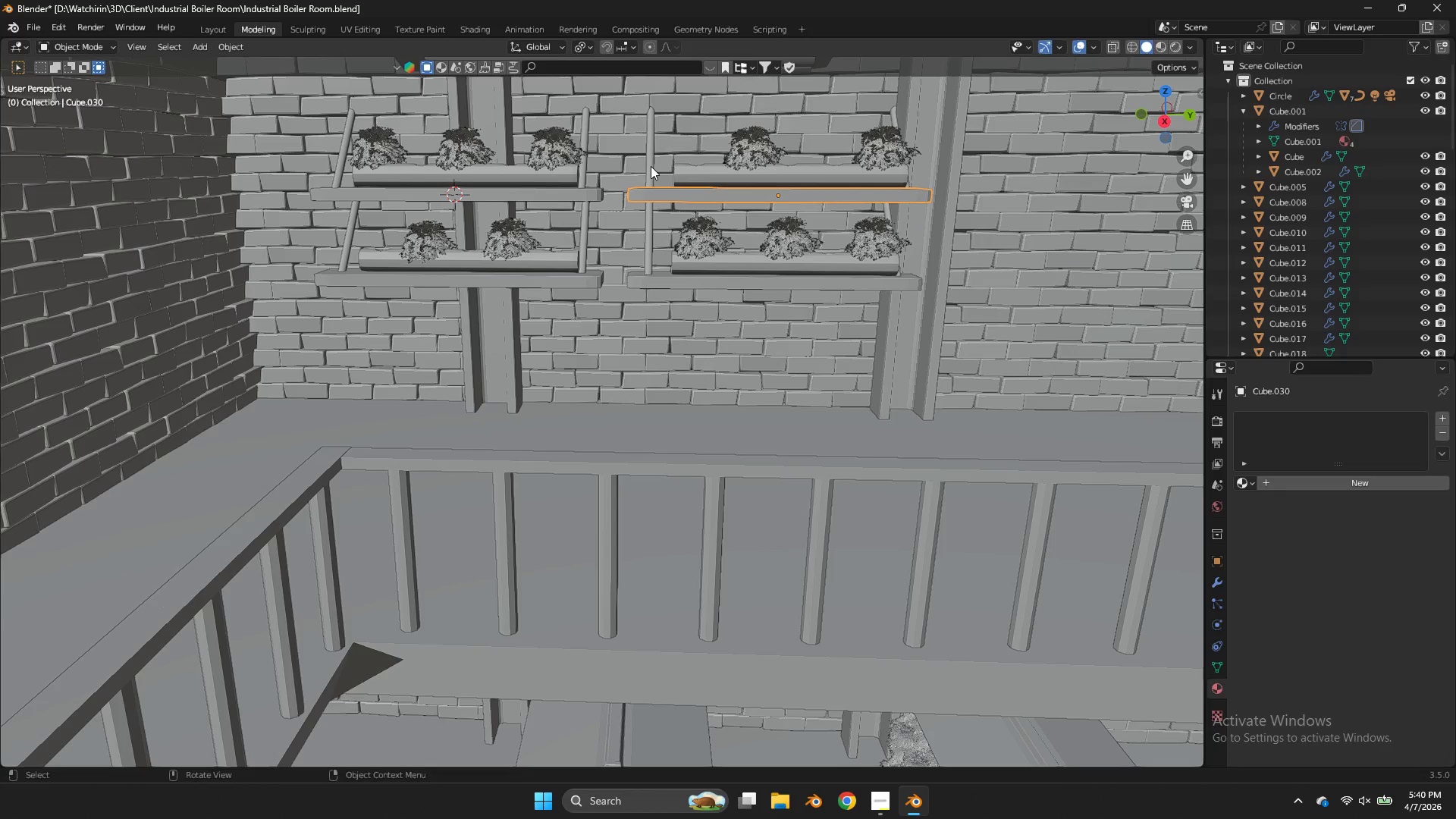 
left_click([648, 215])
 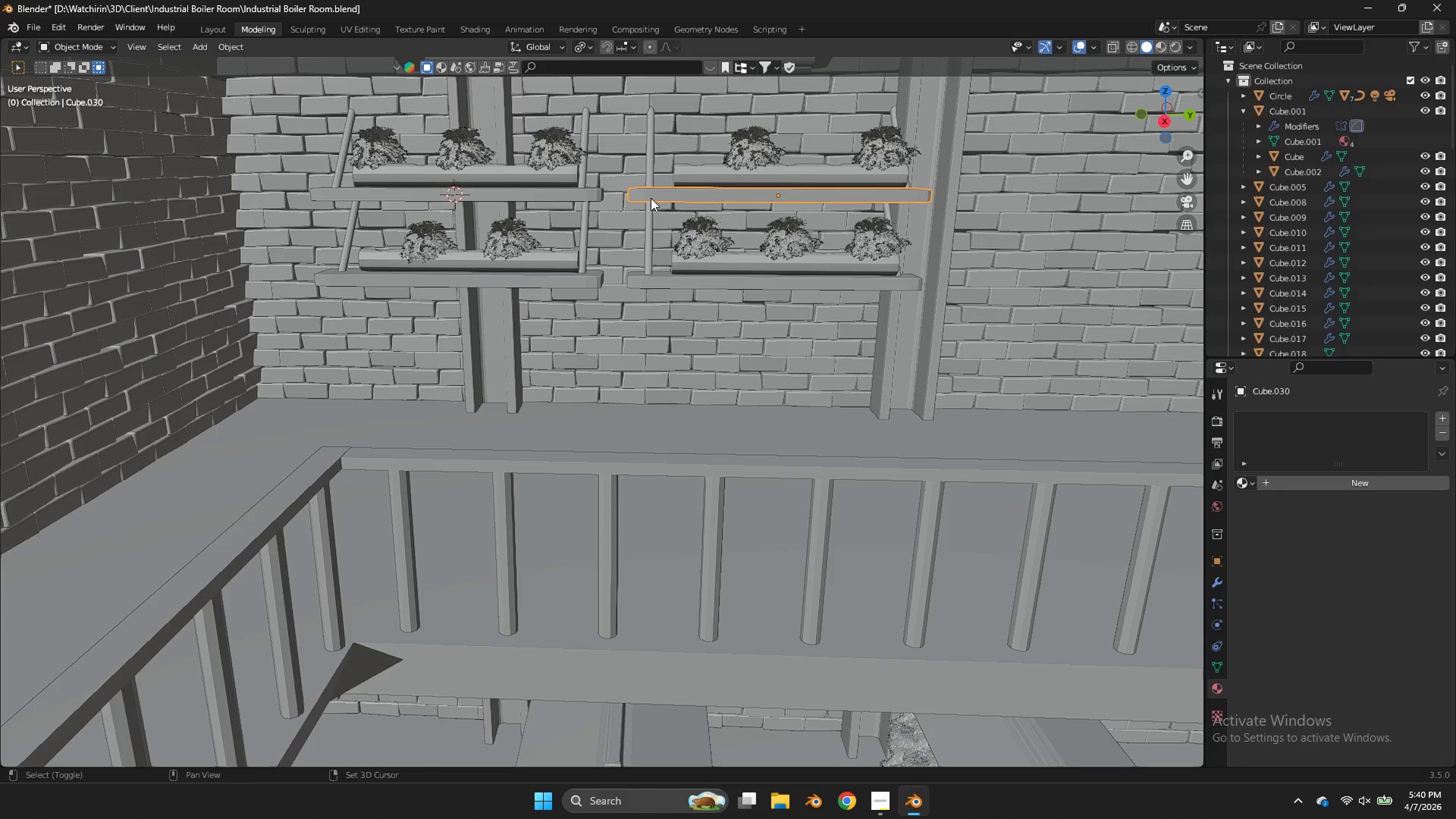 
left_click([583, 171])
 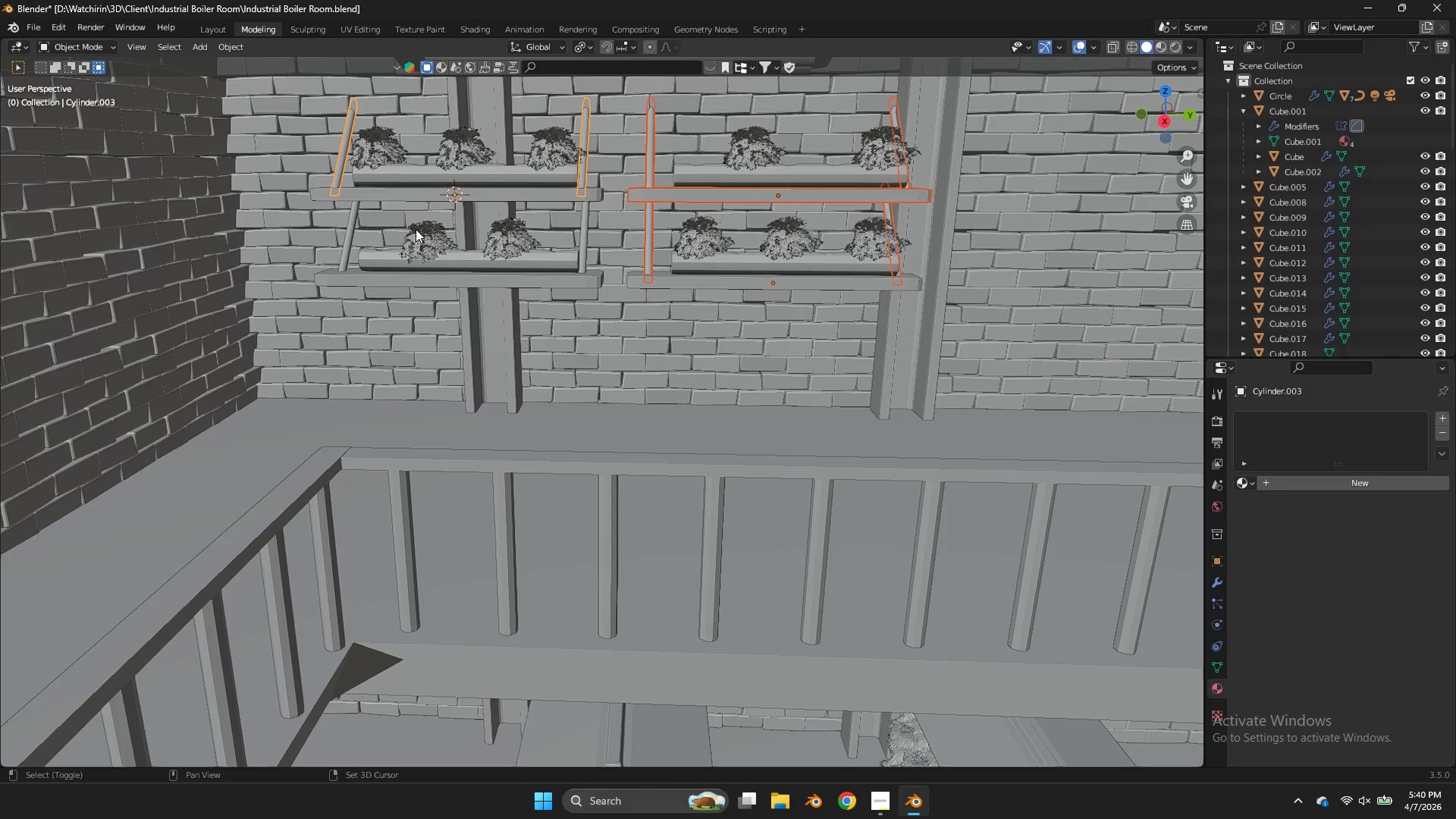 
left_click([419, 275])
 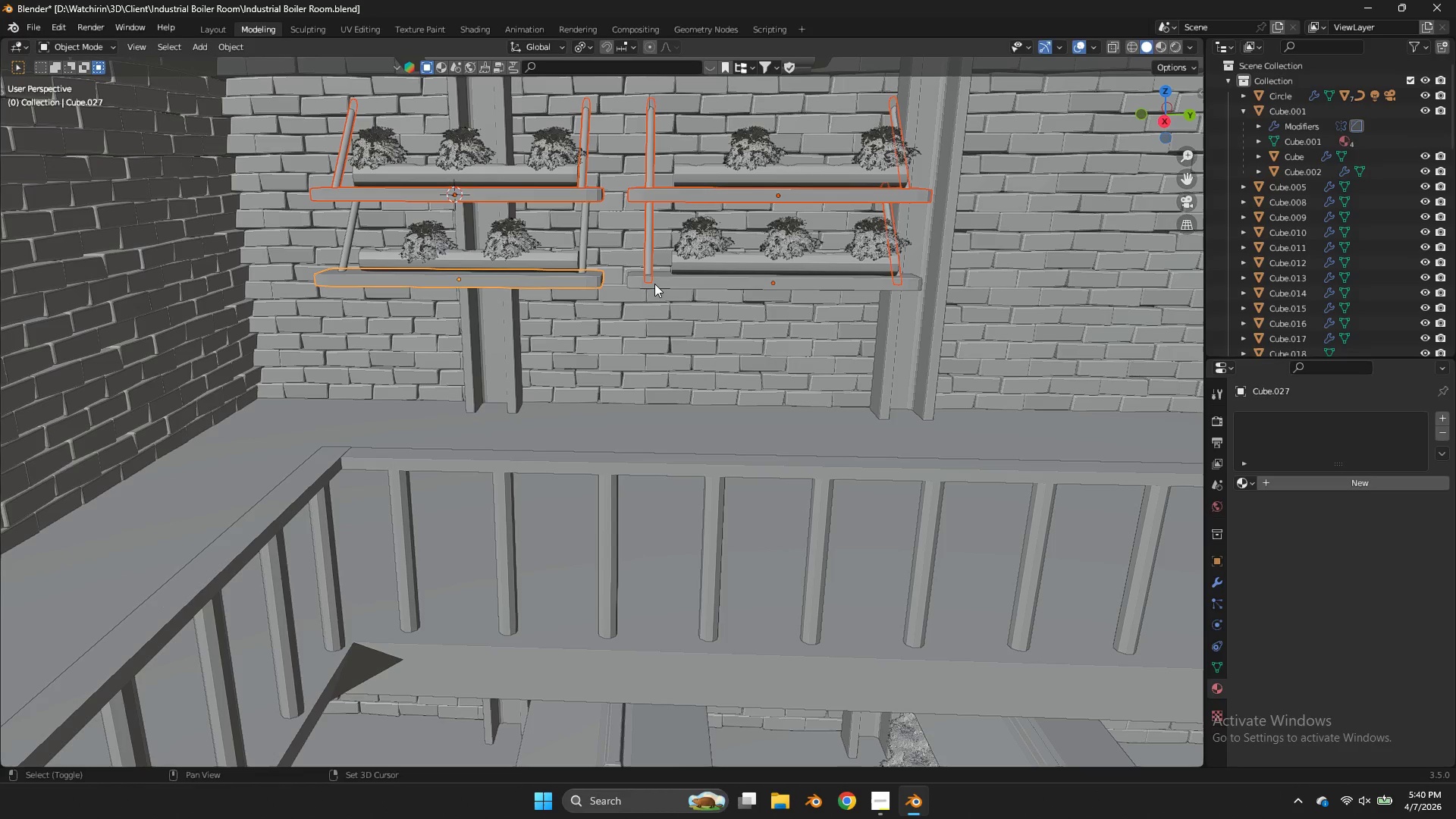 
left_click([654, 282])
 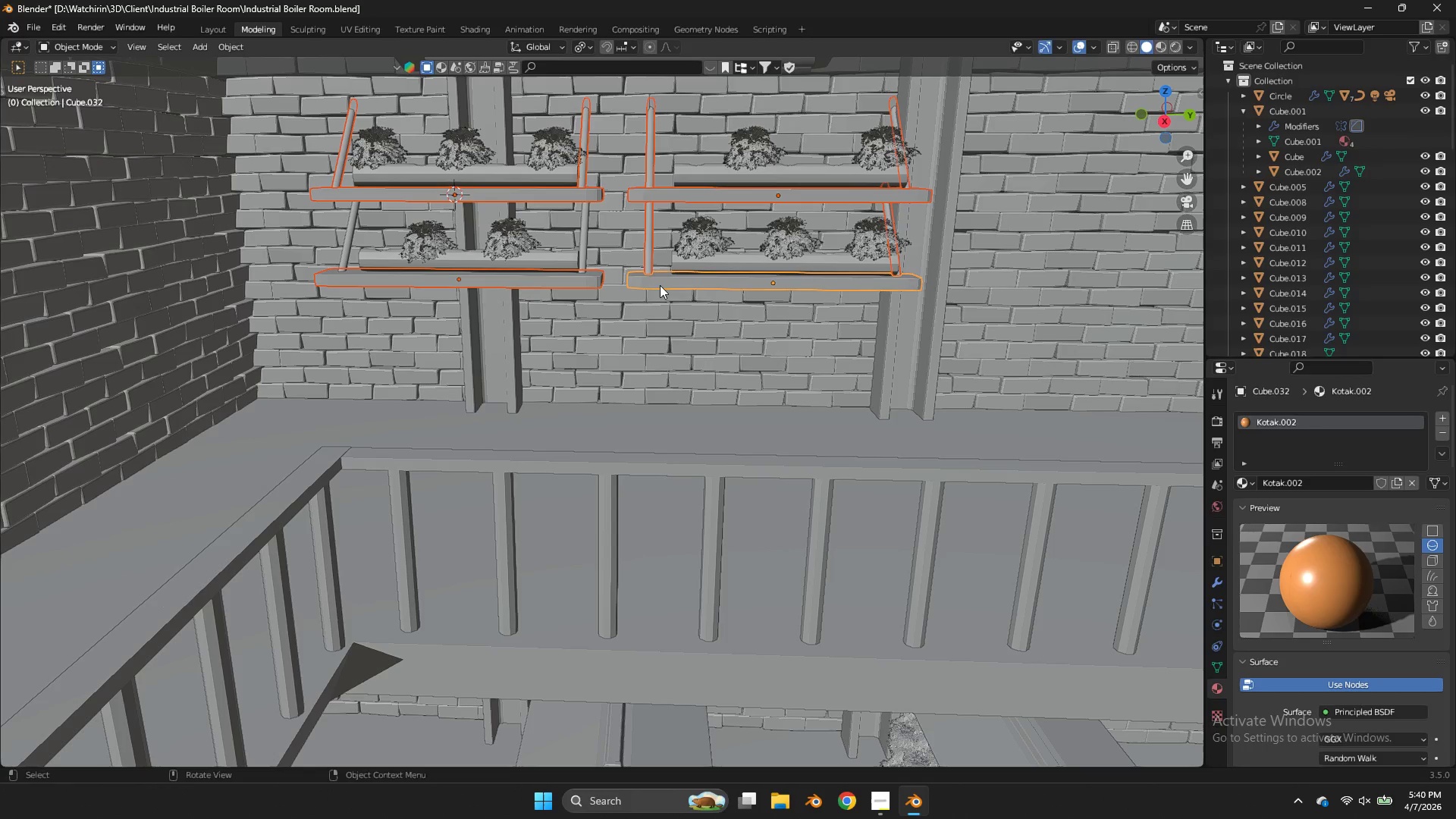 
key(Control+L)
 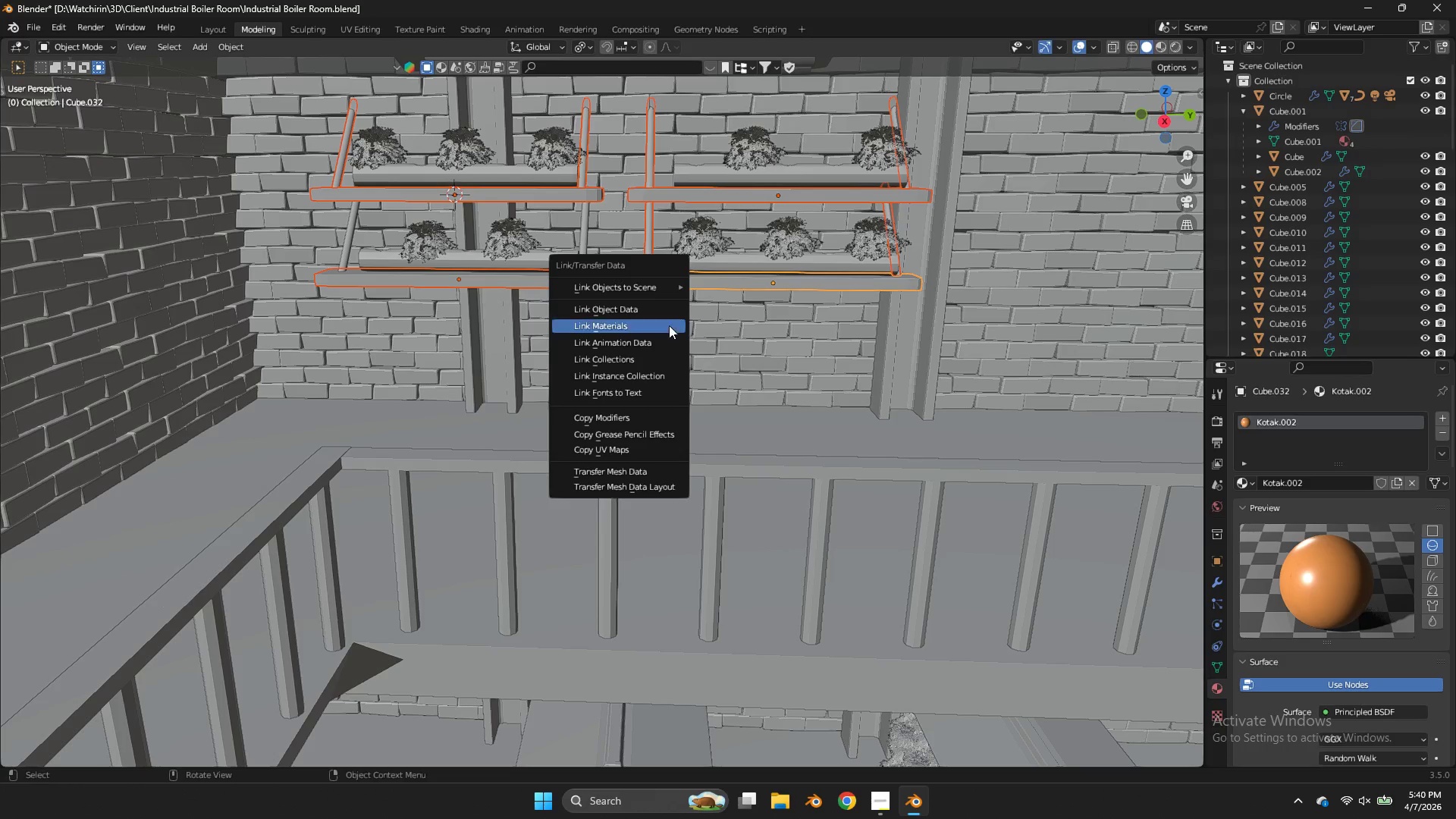 
left_click([669, 325])
 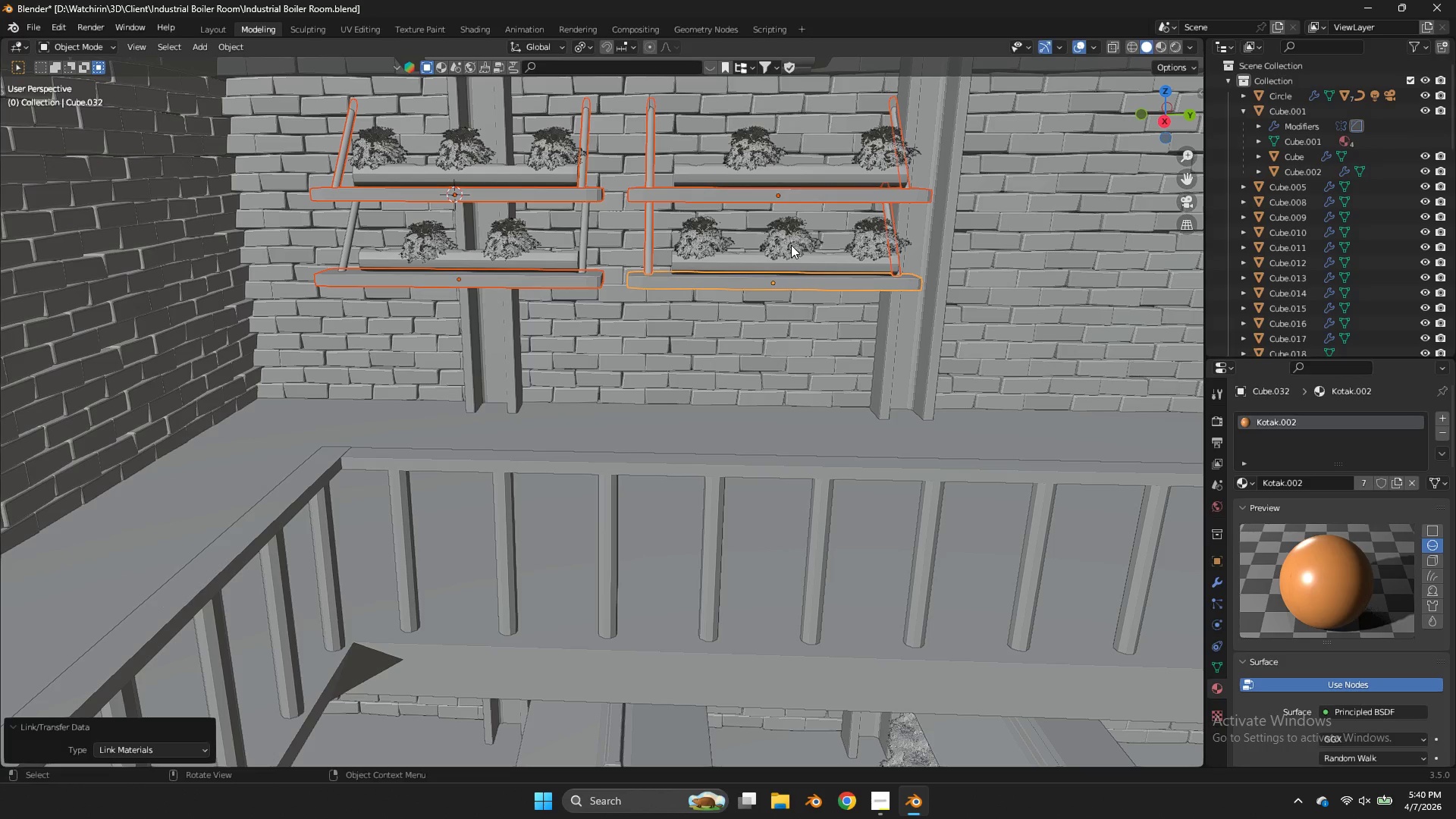 
key(Z)
 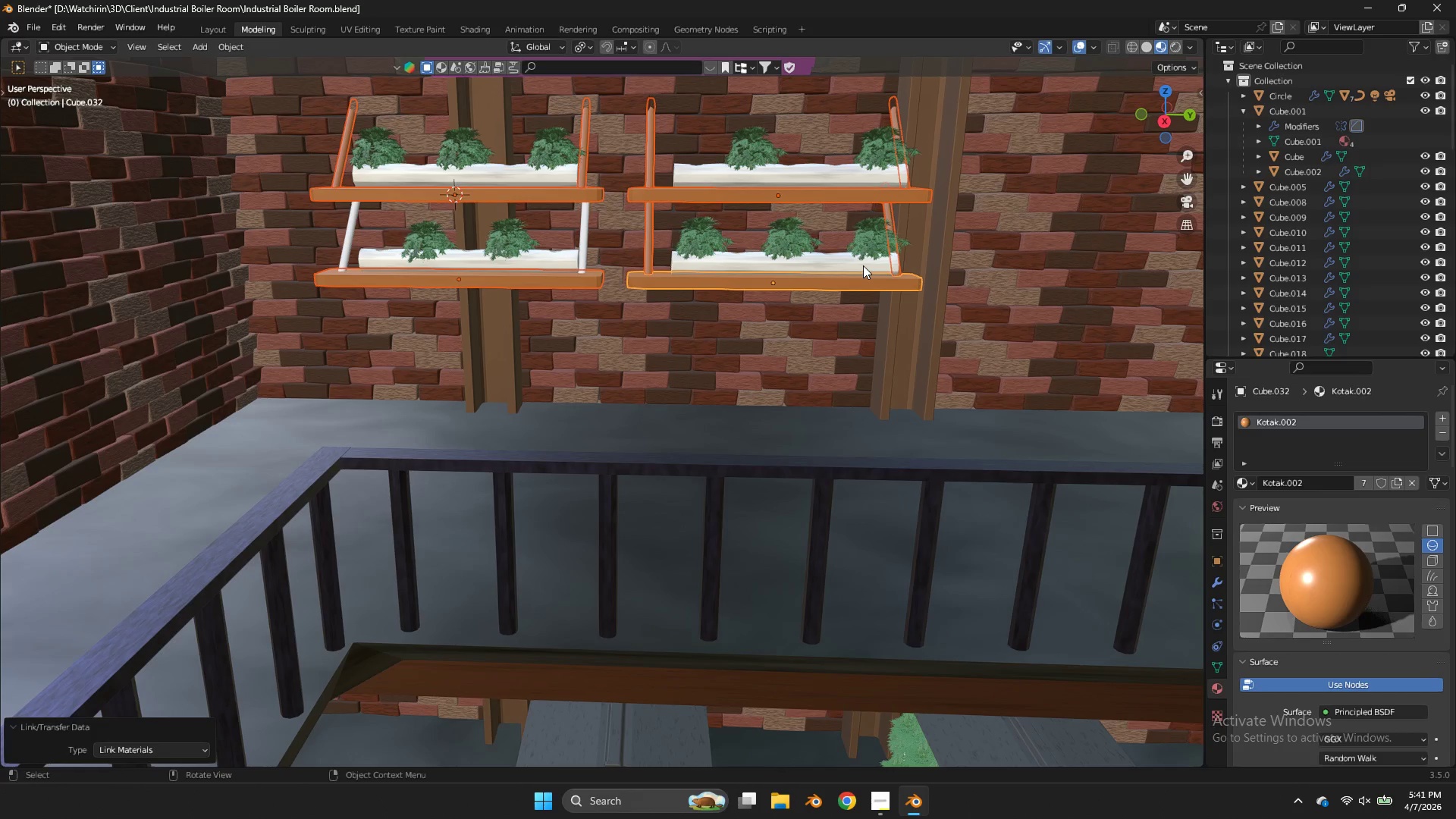 
wait(20.02)
 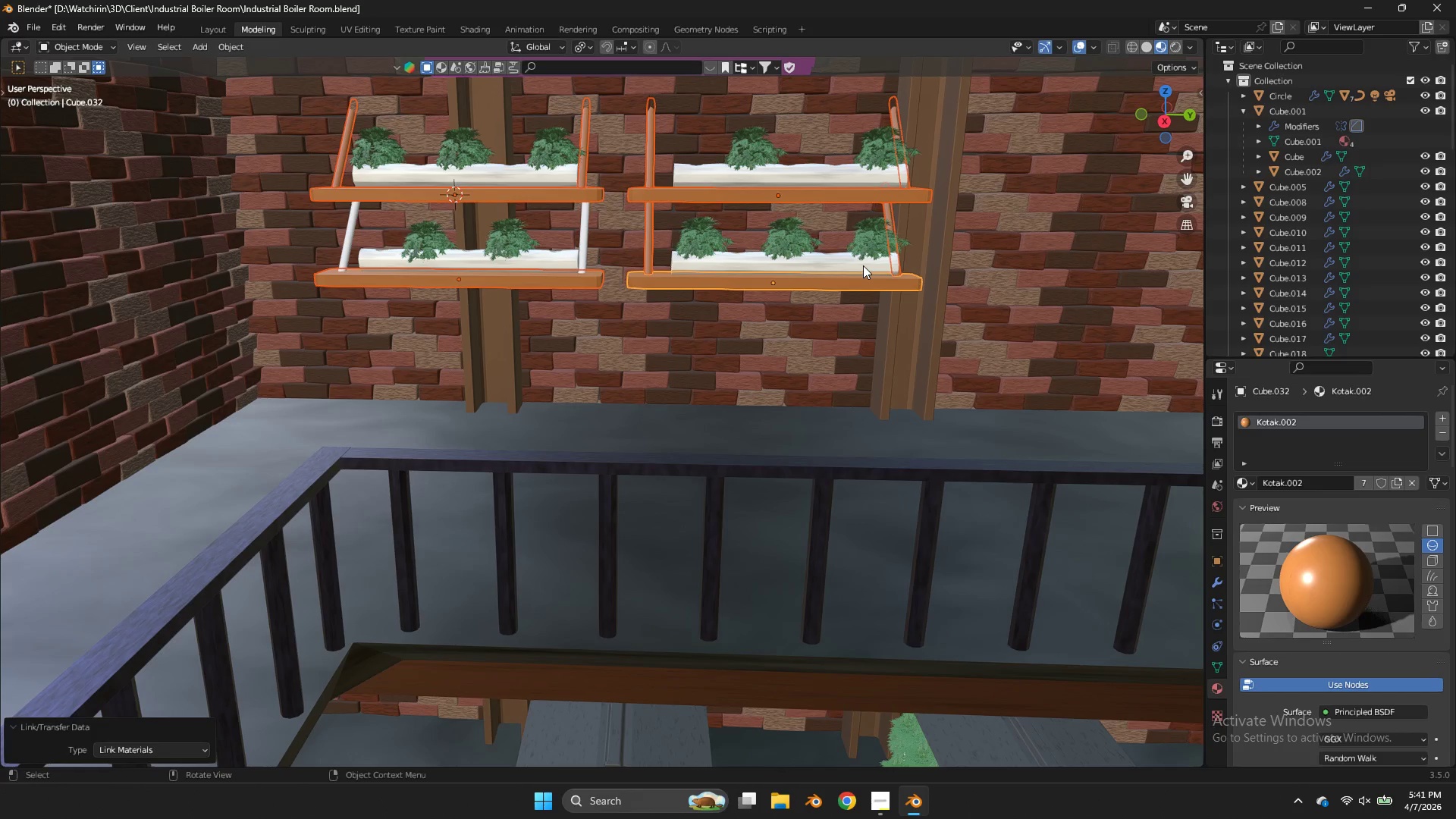 
scroll: coordinate [863, 265], scroll_direction: down, amount: 4.0
 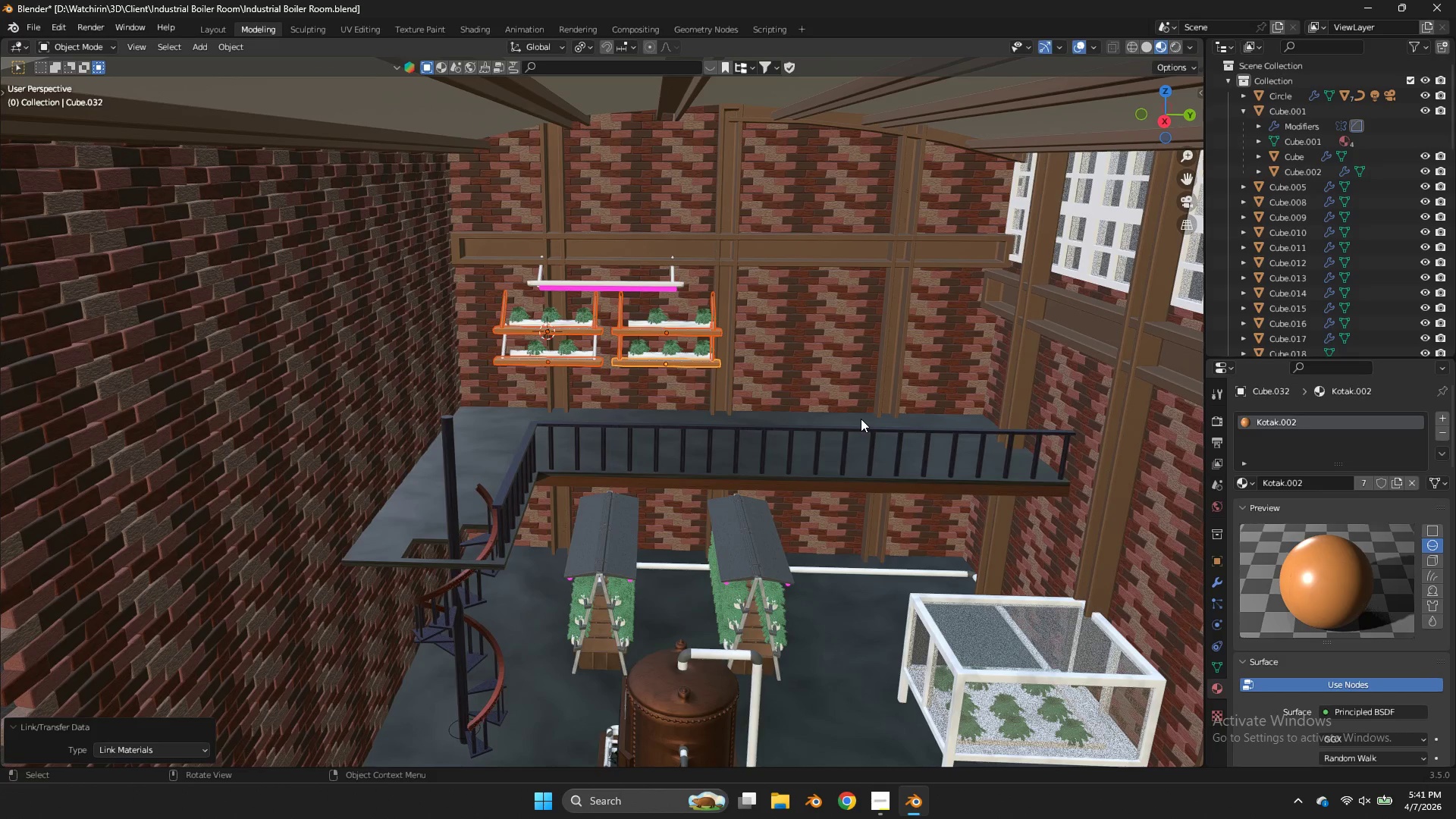 
left_click_drag(start_coordinate=[1186, 180], to_coordinate=[1175, 712])
 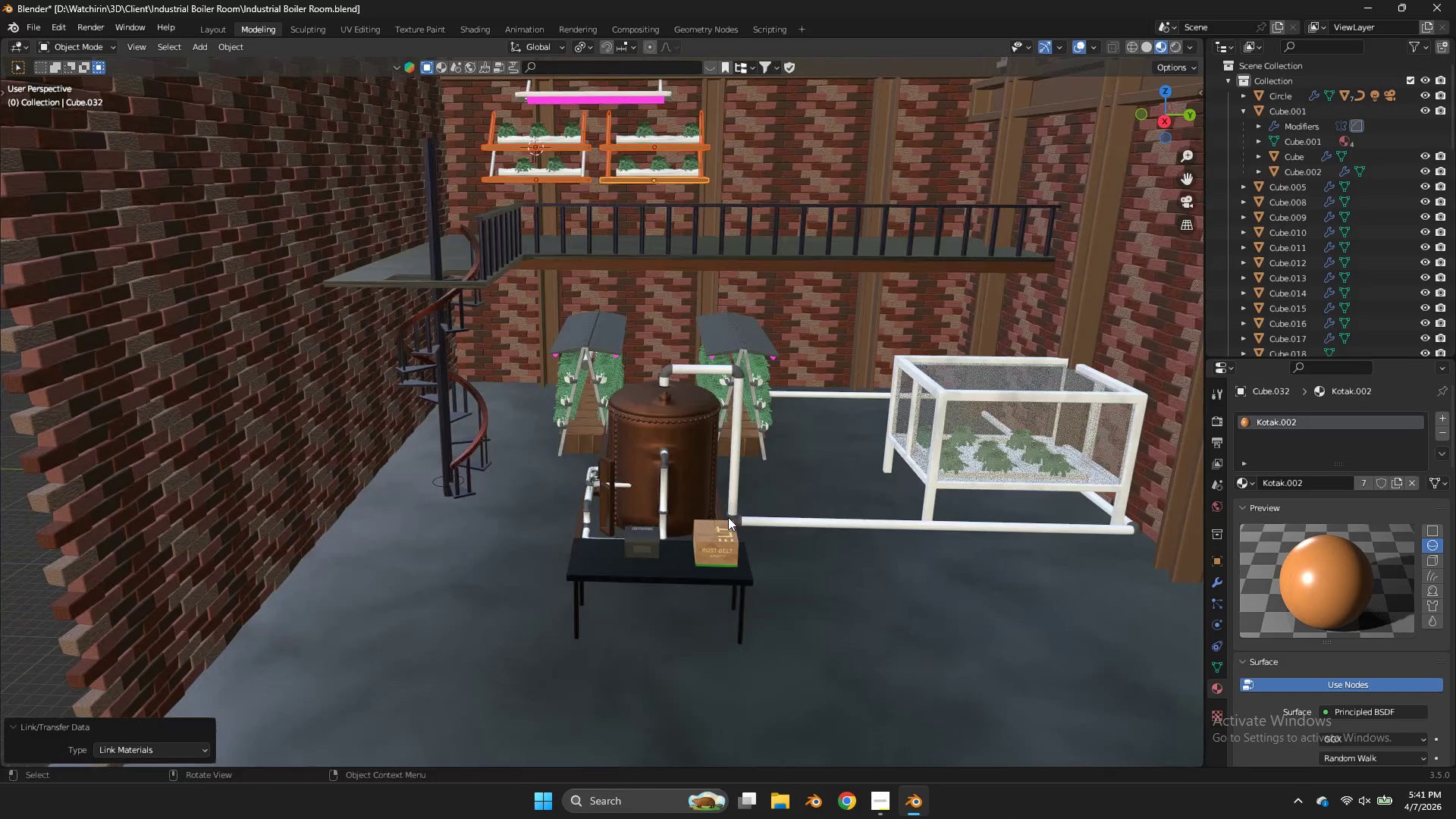 
left_click([726, 528])
 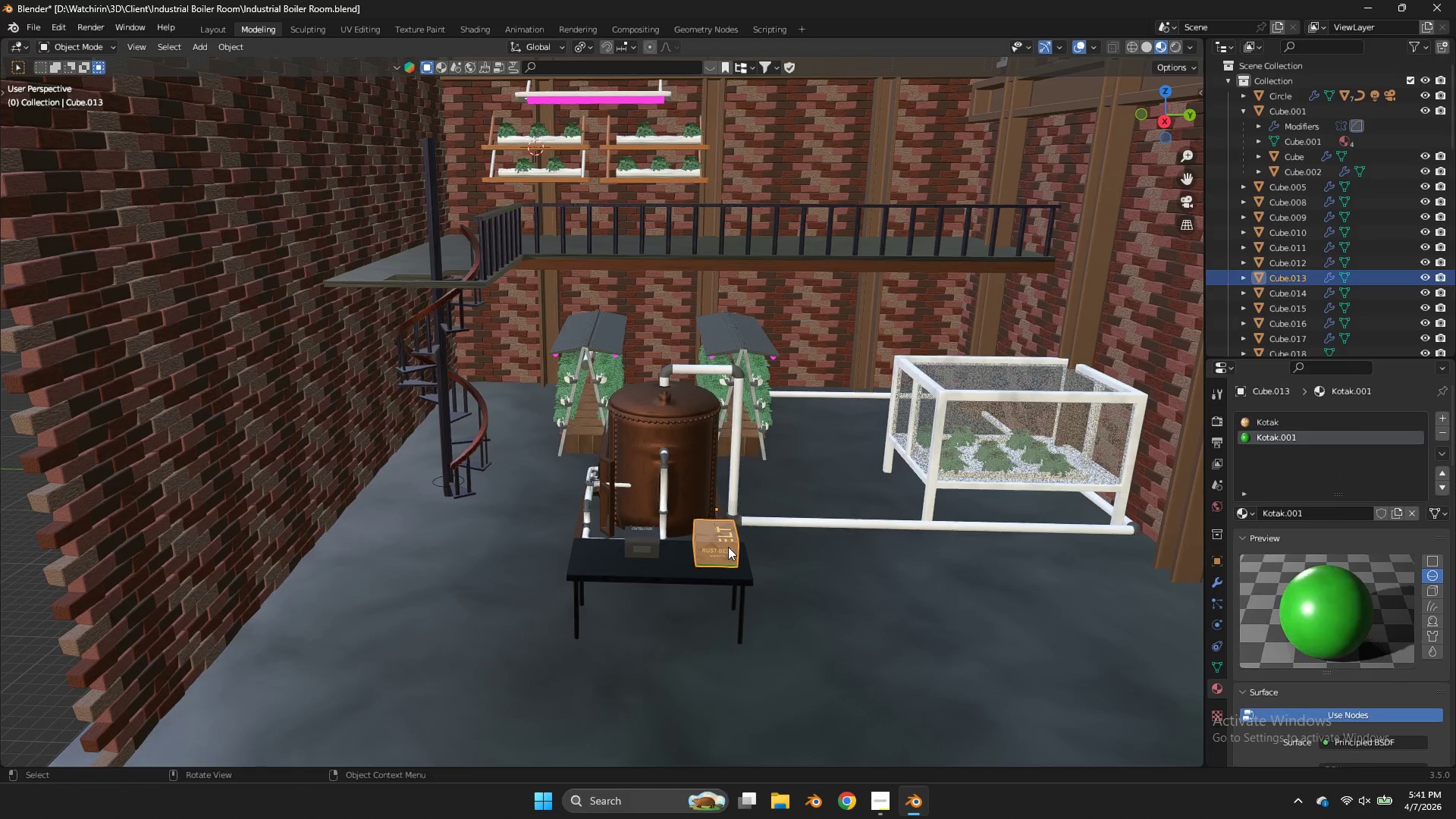 
key(Tab)
 